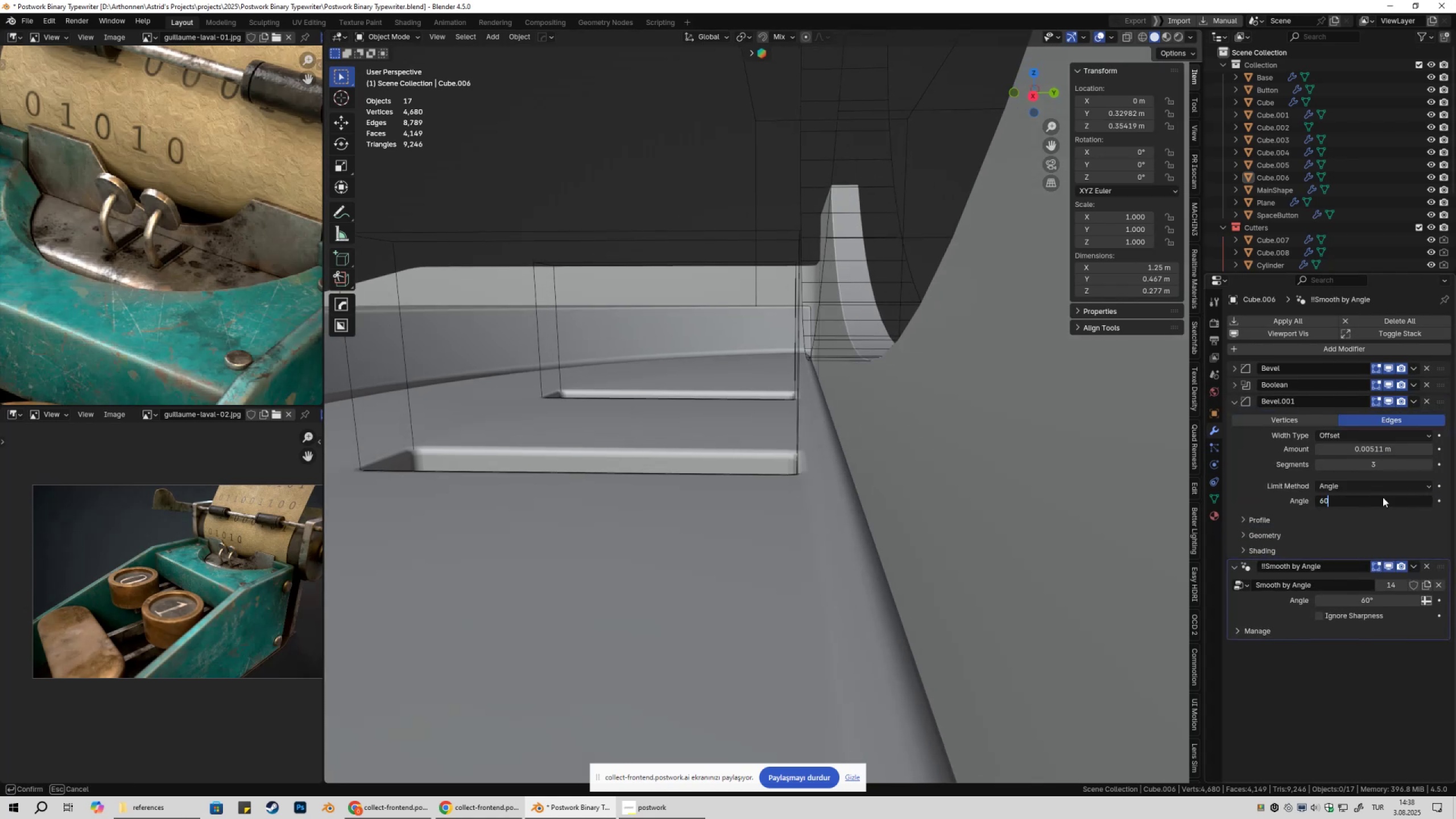 
key(NumpadEnter)
 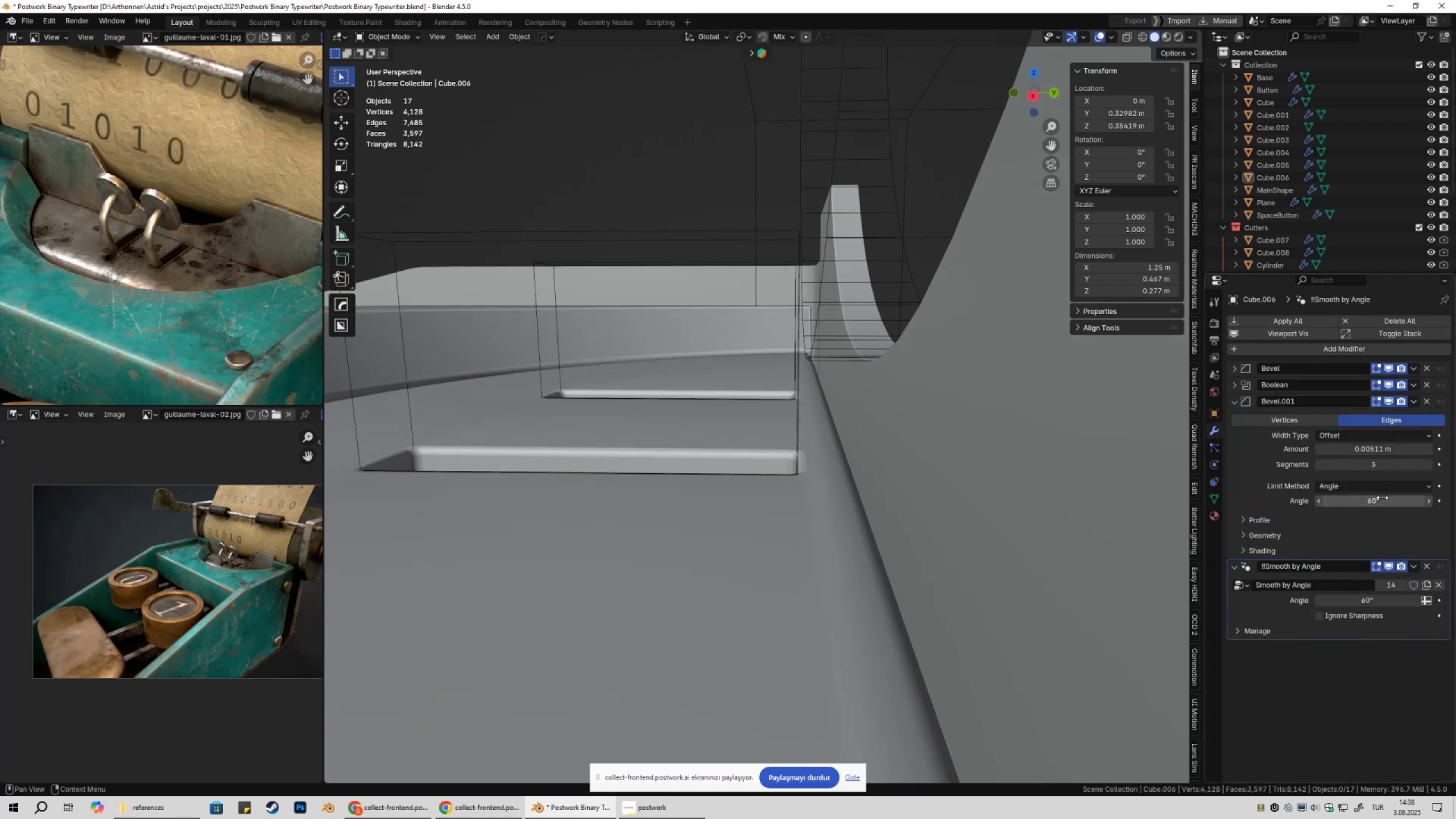 
left_click([1379, 499])
 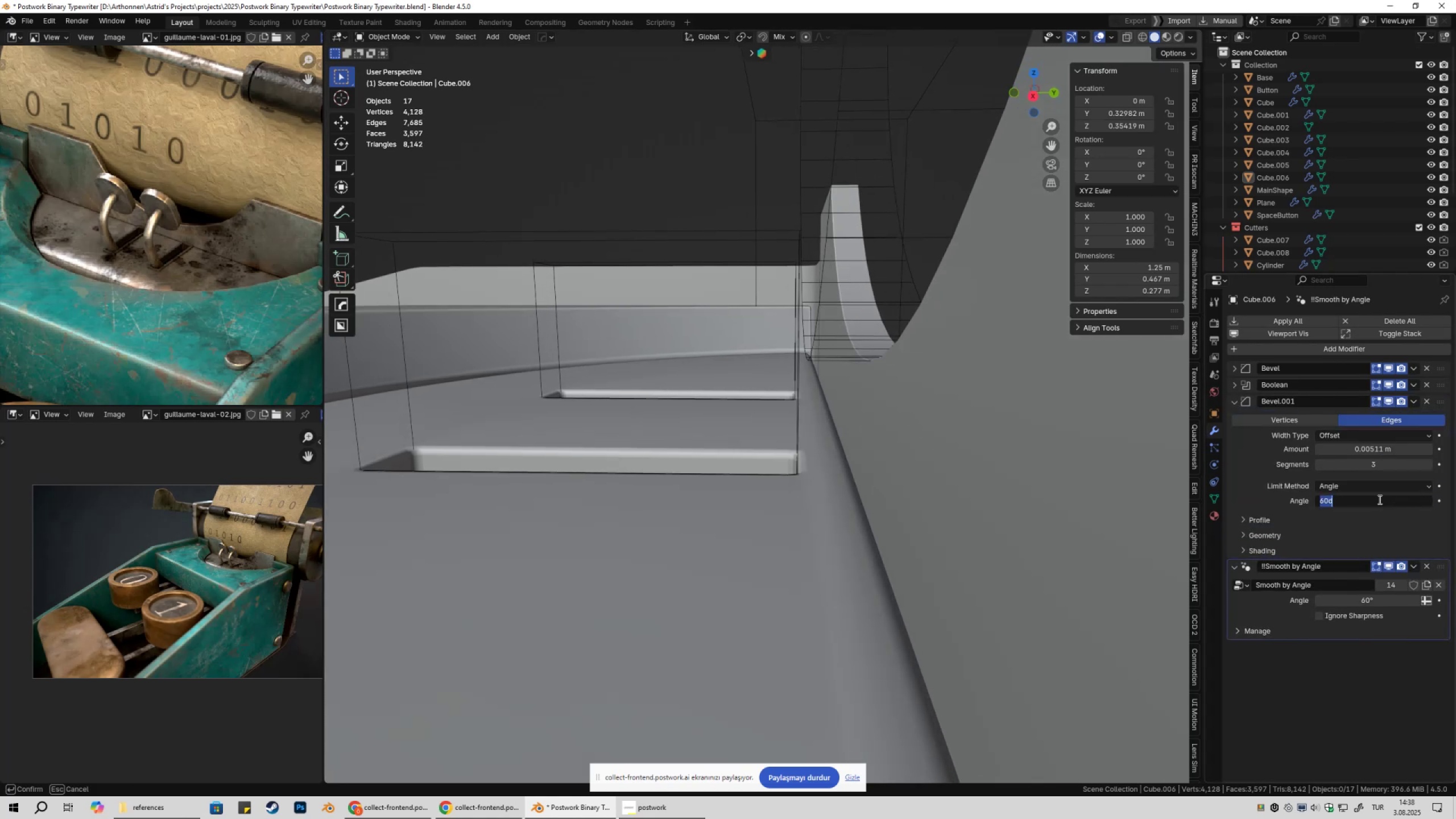 
key(Numpad7)
 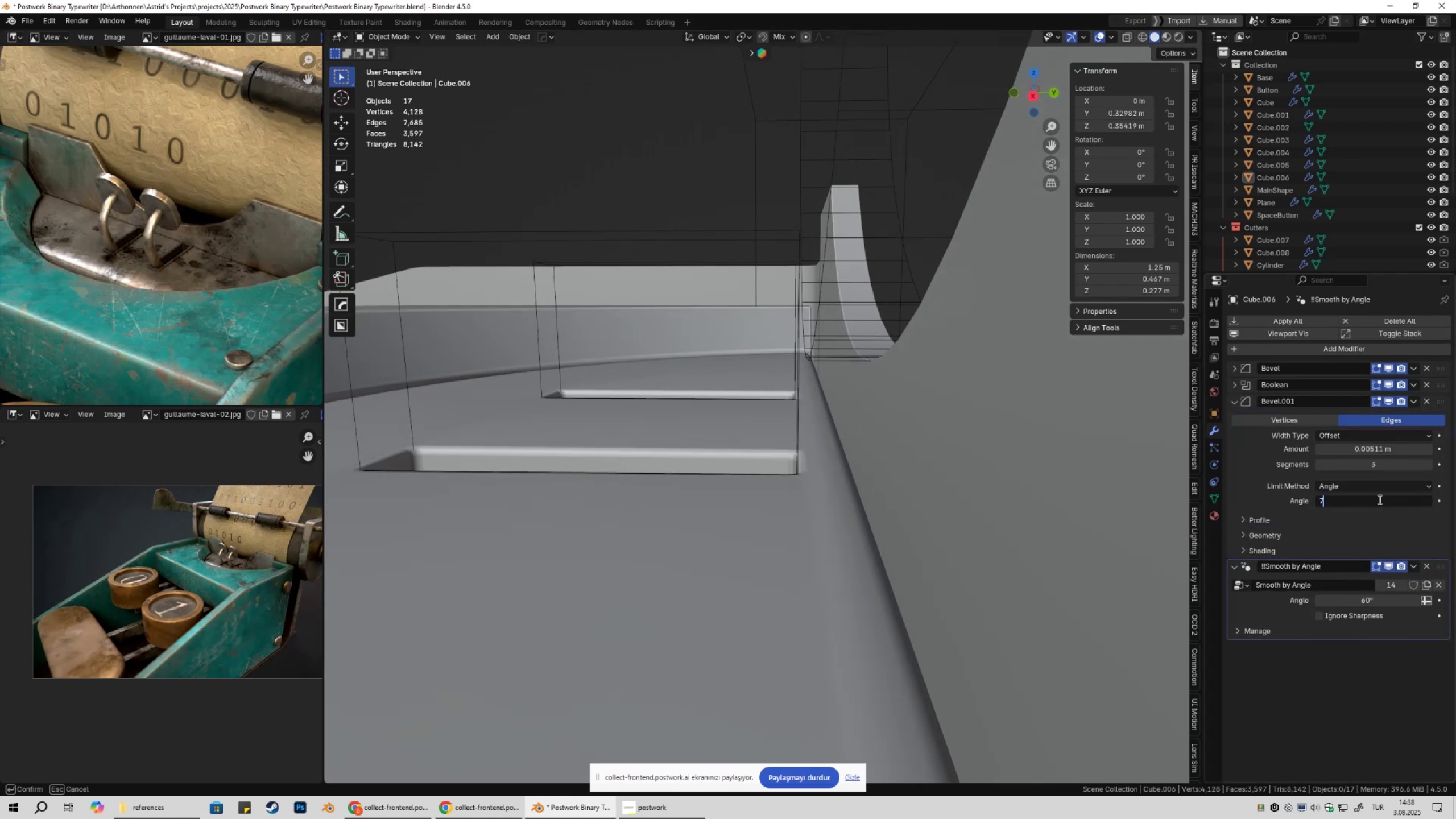 
key(Numpad5)
 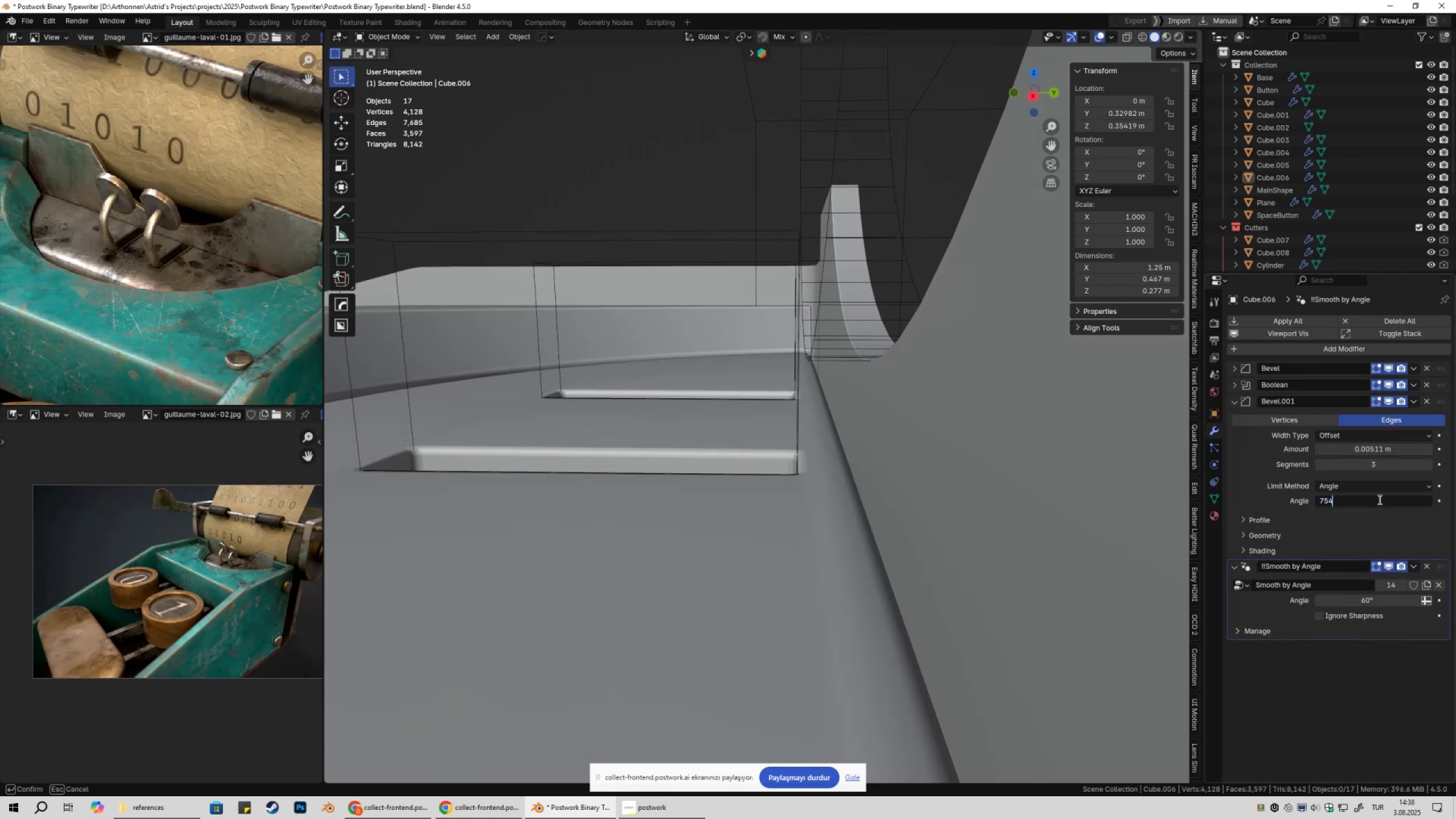 
key(Numpad4)
 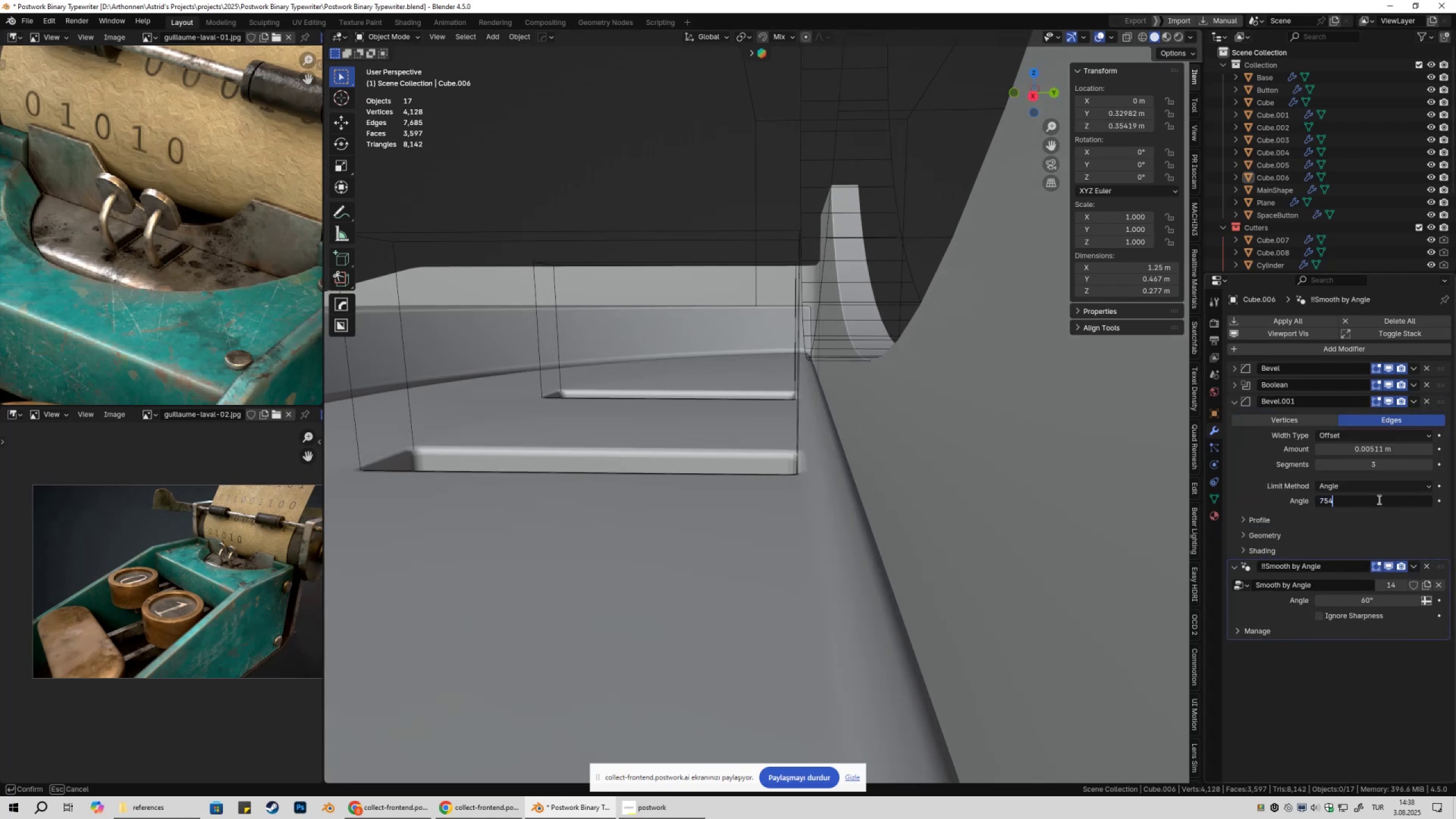 
left_click_drag(start_coordinate=[1361, 500], to_coordinate=[1296, 503])
 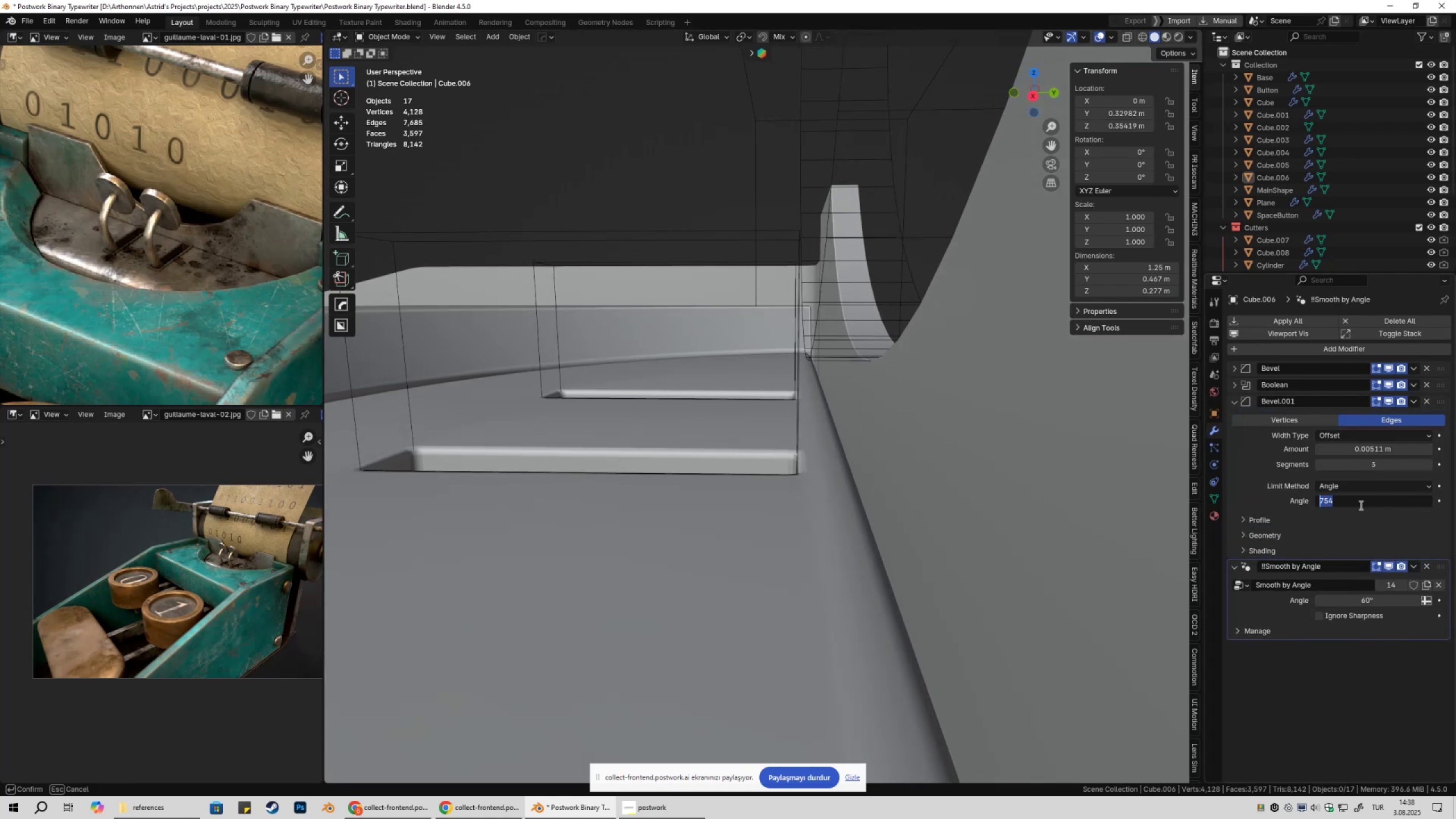 
key(Numpad7)
 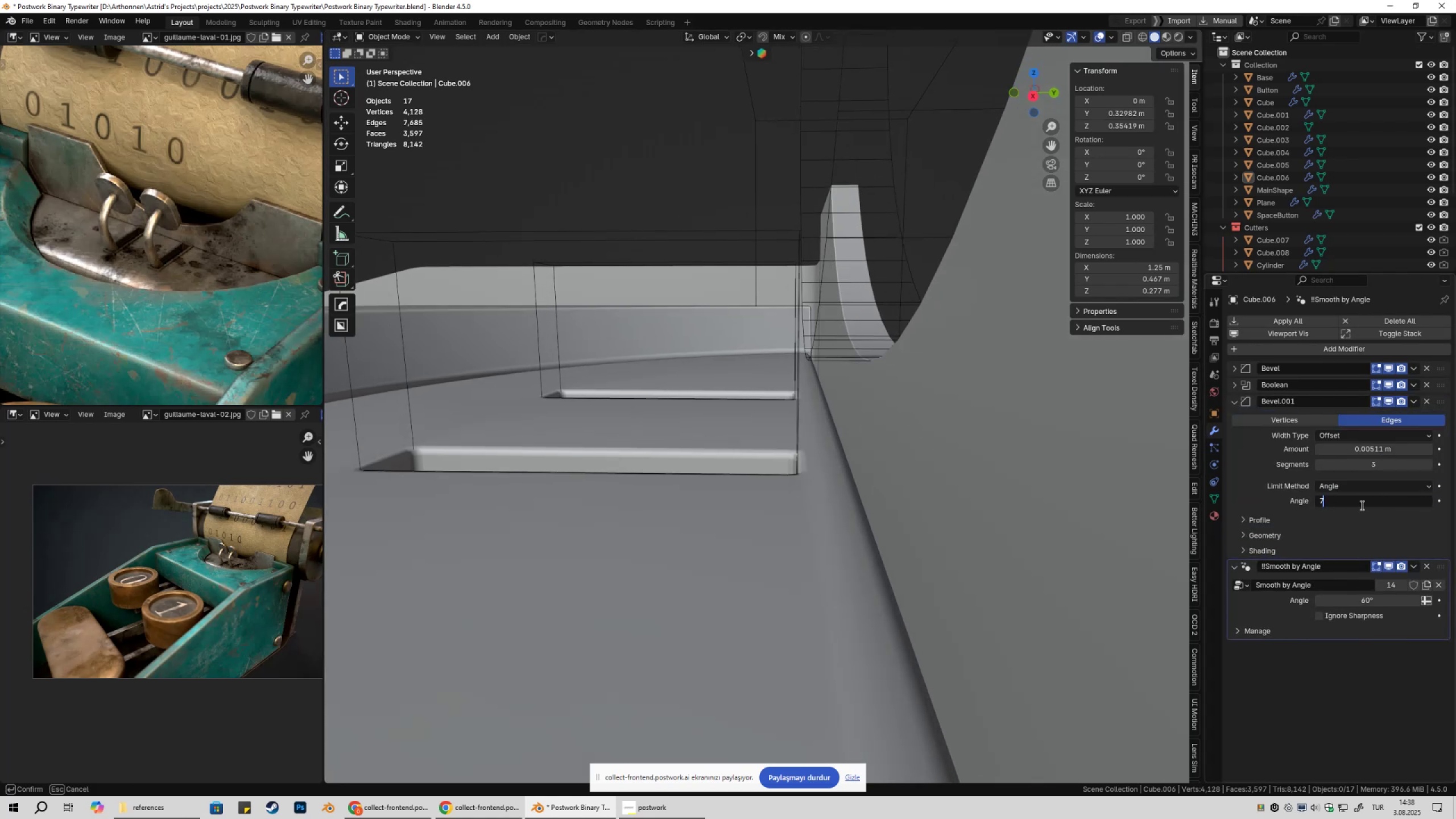 
key(Numpad5)
 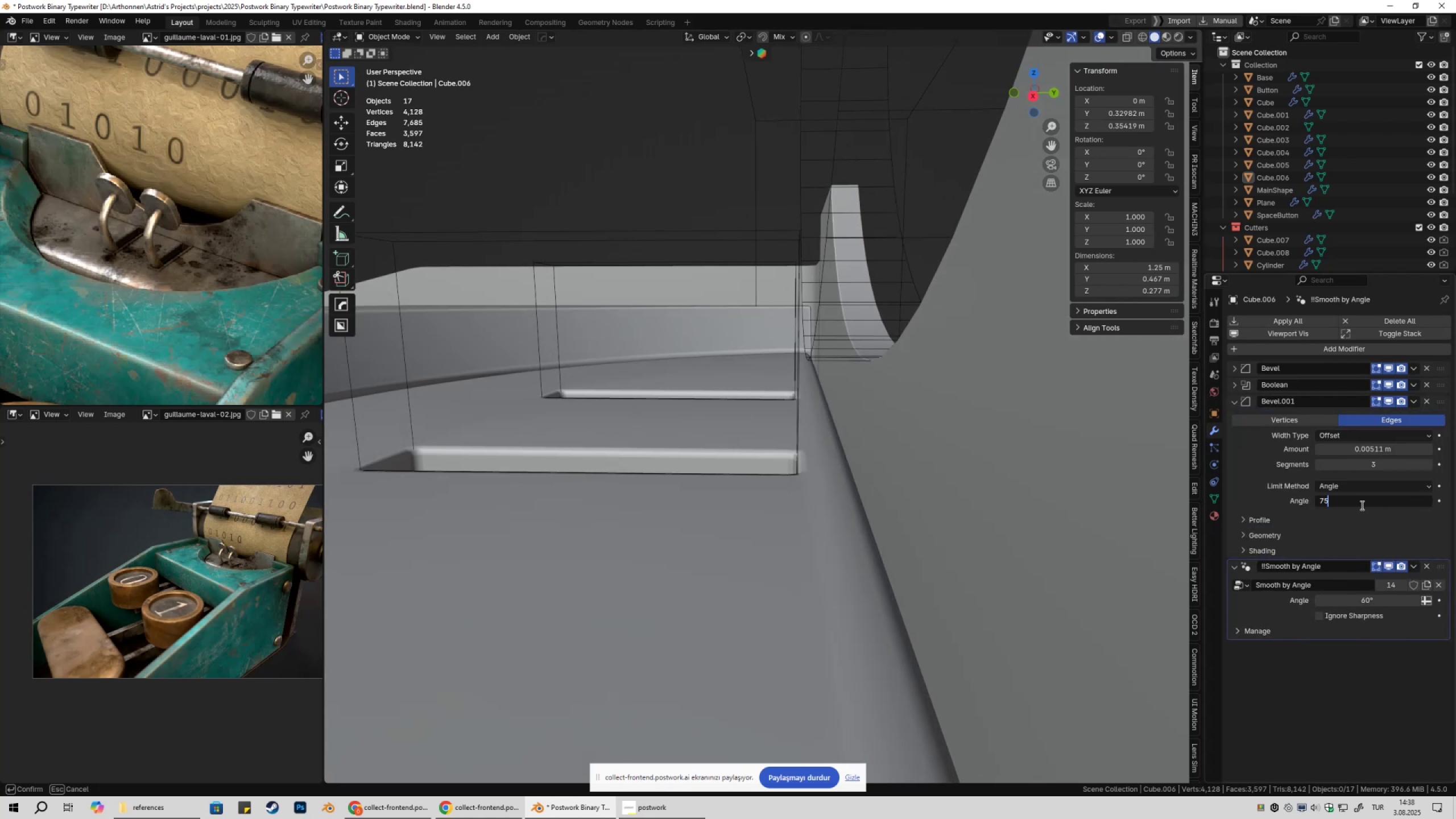 
key(NumpadEnter)
 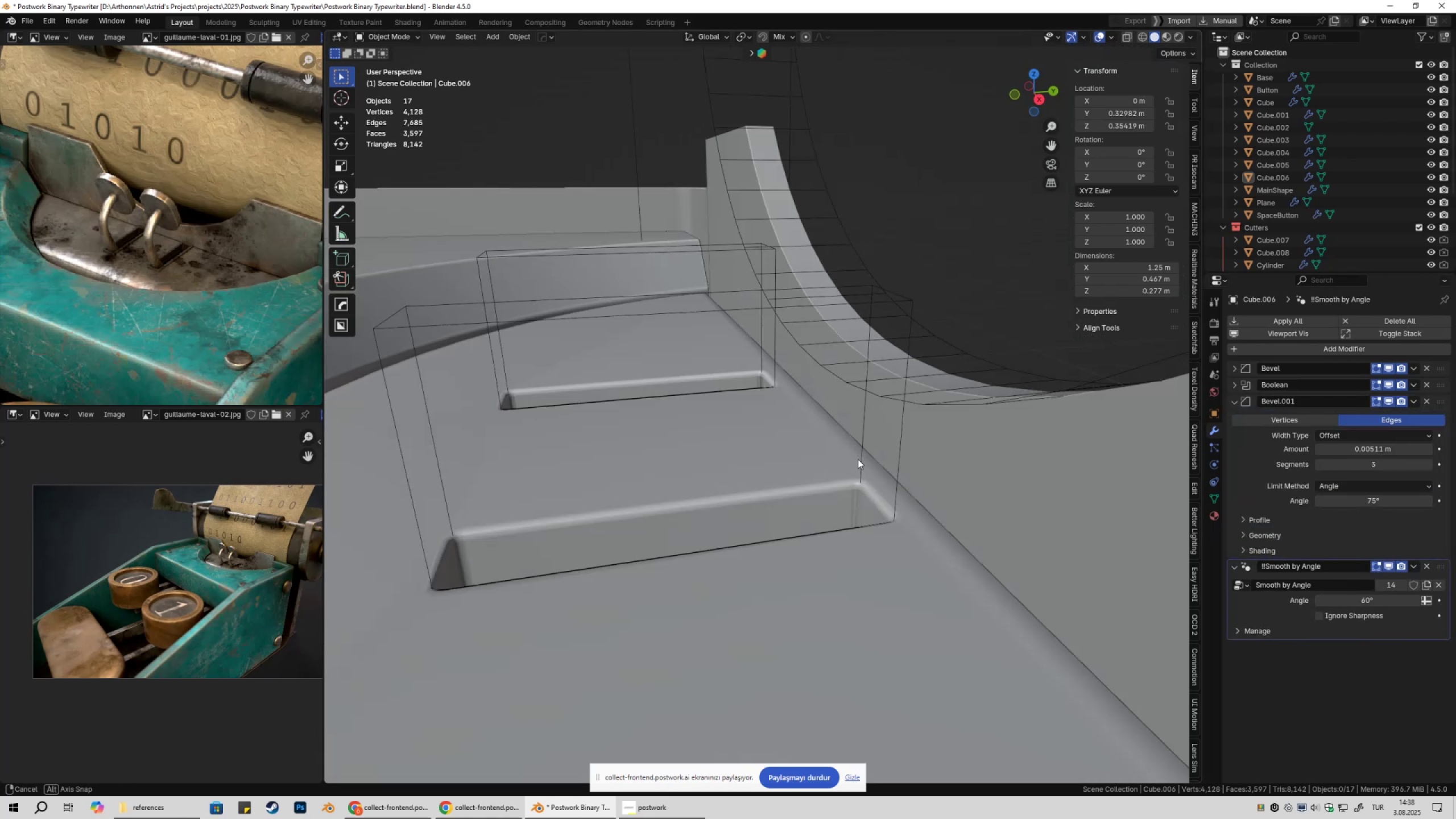 
scroll: coordinate [874, 465], scroll_direction: down, amount: 4.0
 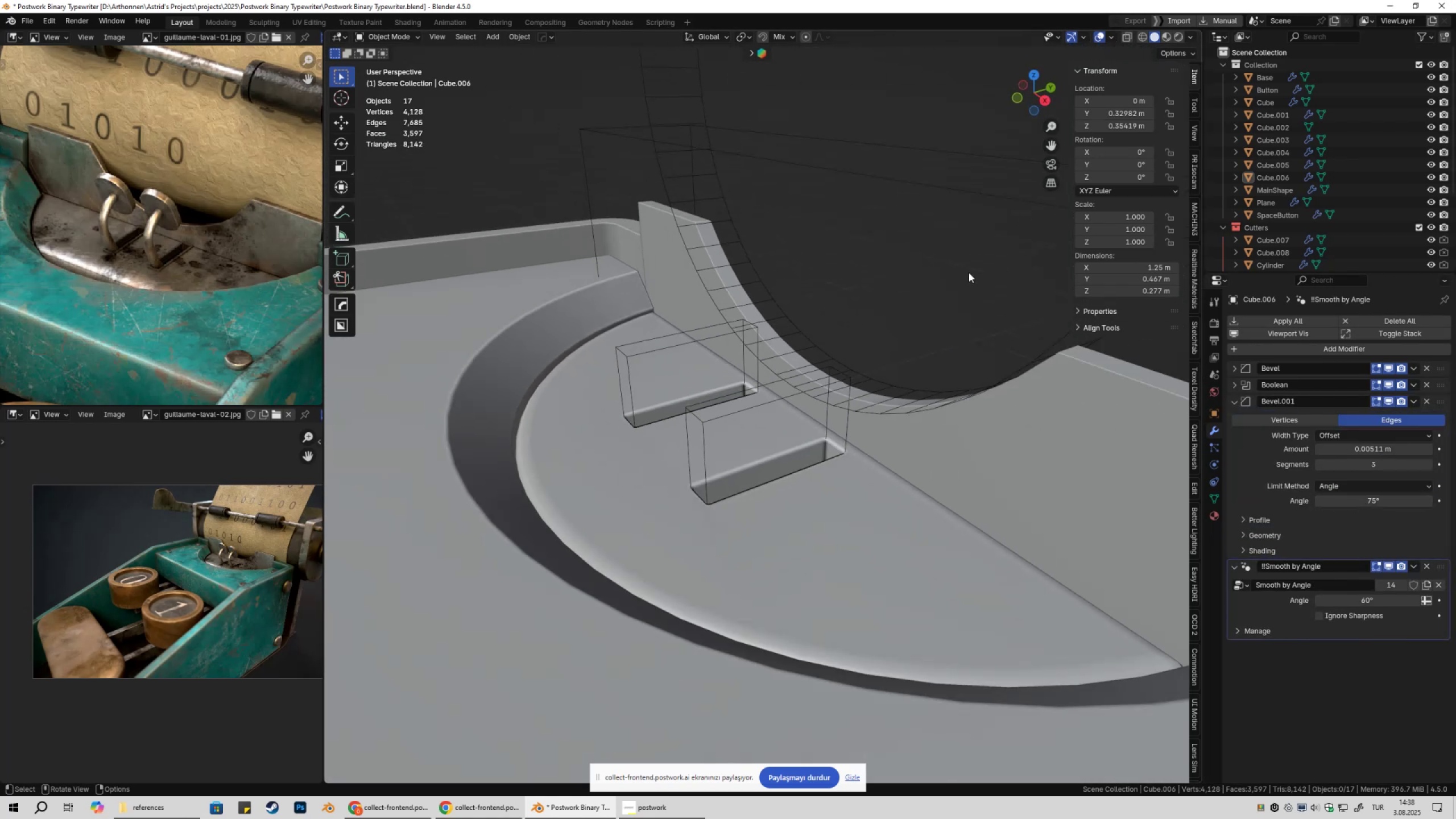 
left_click([969, 272])
 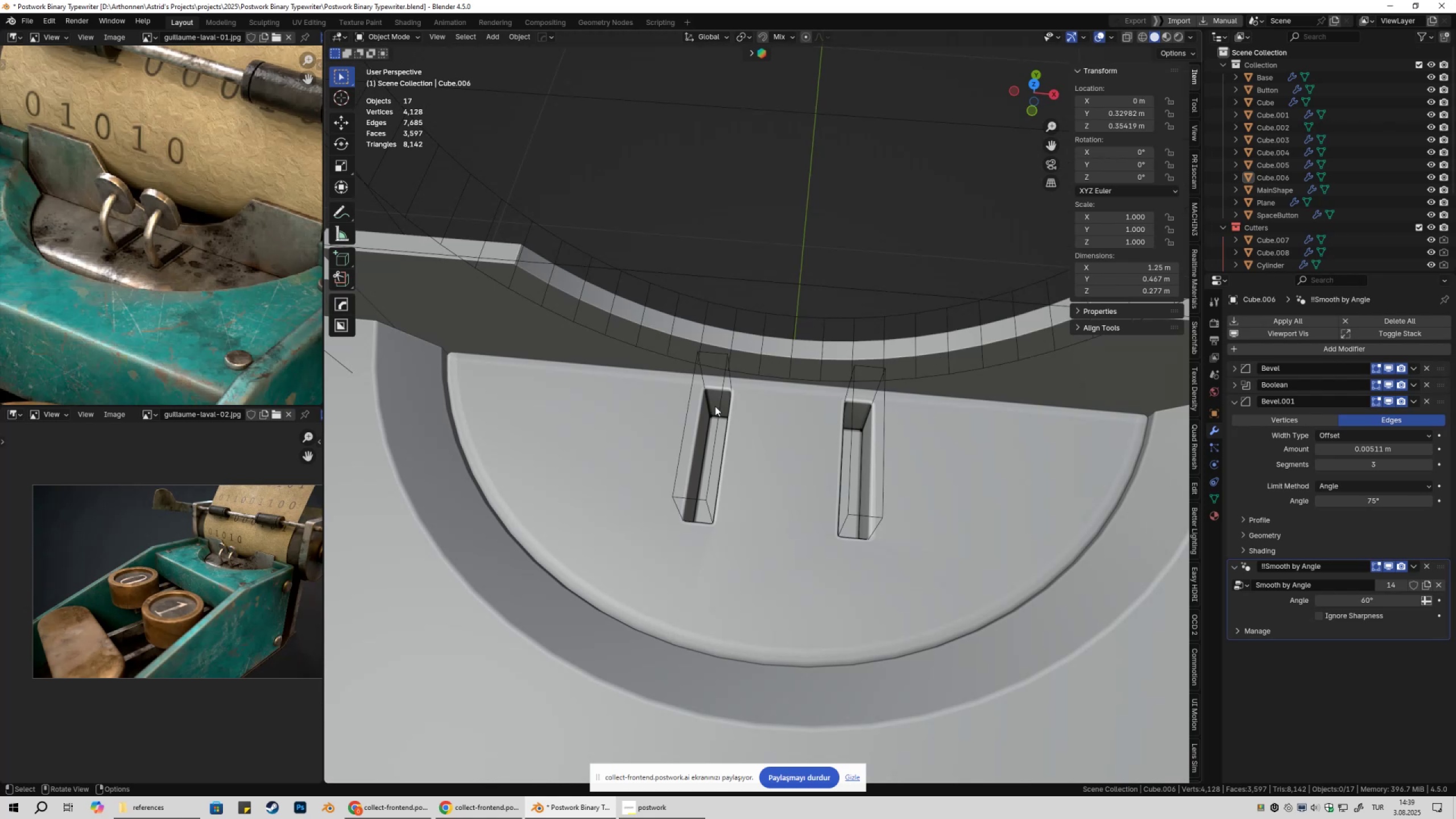 
type(gyx)
 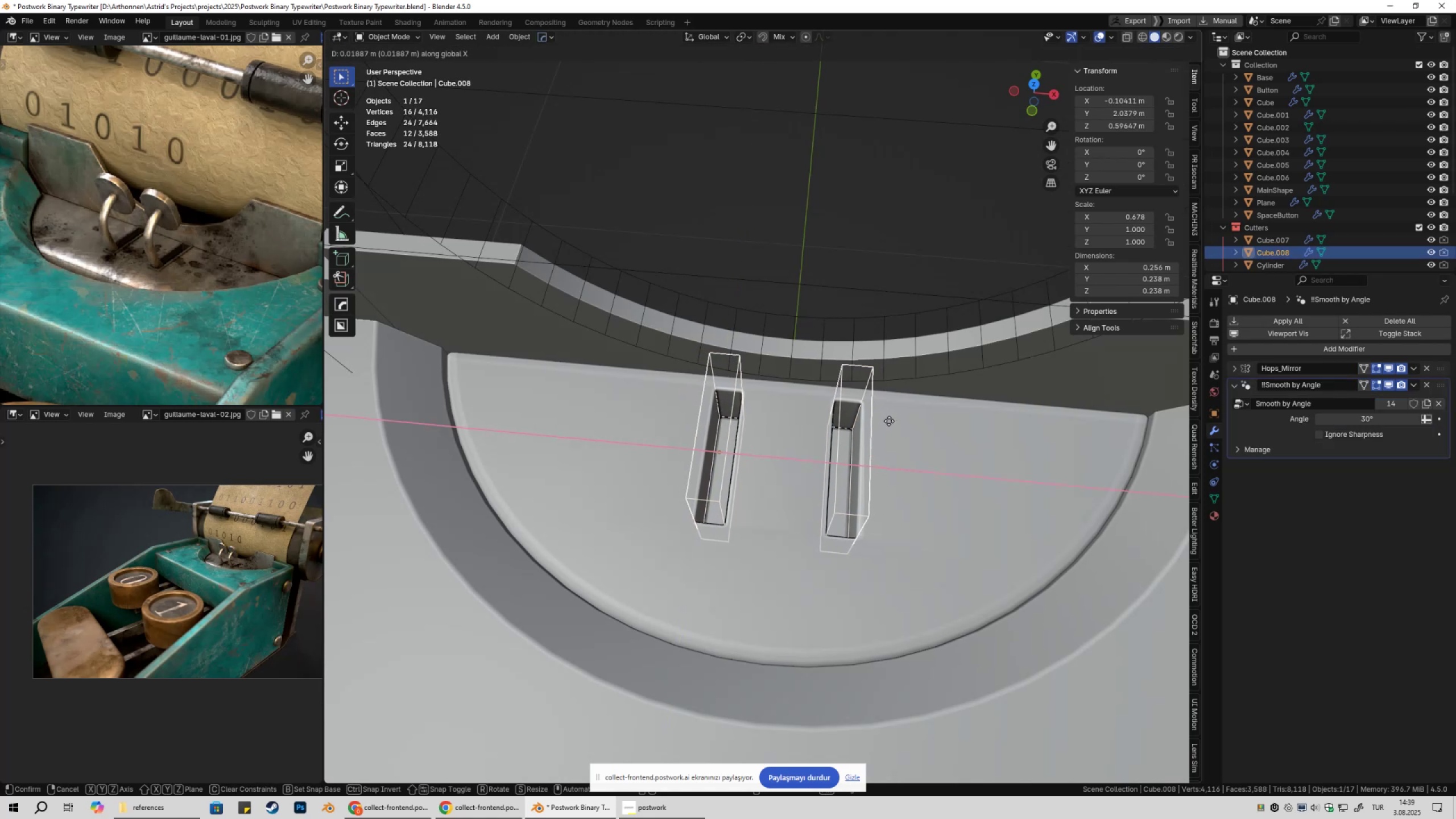 
hold_key(key=ShiftLeft, duration=1.53)
 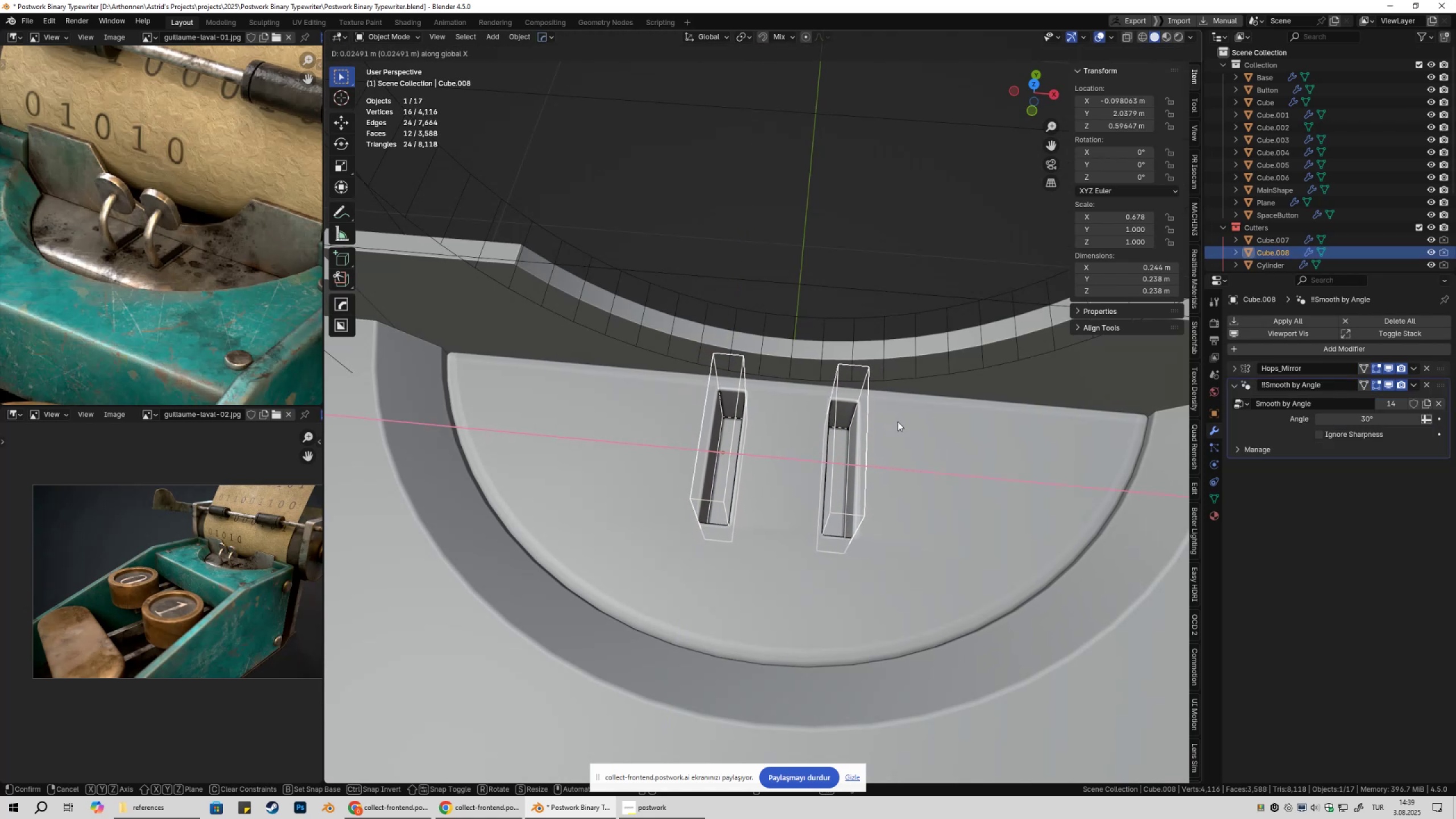 
hold_key(key=ShiftLeft, duration=0.74)
left_click([897, 421])
 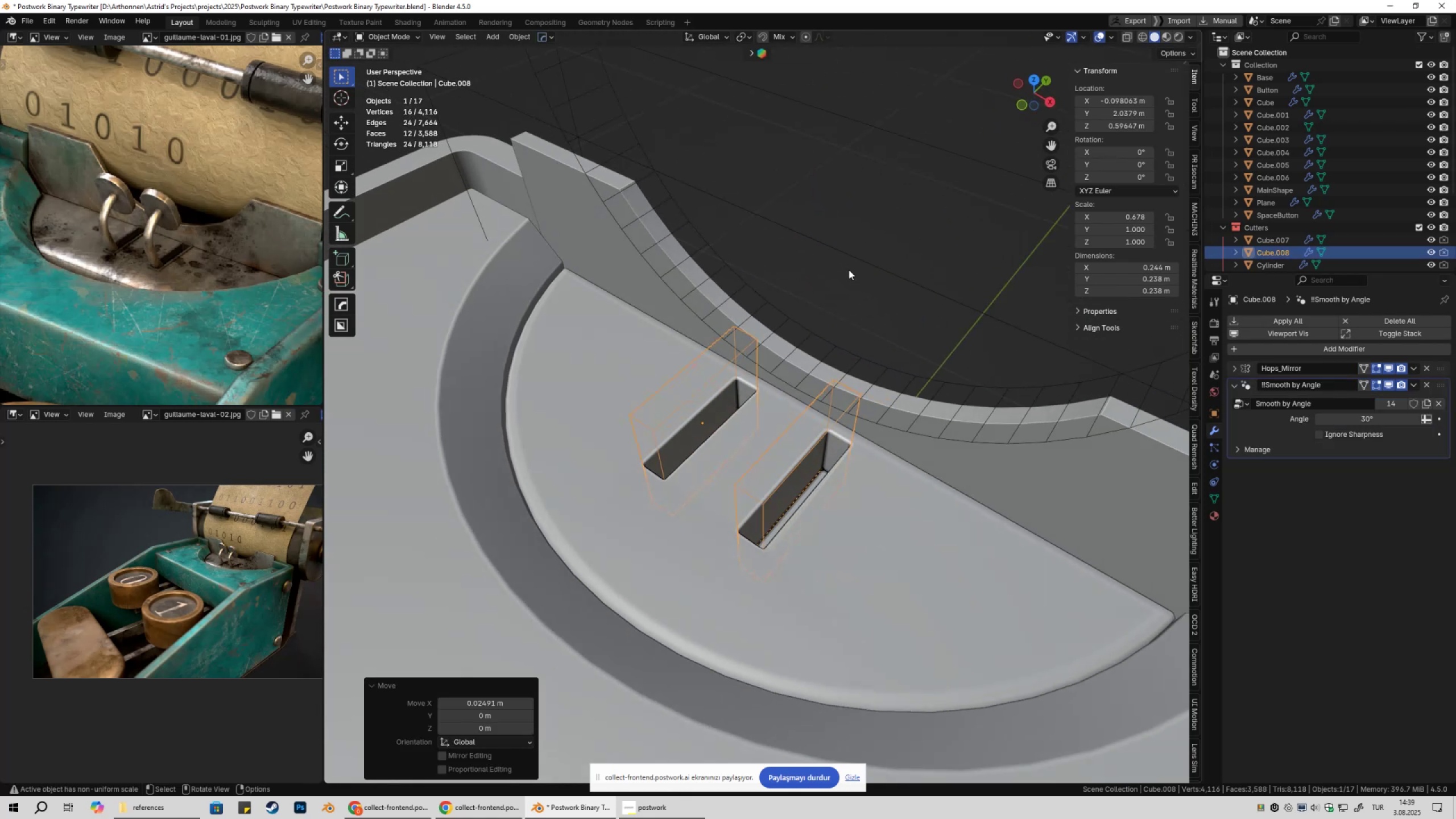 
left_click([849, 269])
 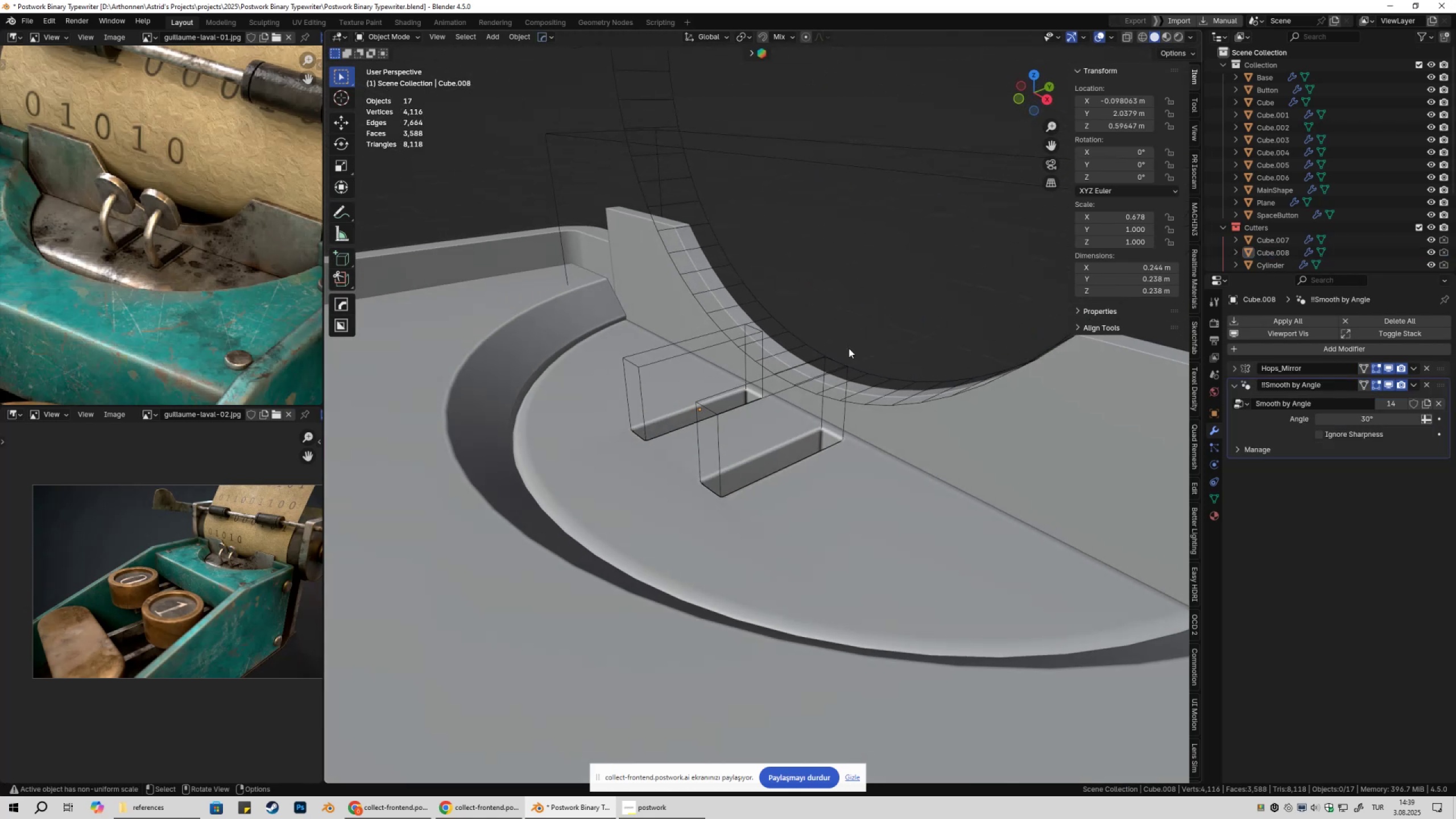 
key(Shift+ShiftLeft)
 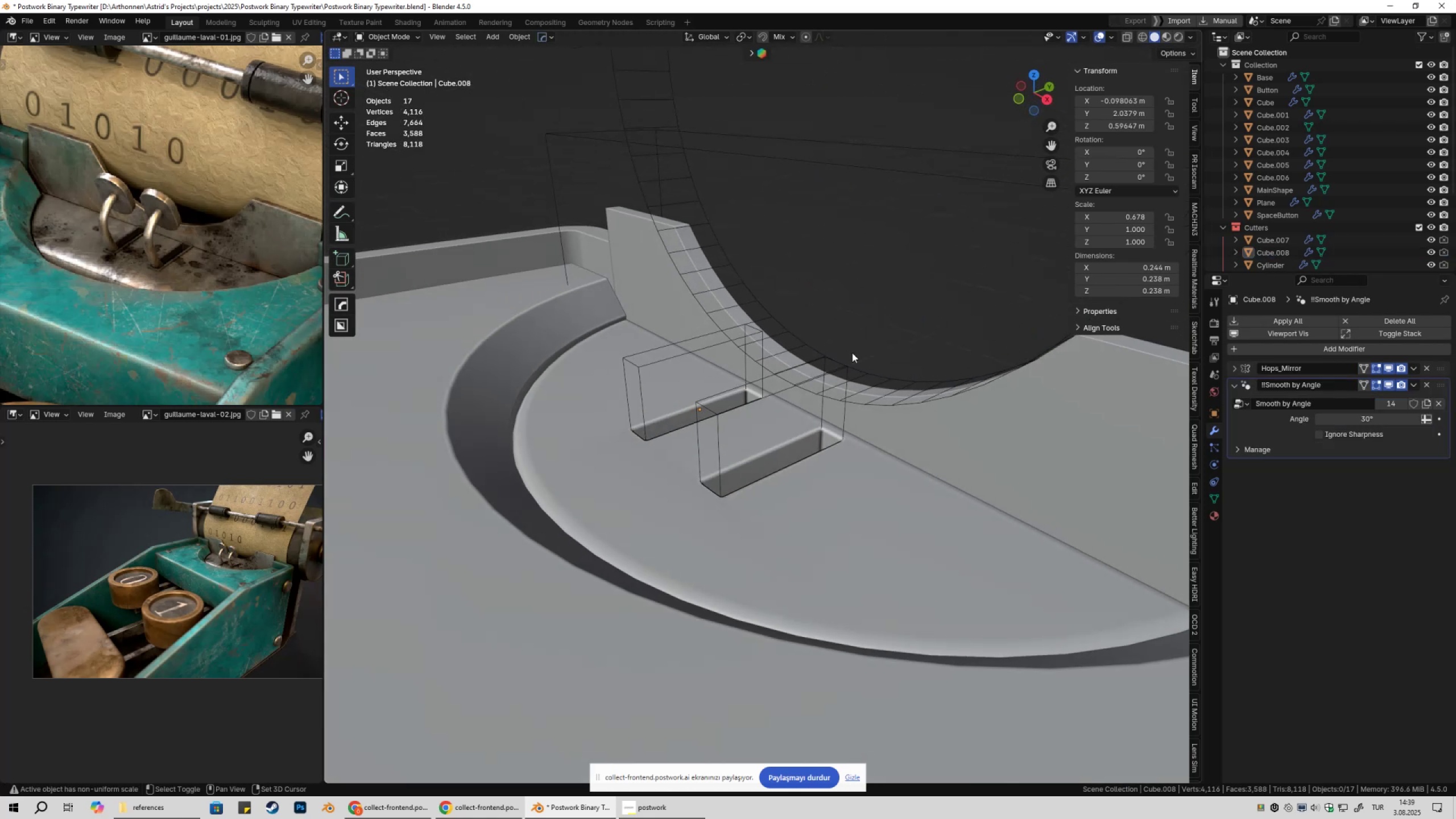 
key(Shift+2)
 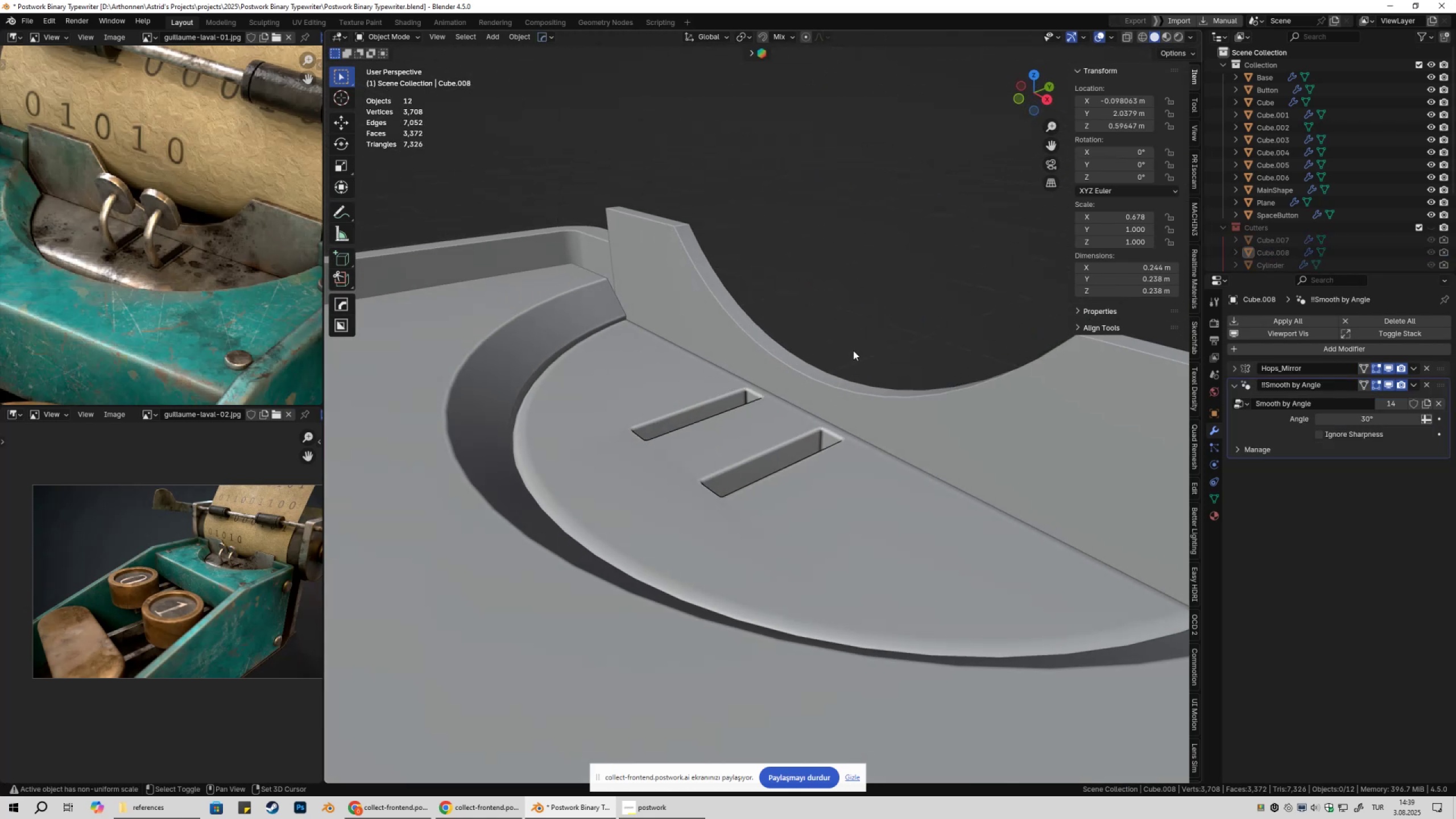 
scroll: coordinate [856, 394], scroll_direction: down, amount: 8.0
 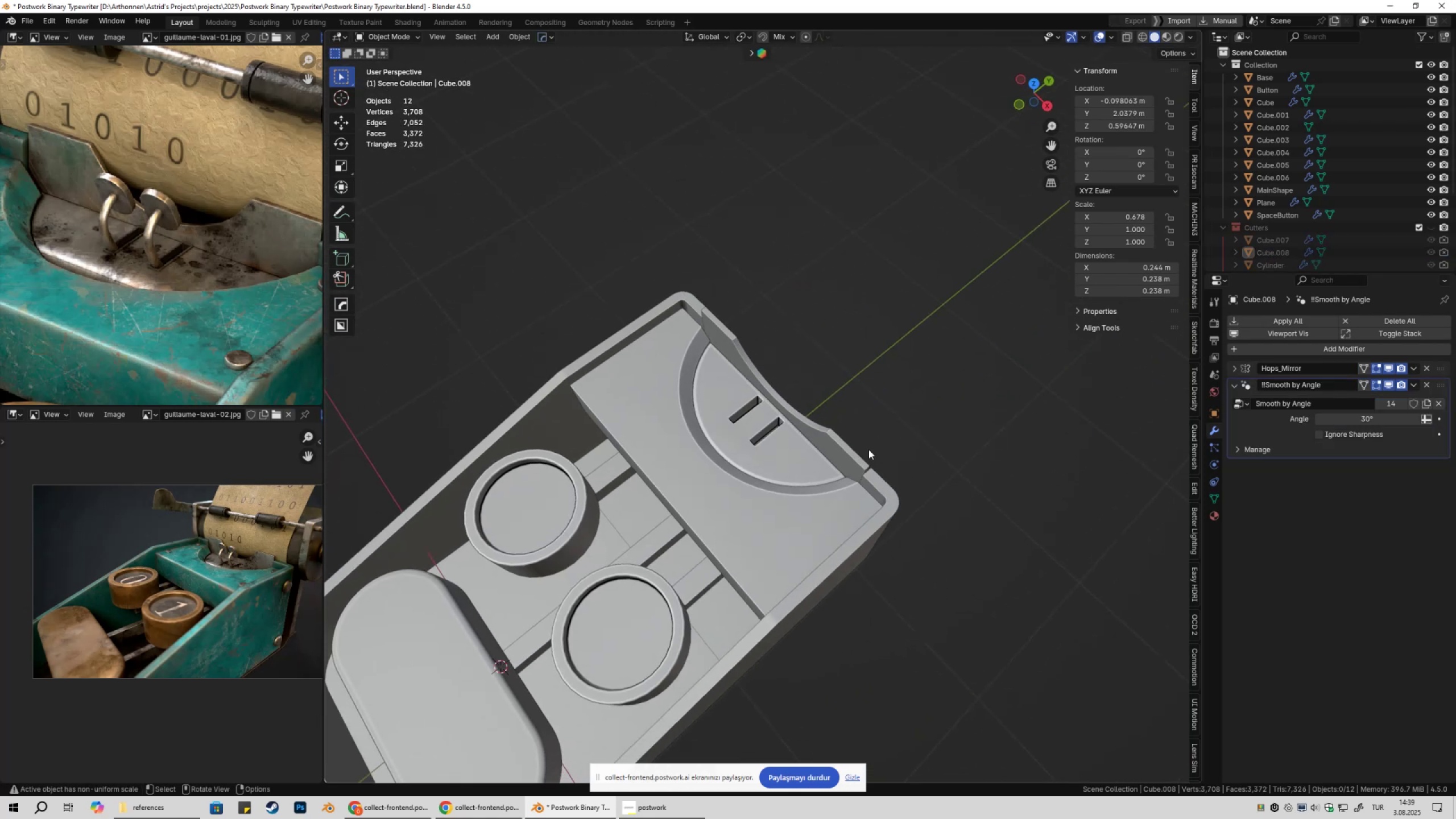 
key(Control+ControlLeft)
 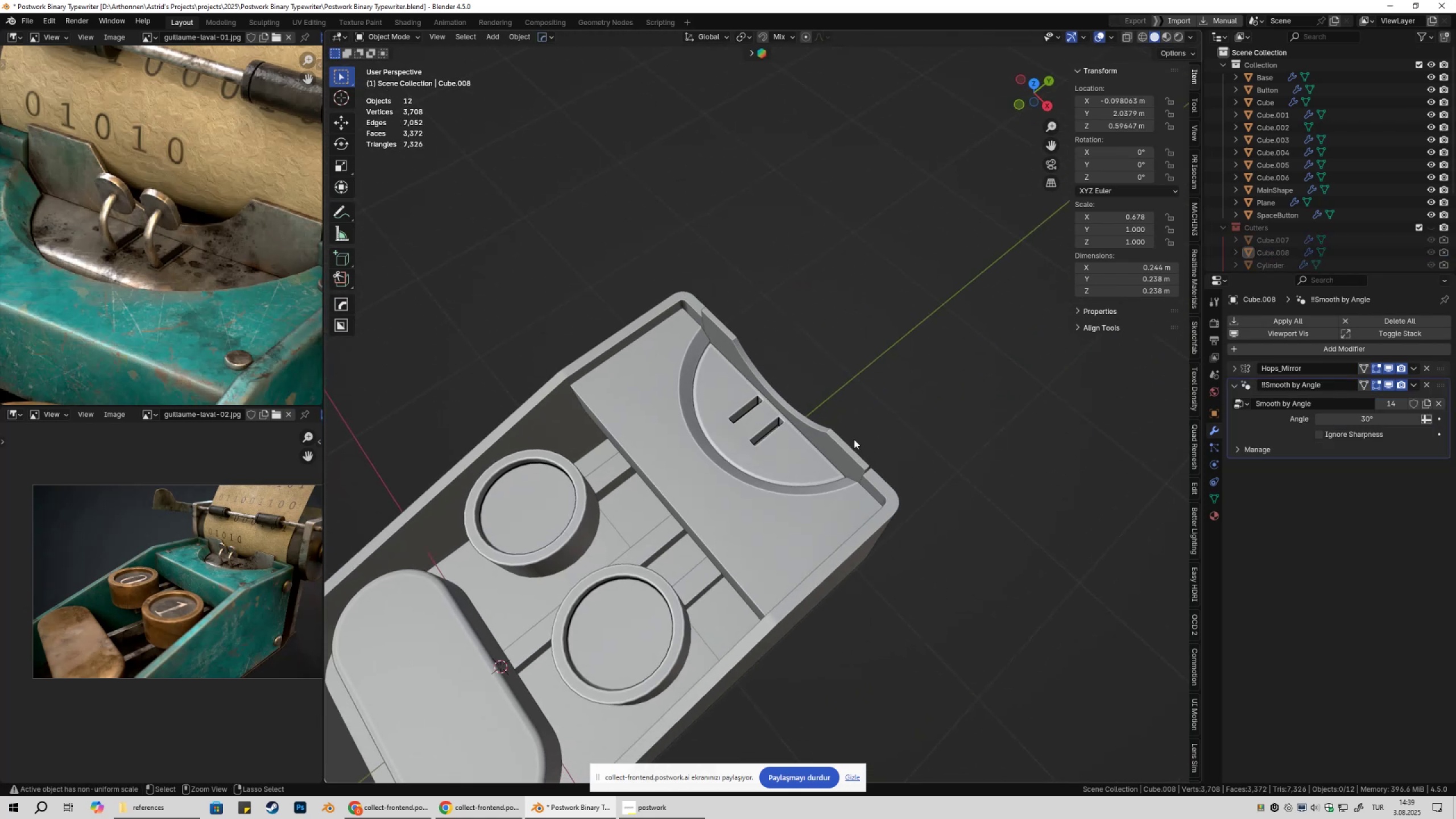 
key(Control+S)
 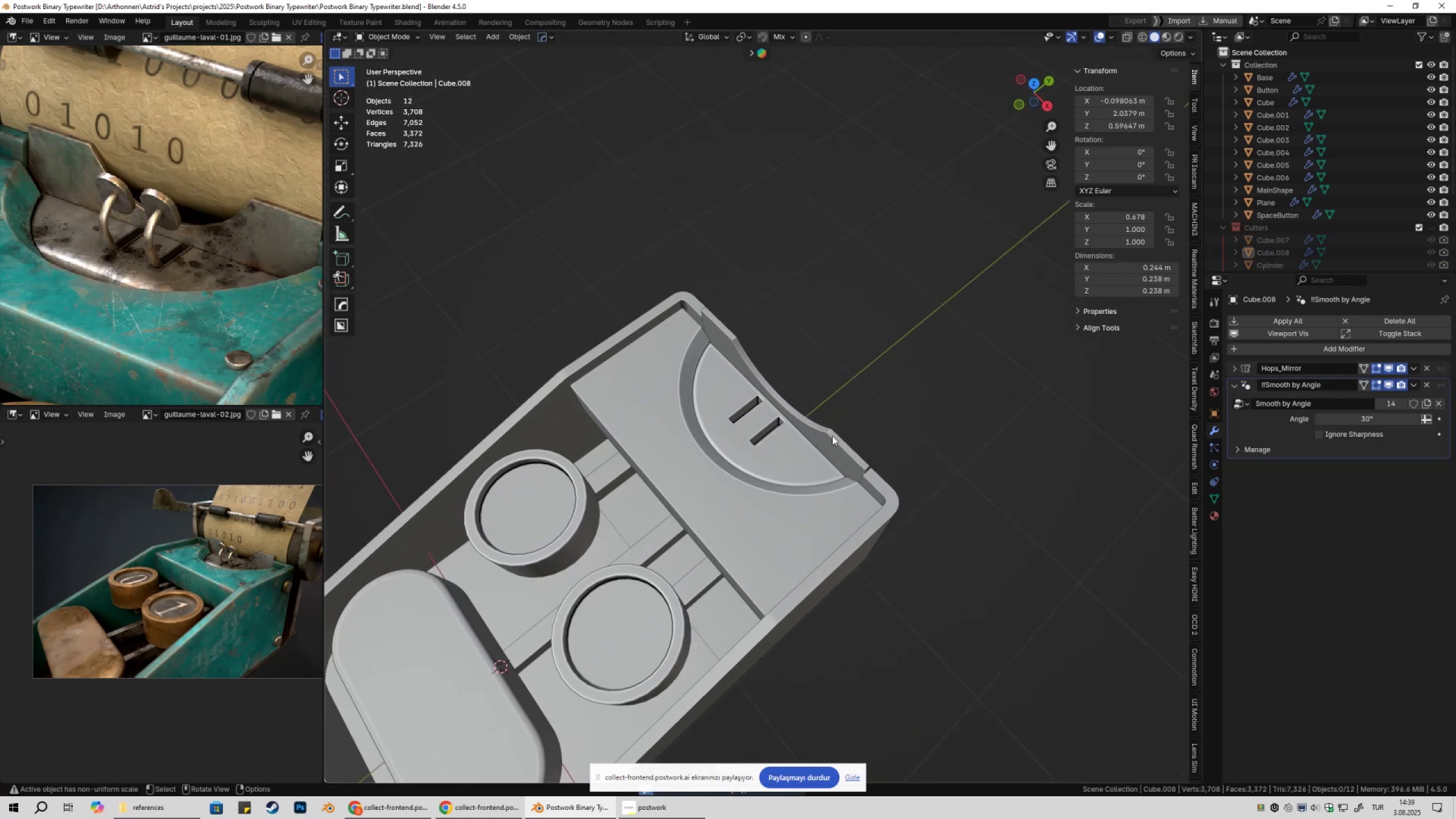 
scroll: coordinate [813, 432], scroll_direction: up, amount: 3.0
 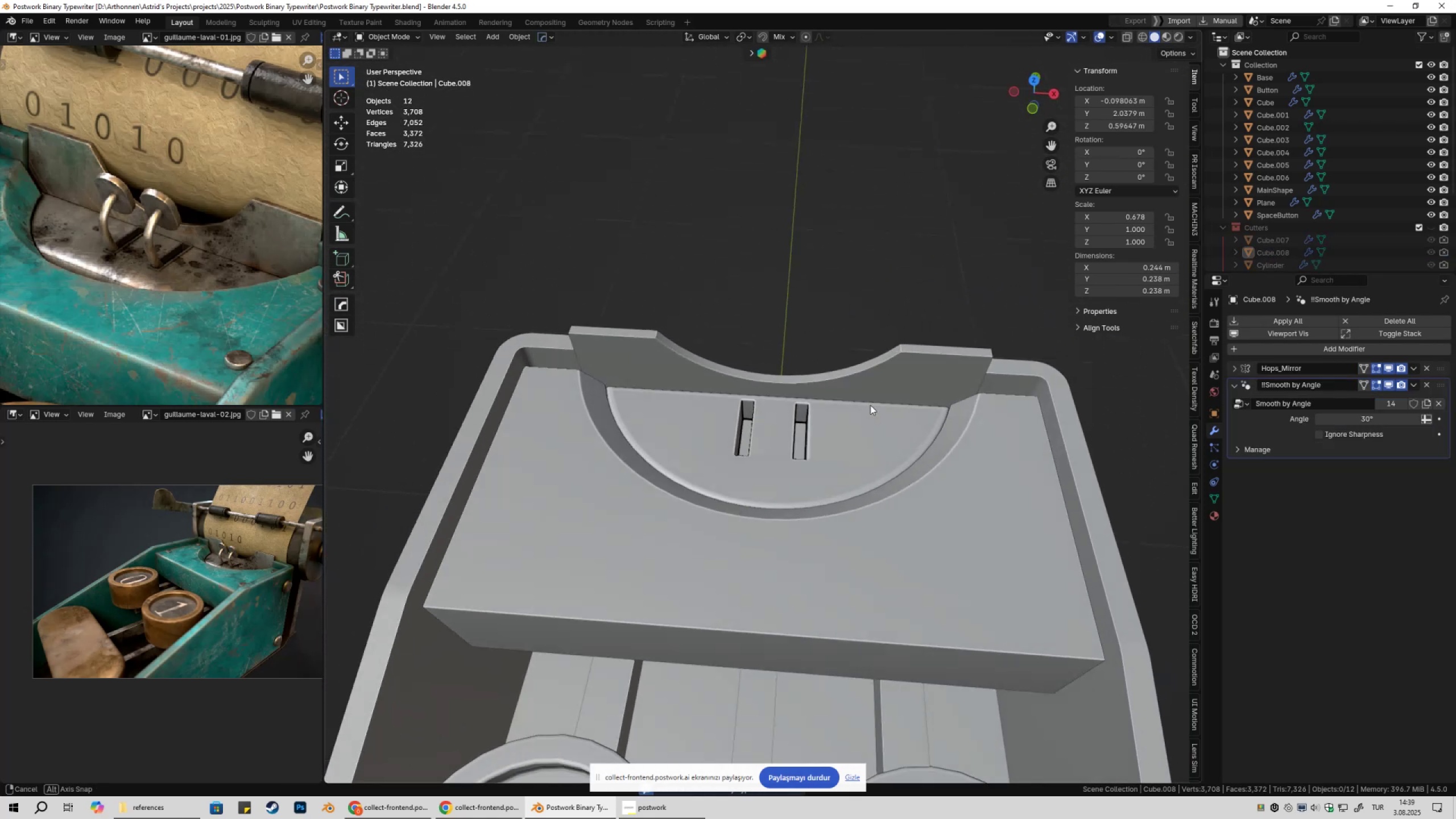 
left_click([864, 446])
 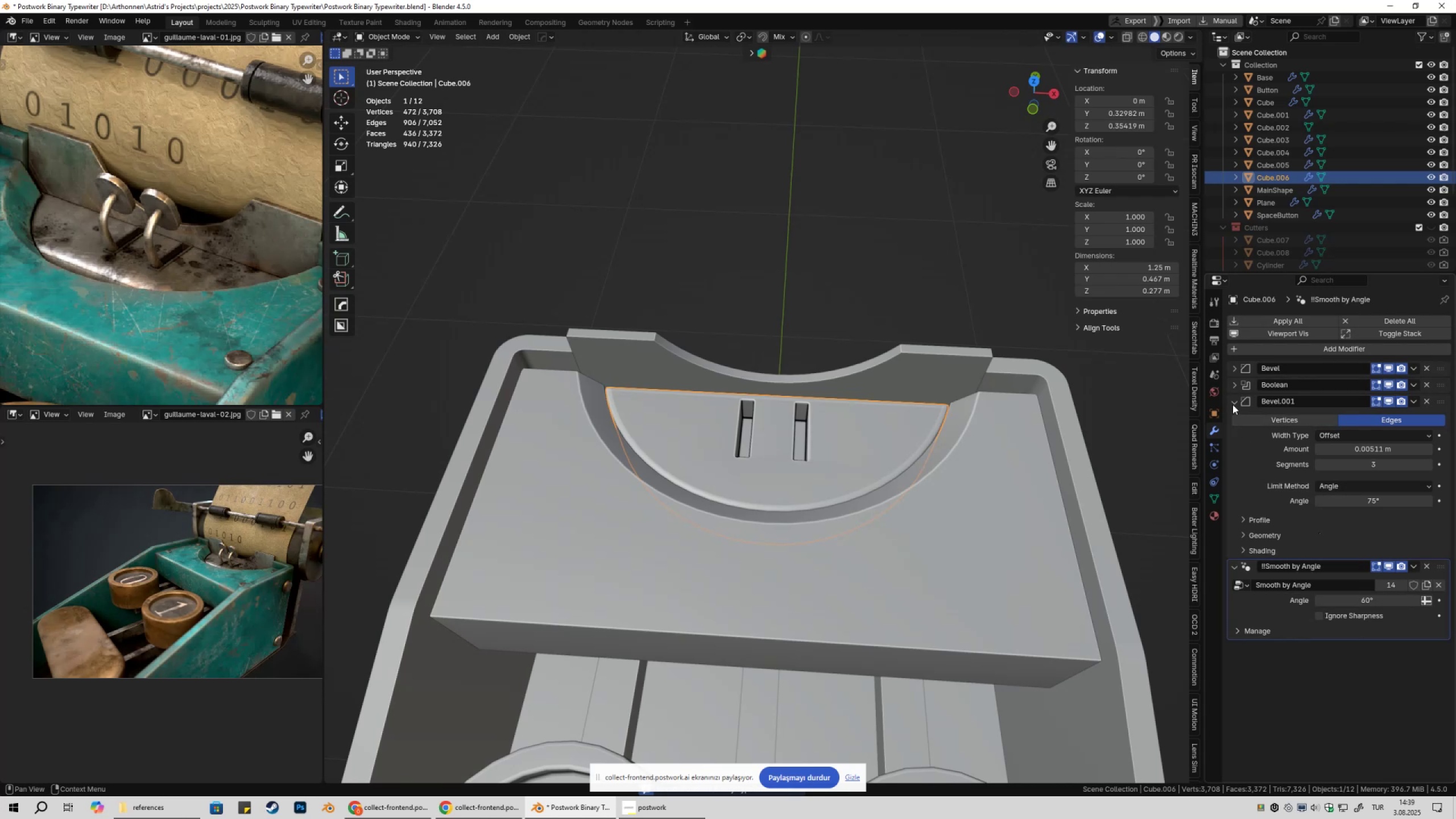 
double_click([1232, 404])
 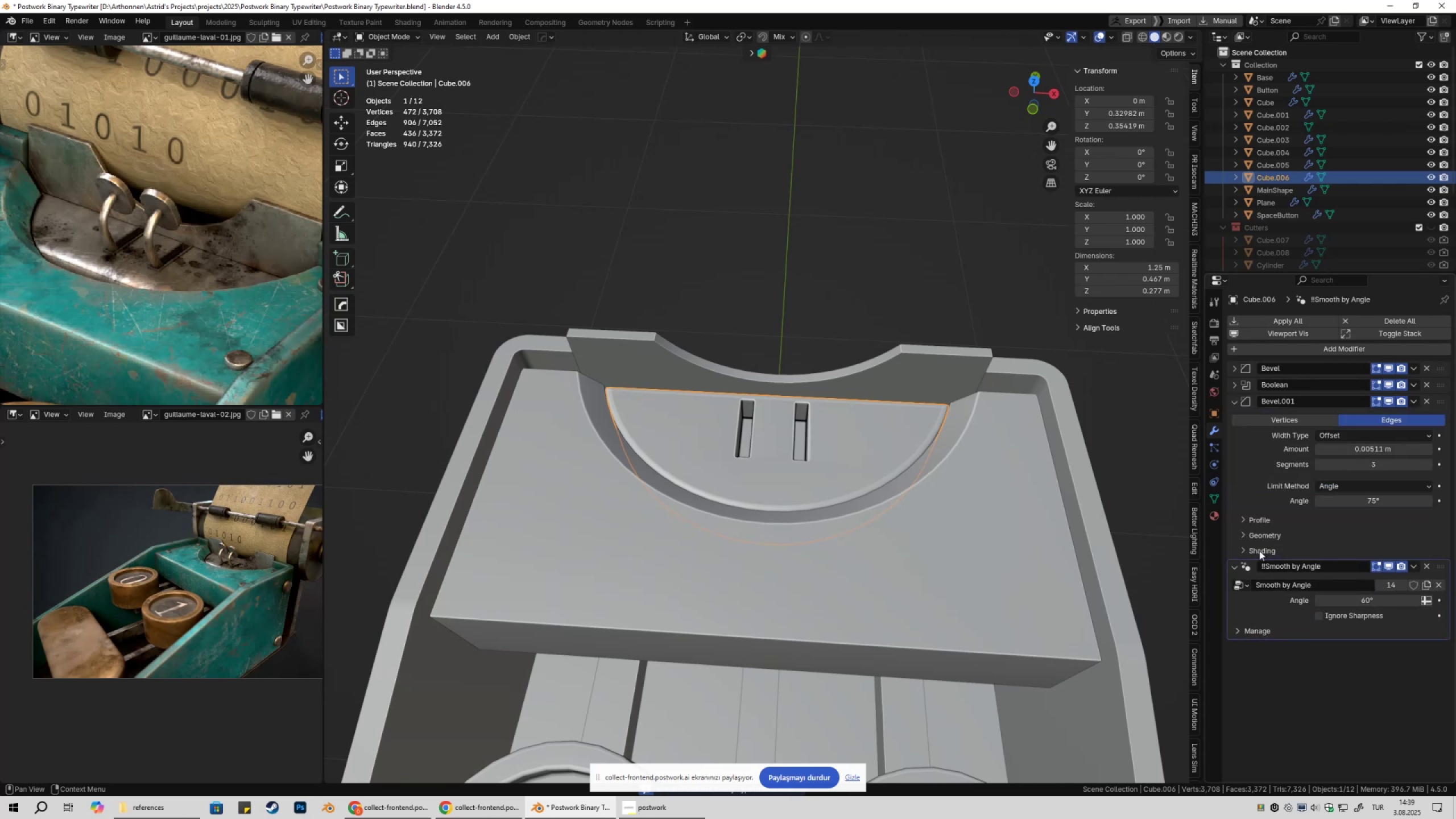 
left_click([1258, 552])
 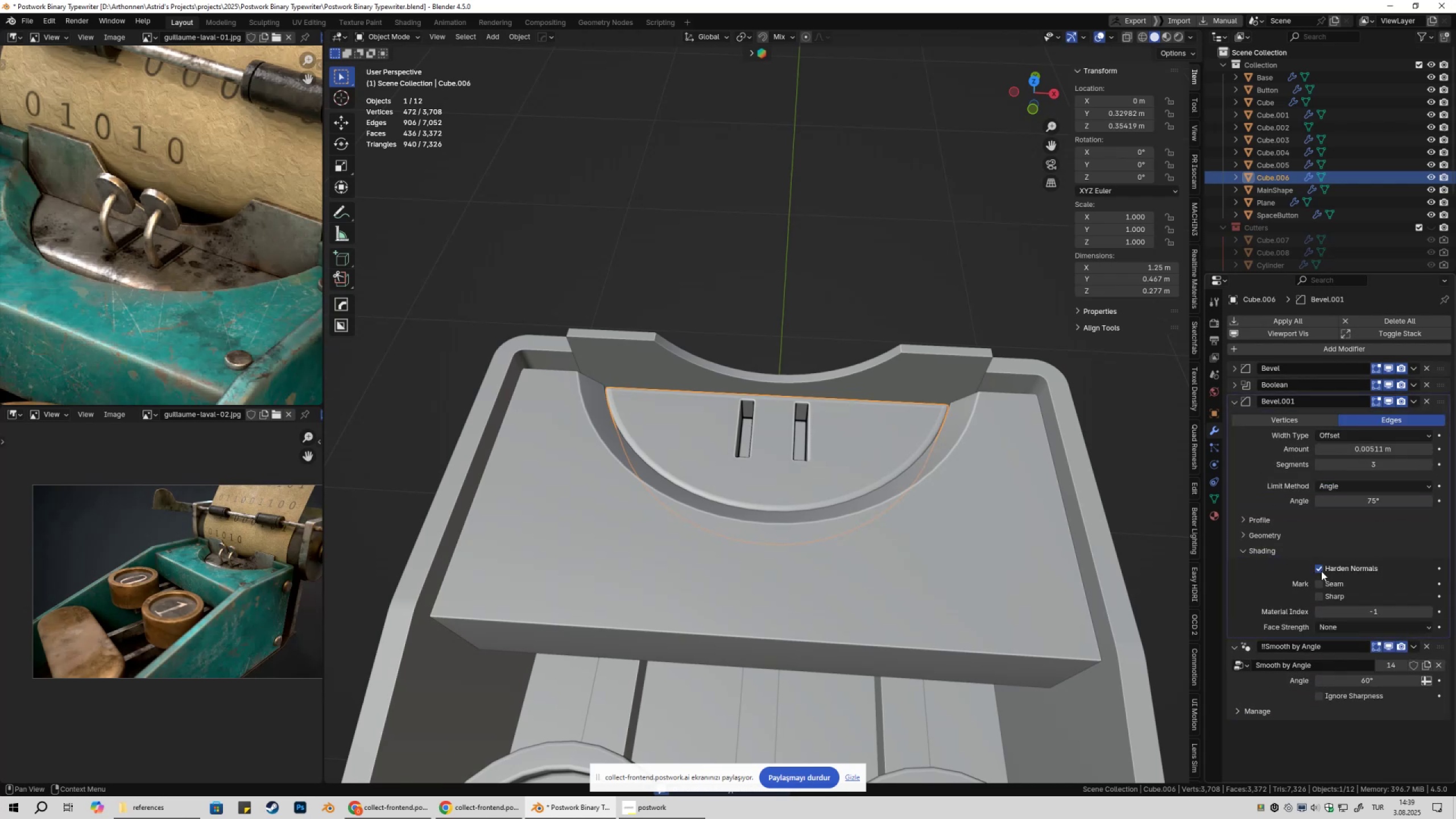 
double_click([1321, 571])
 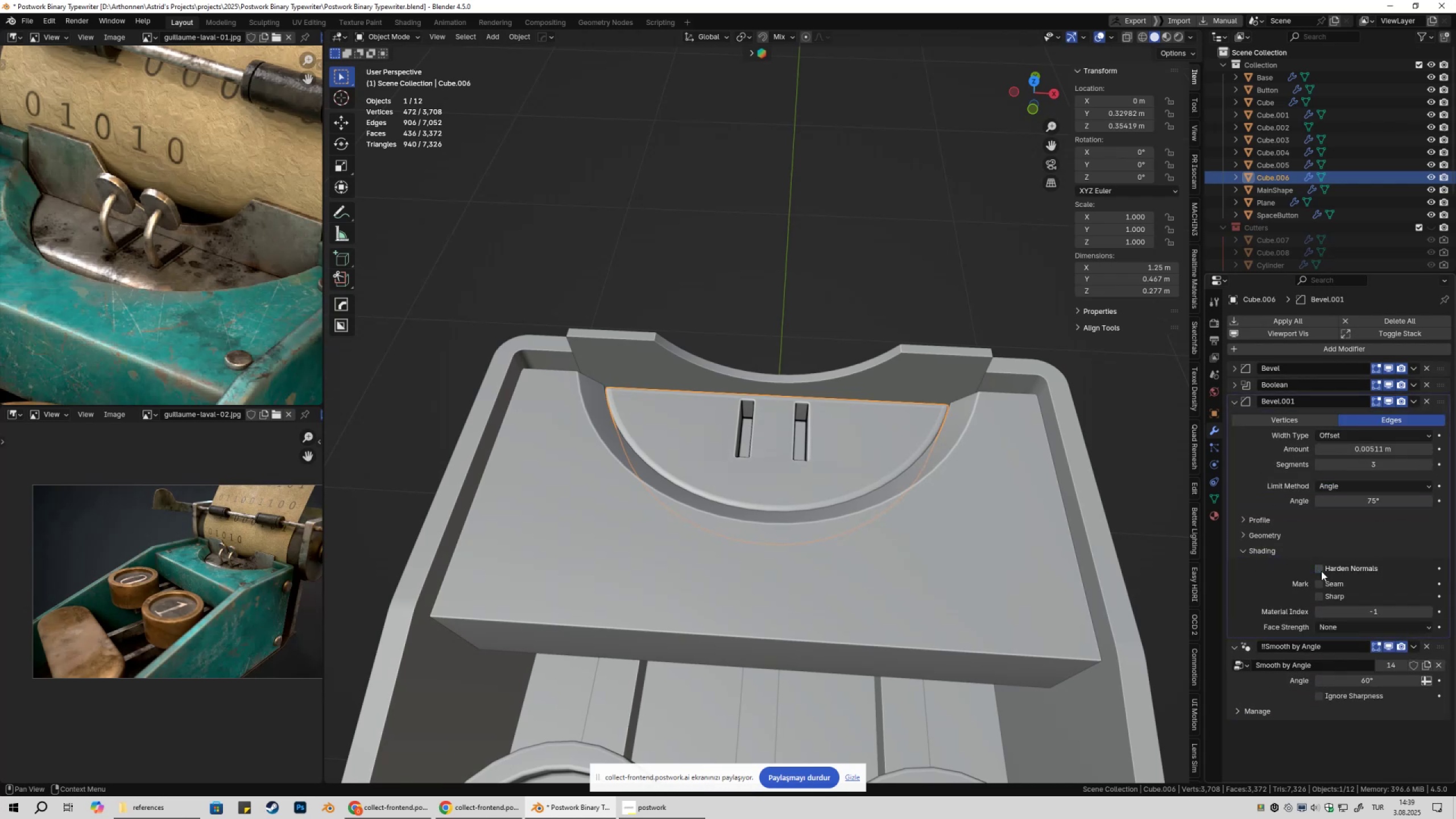 
triple_click([1321, 571])
 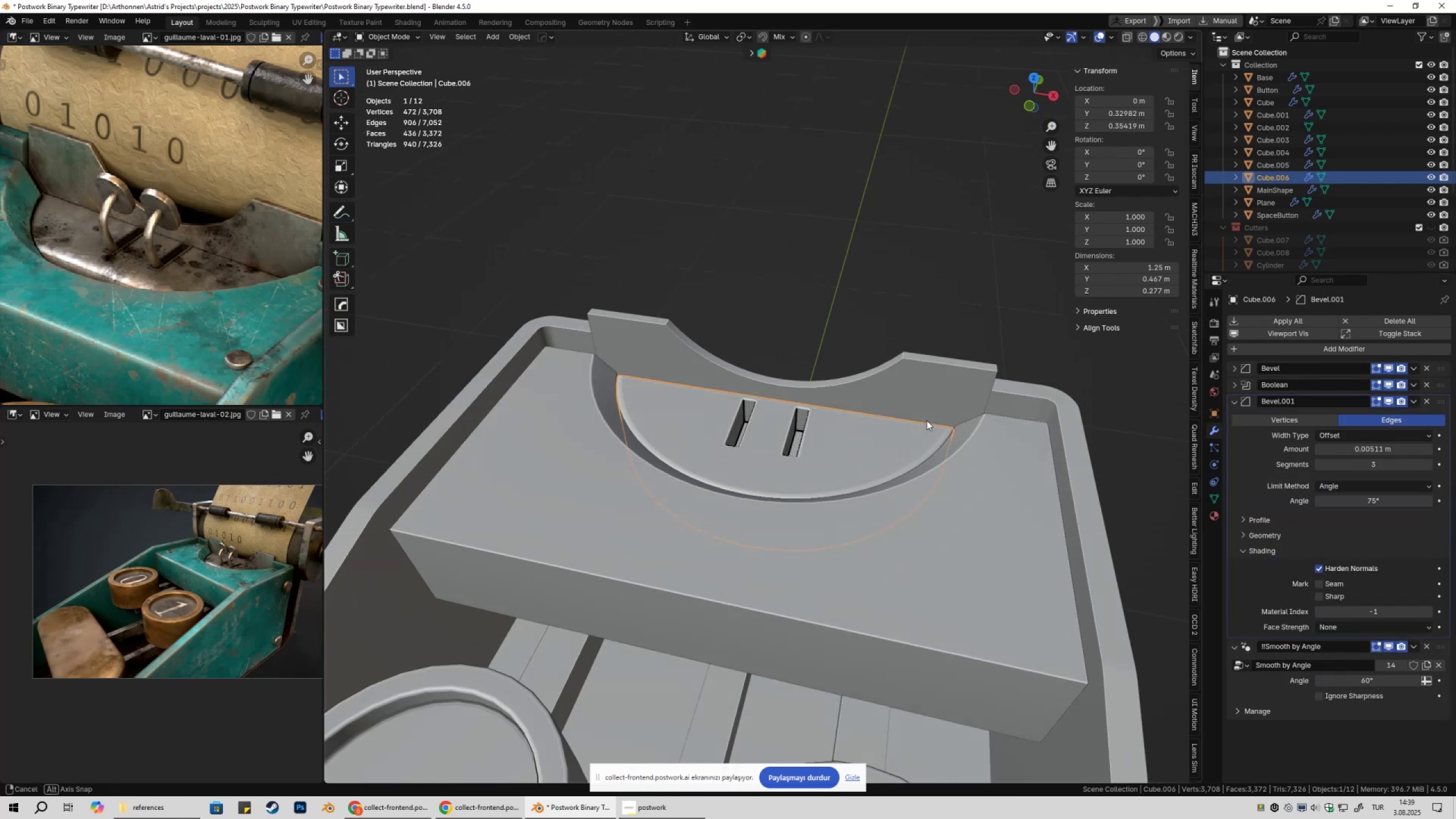 
scroll: coordinate [851, 486], scroll_direction: up, amount: 7.0
 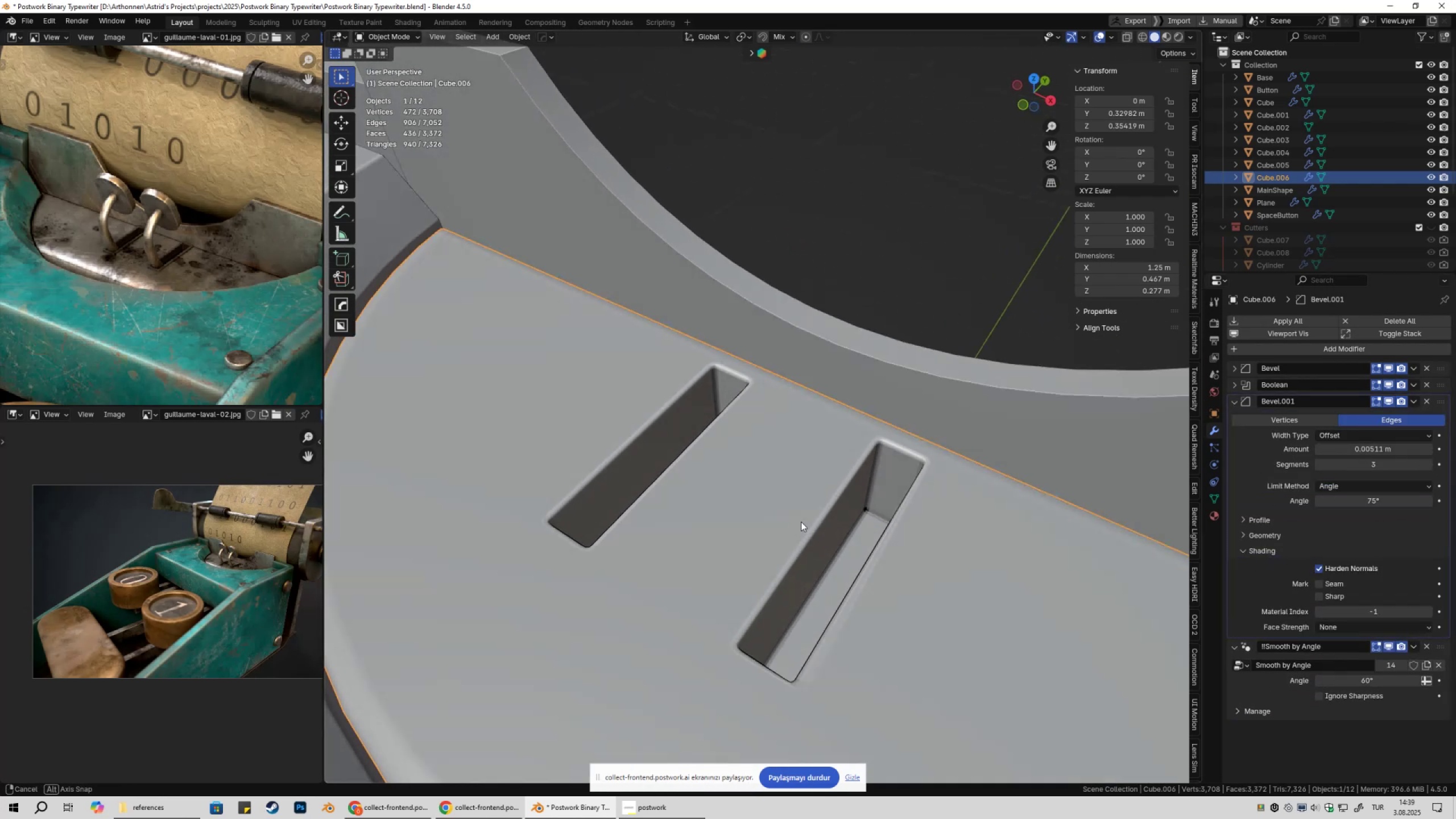 
scroll: coordinate [953, 504], scroll_direction: down, amount: 4.0
 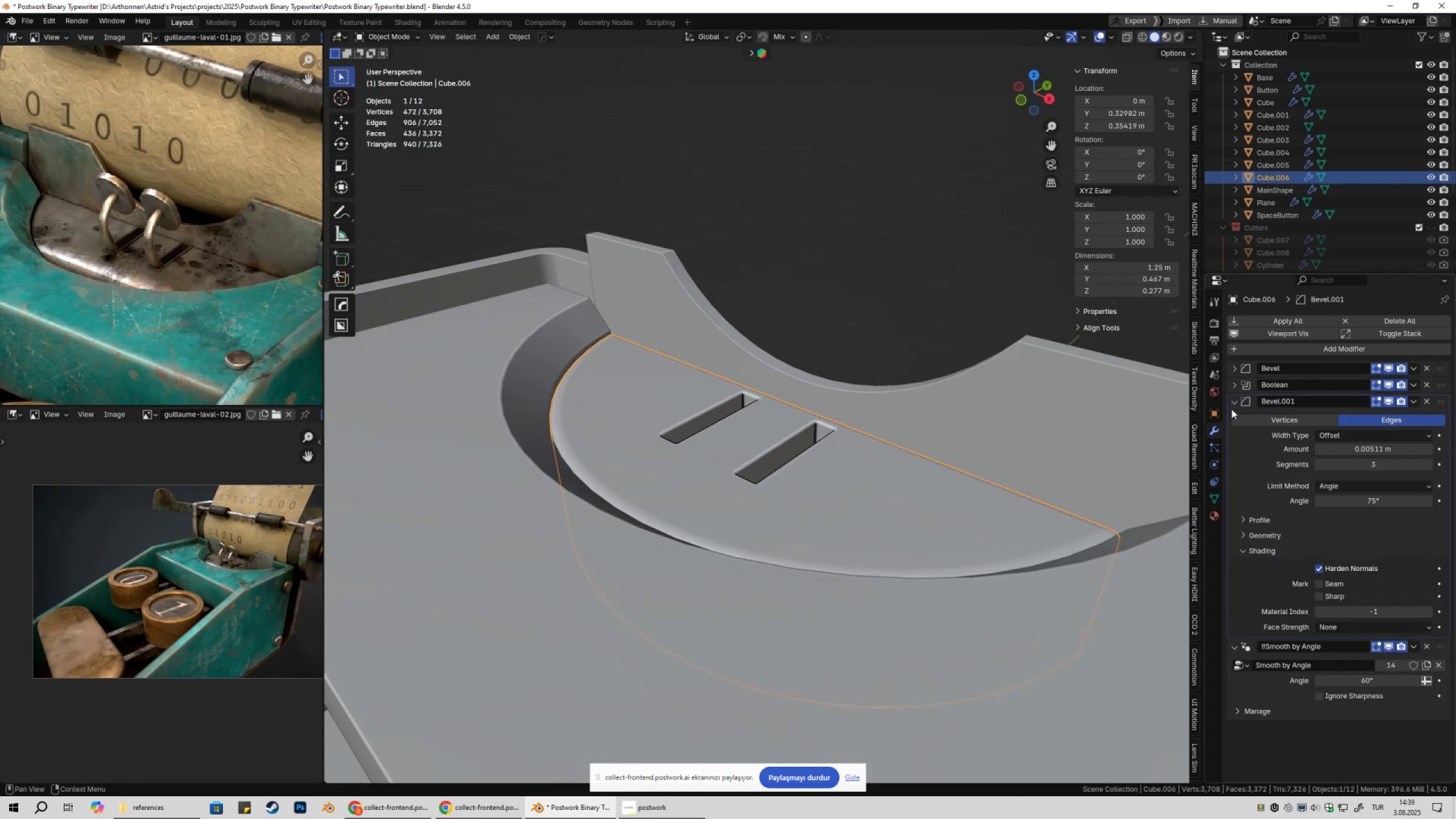 
left_click([1231, 409])
 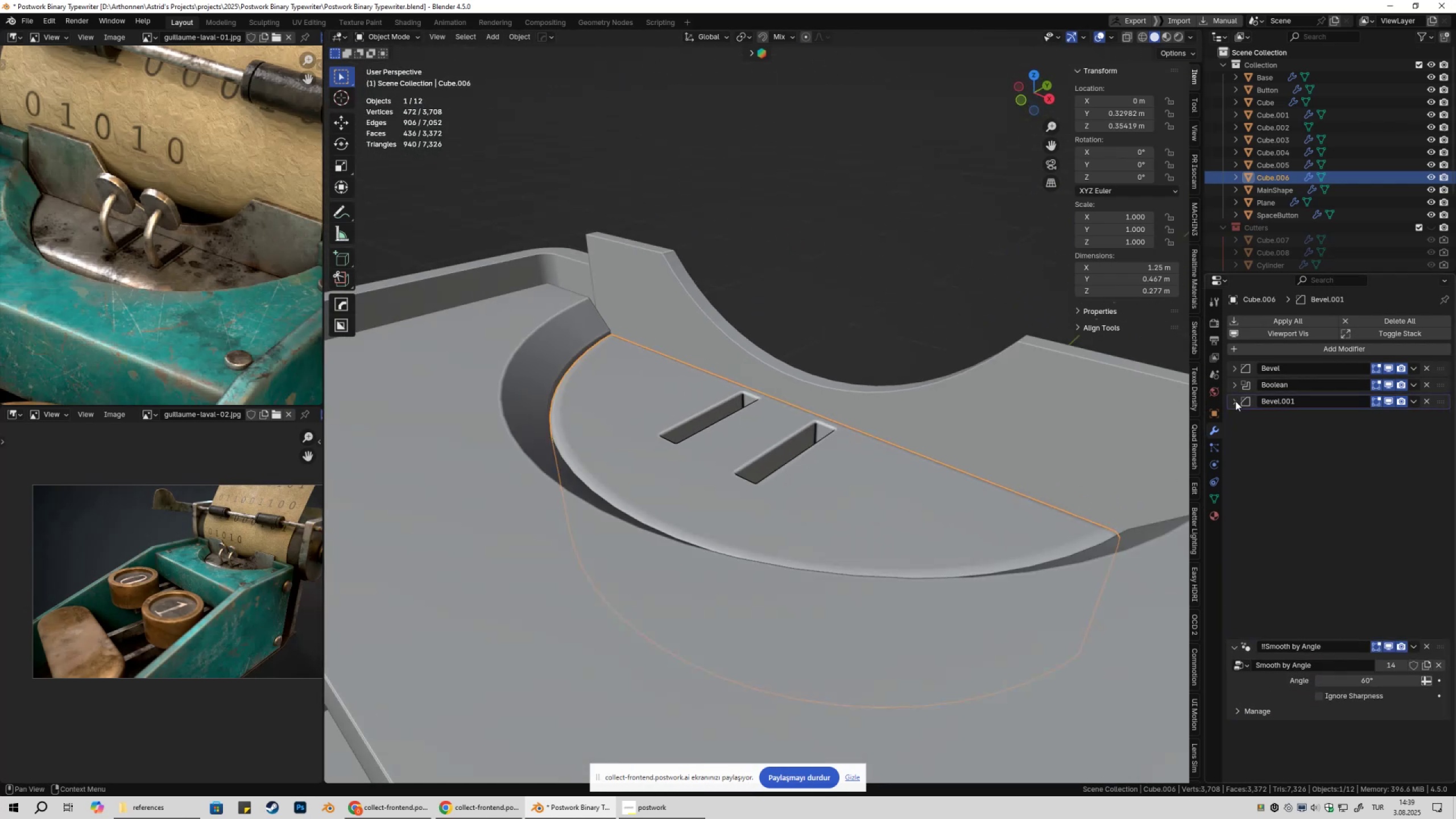 
scroll: coordinate [843, 374], scroll_direction: down, amount: 9.0
 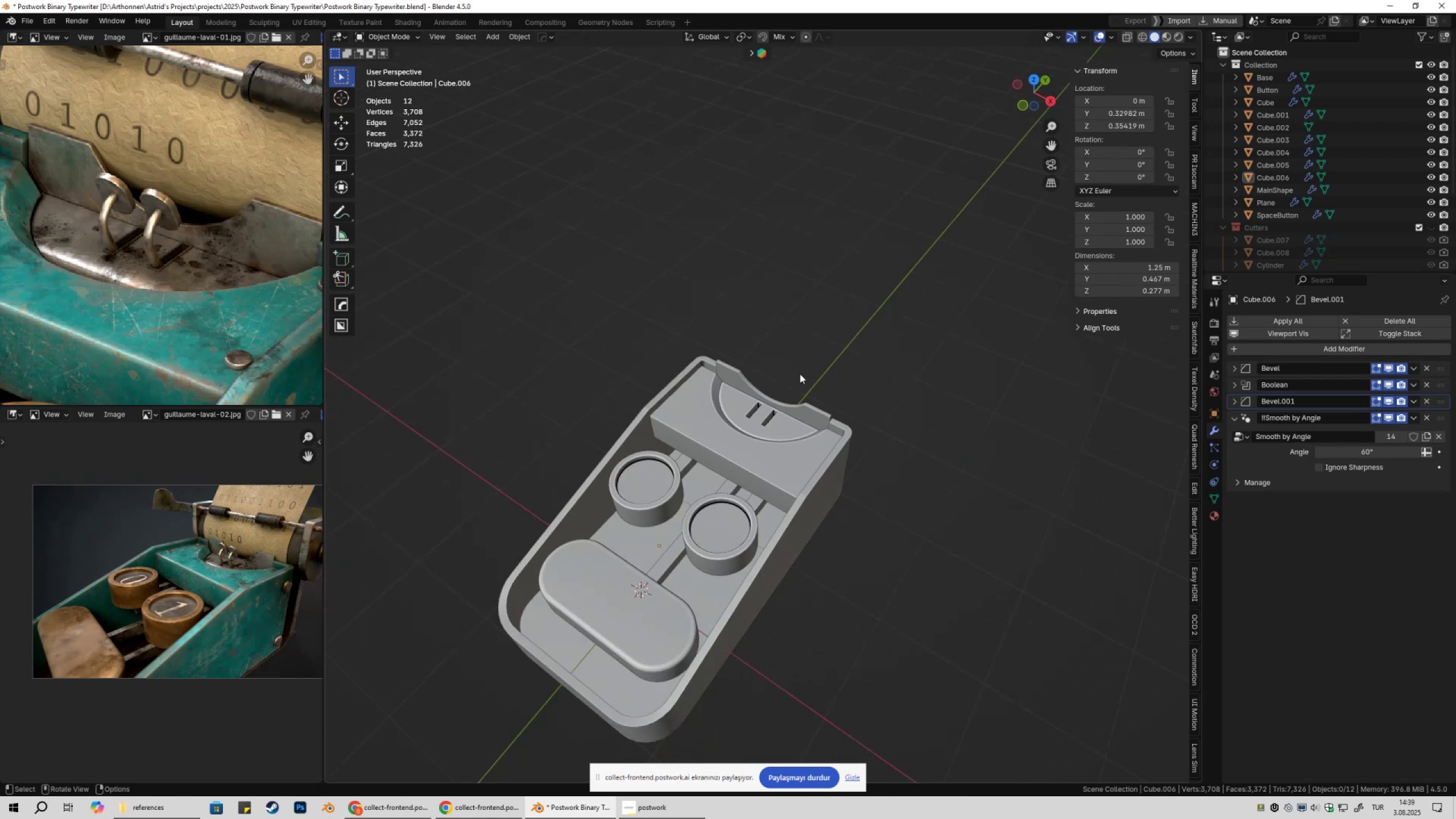 
key(Shift+ShiftLeft)
 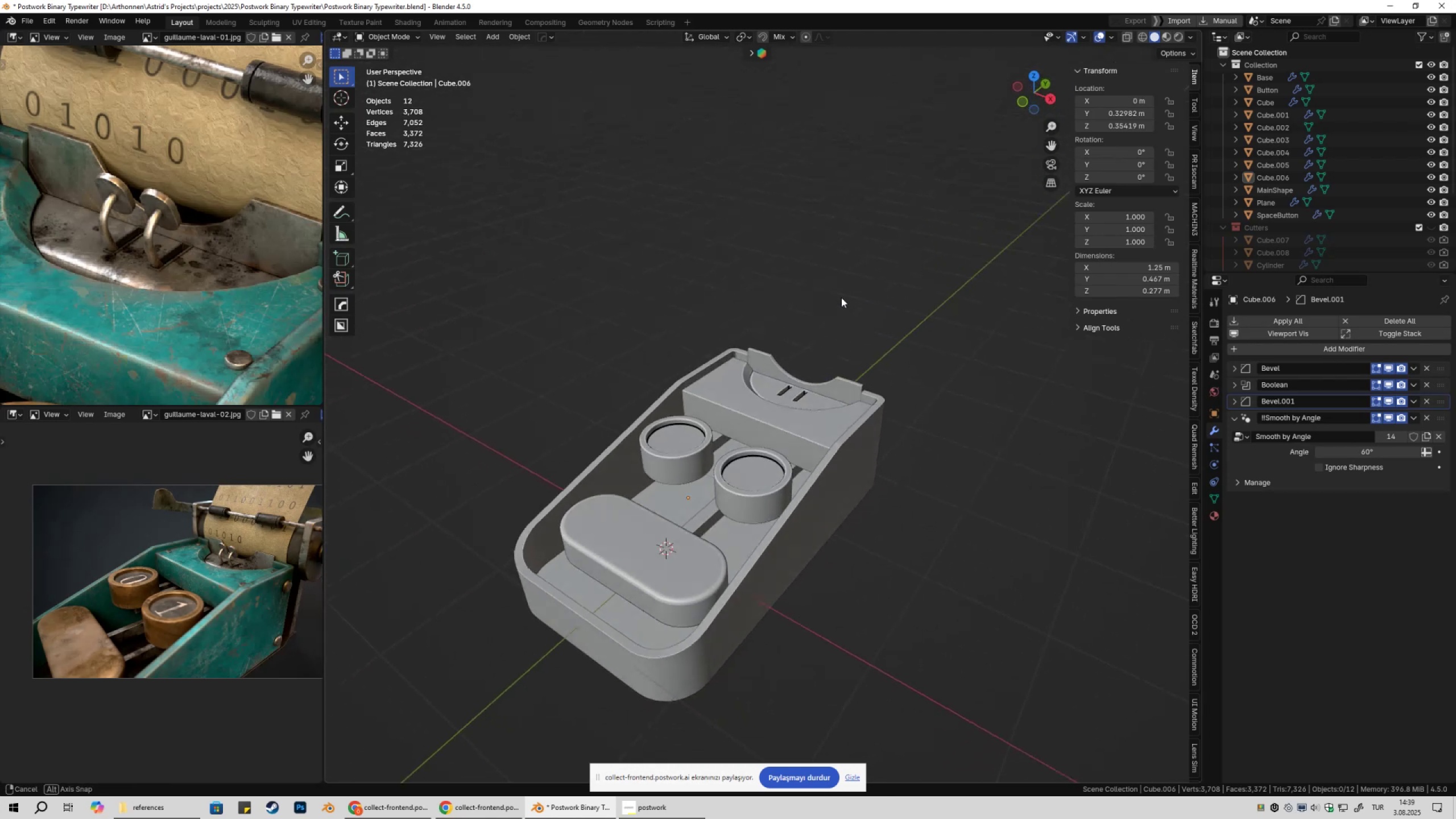 
key(Control+ControlLeft)
 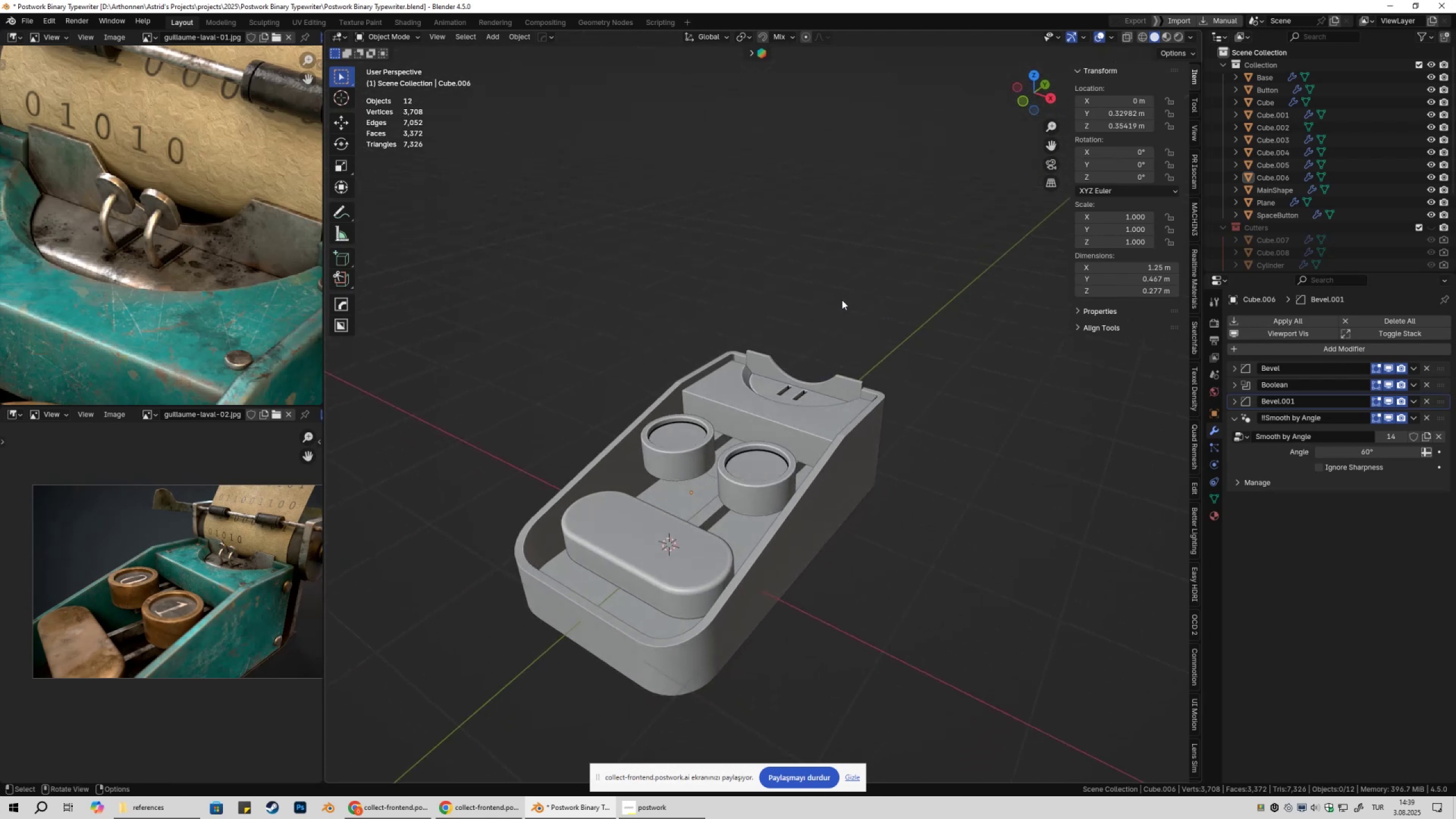 
key(Control+S)
 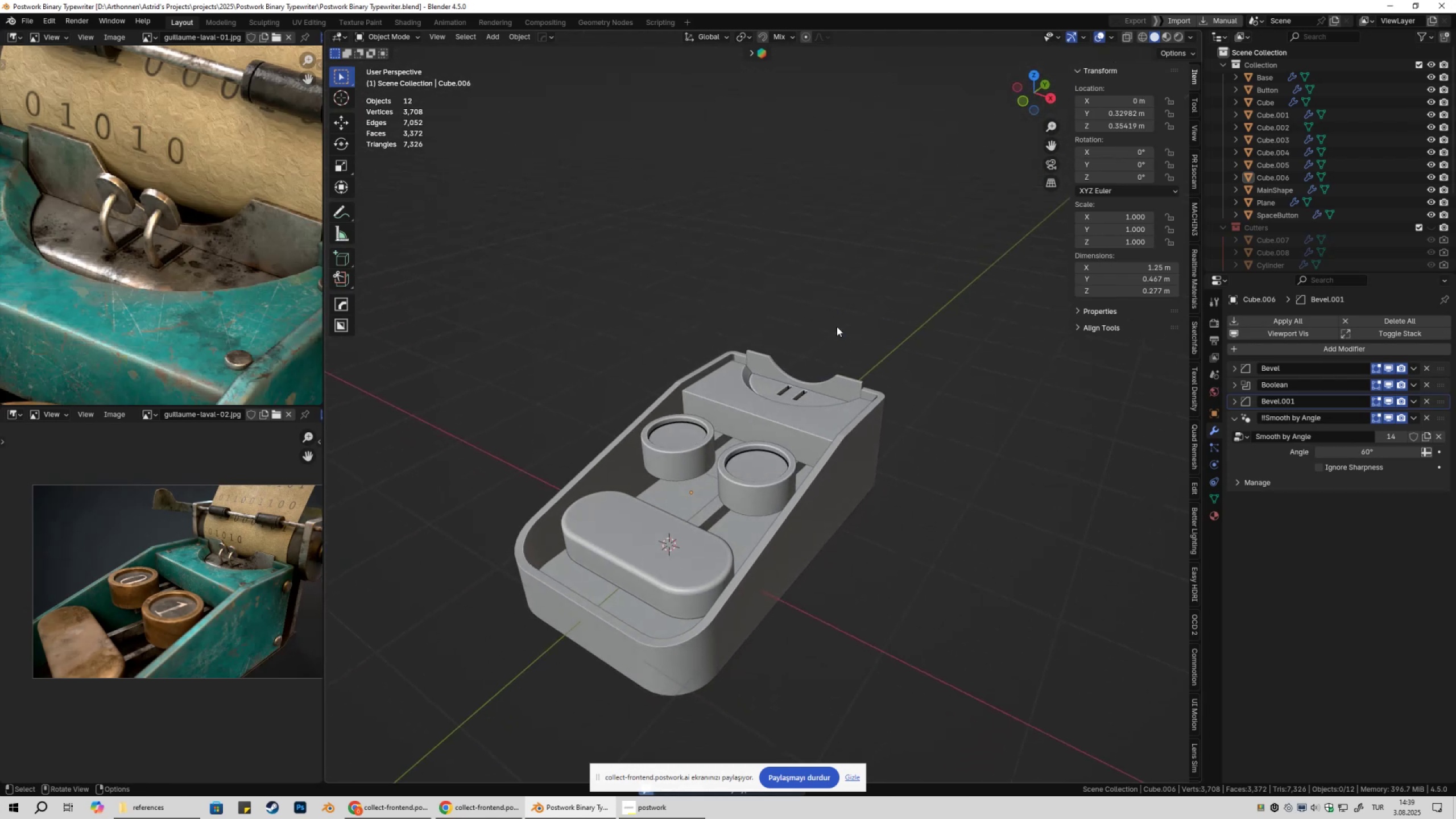 
key(Shift+ShiftLeft)
 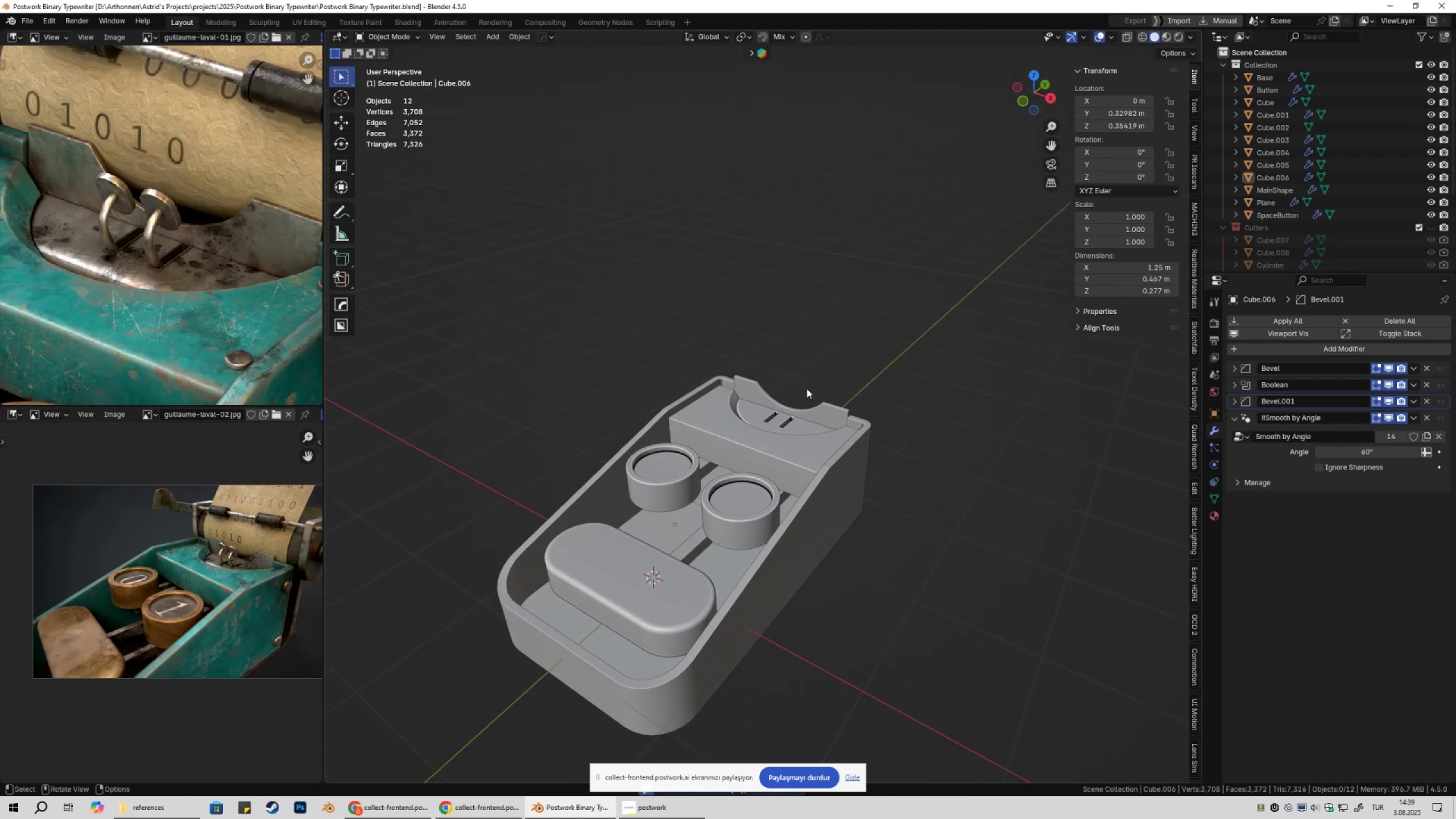 
scroll: coordinate [805, 339], scroll_direction: up, amount: 7.0
 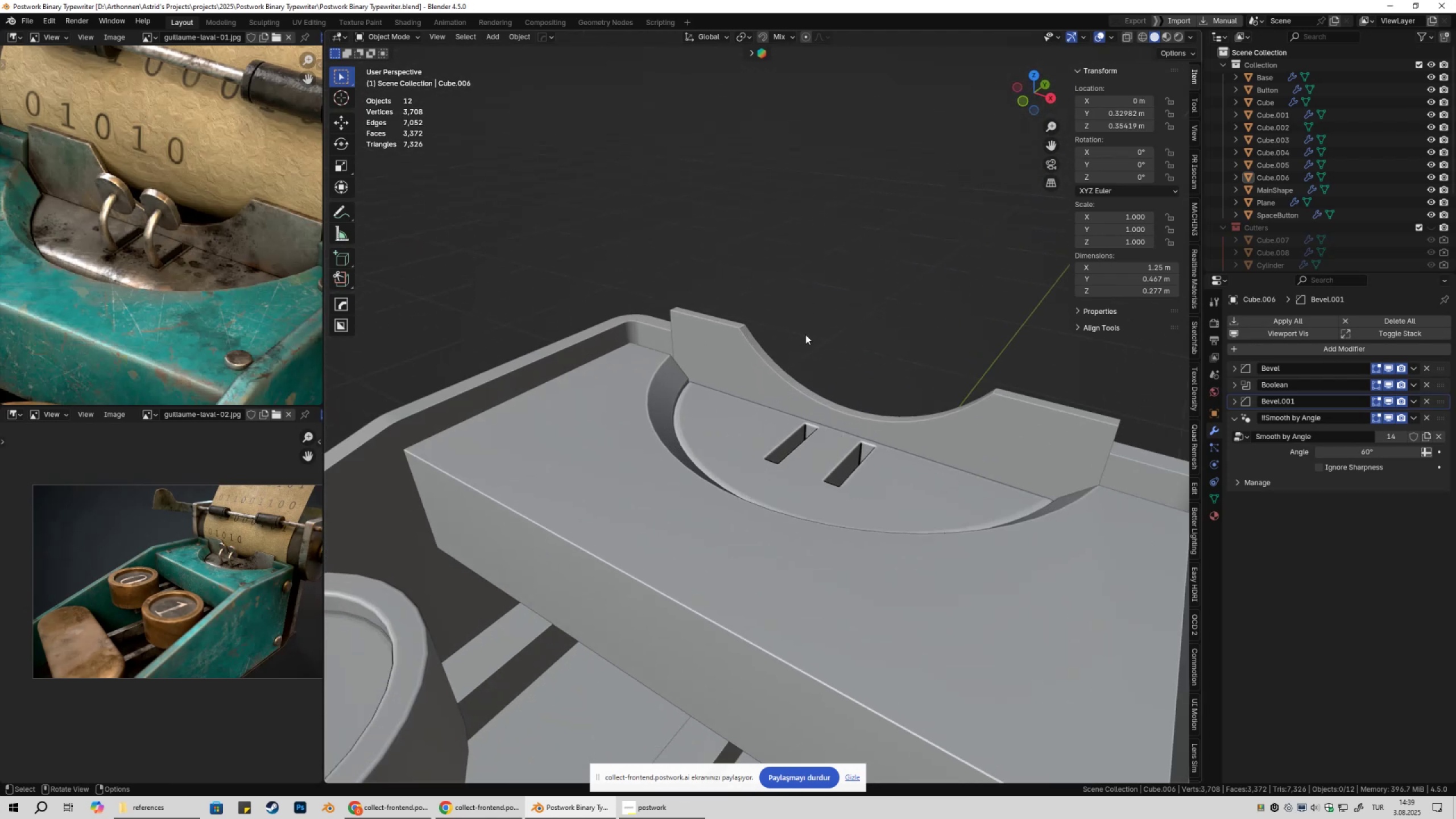 
wait(9.26)
 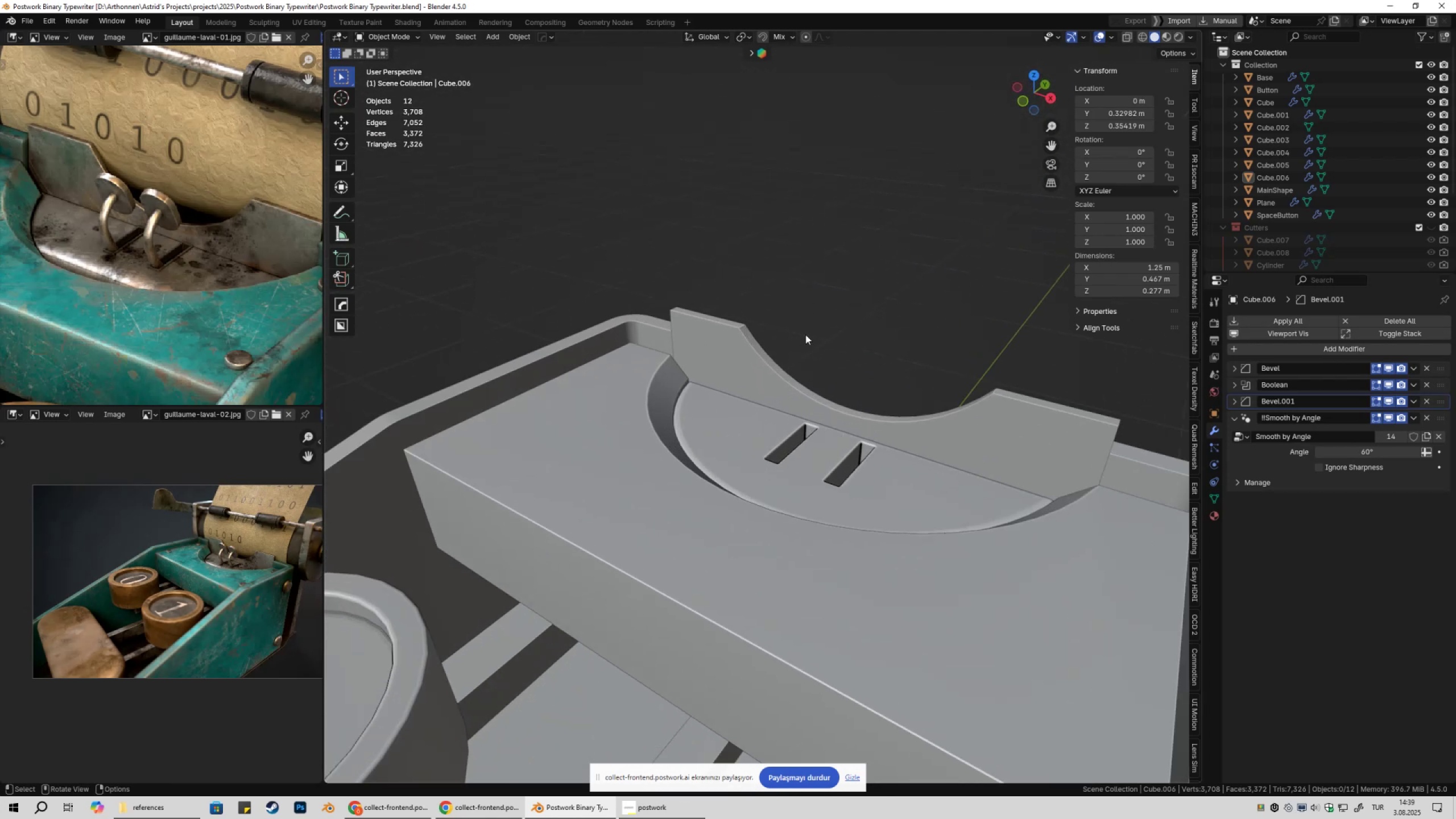 
key(Shift+ShiftLeft)
 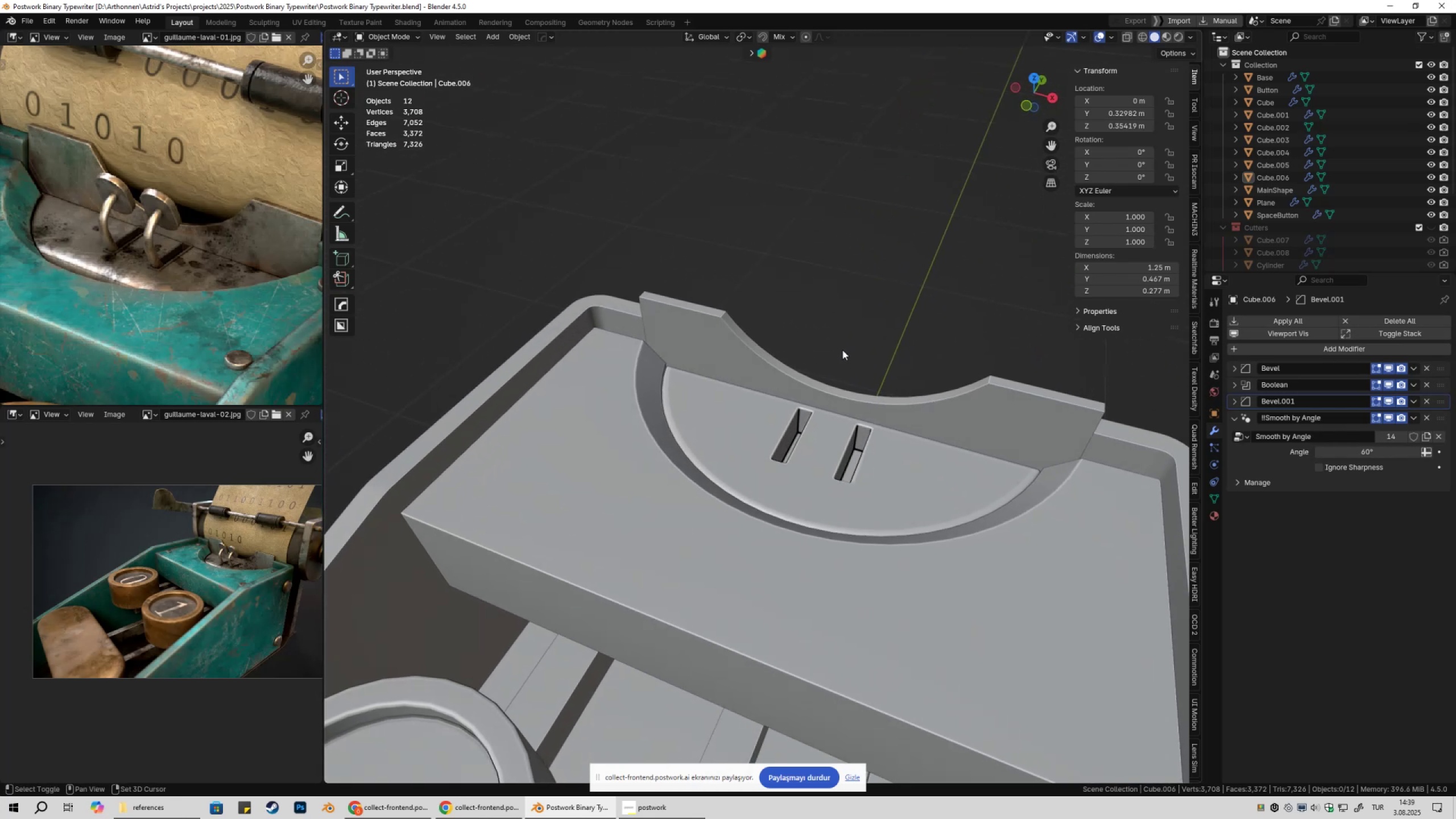 
key(Shift+A)
 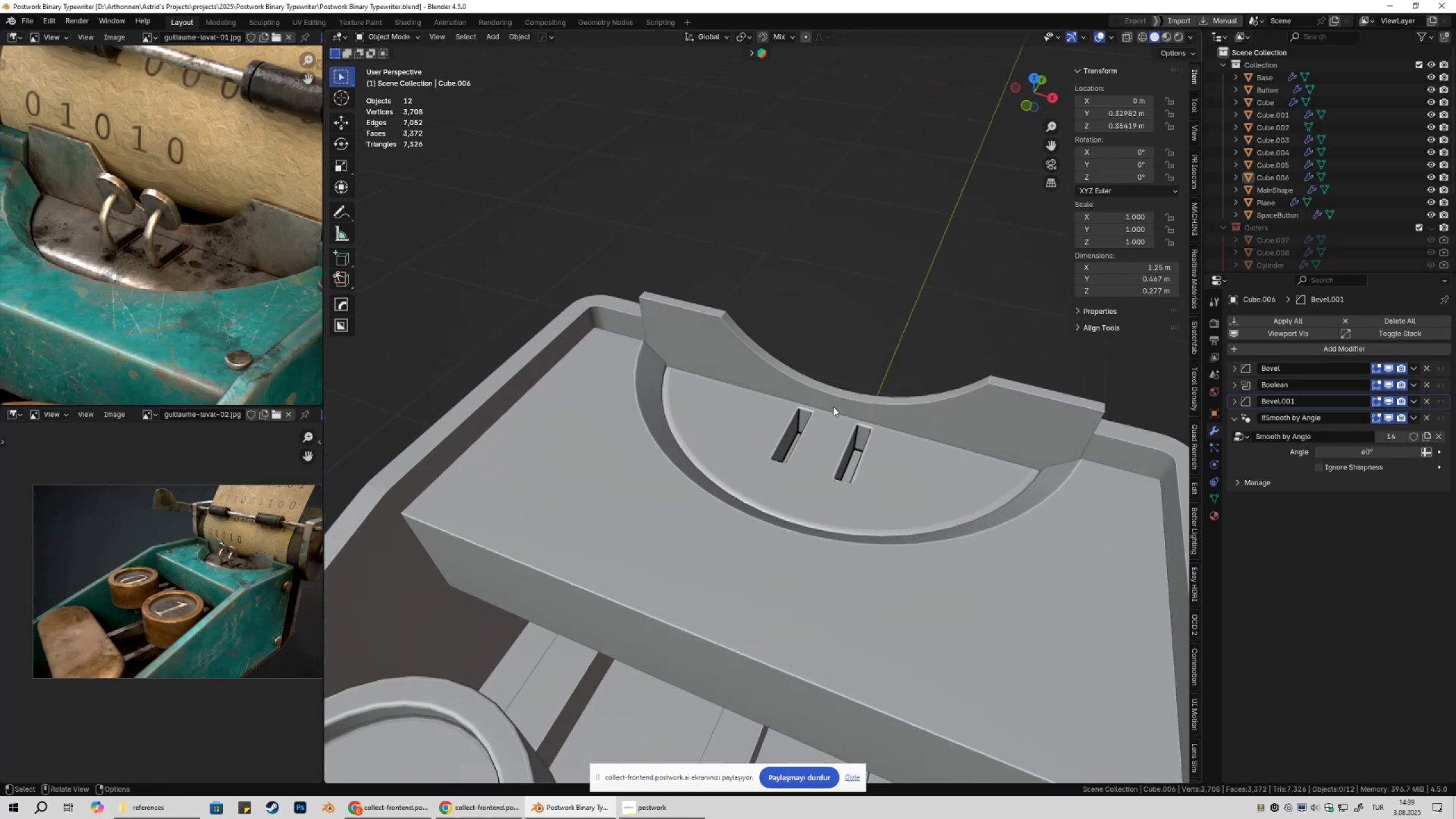 
left_click([846, 446])
 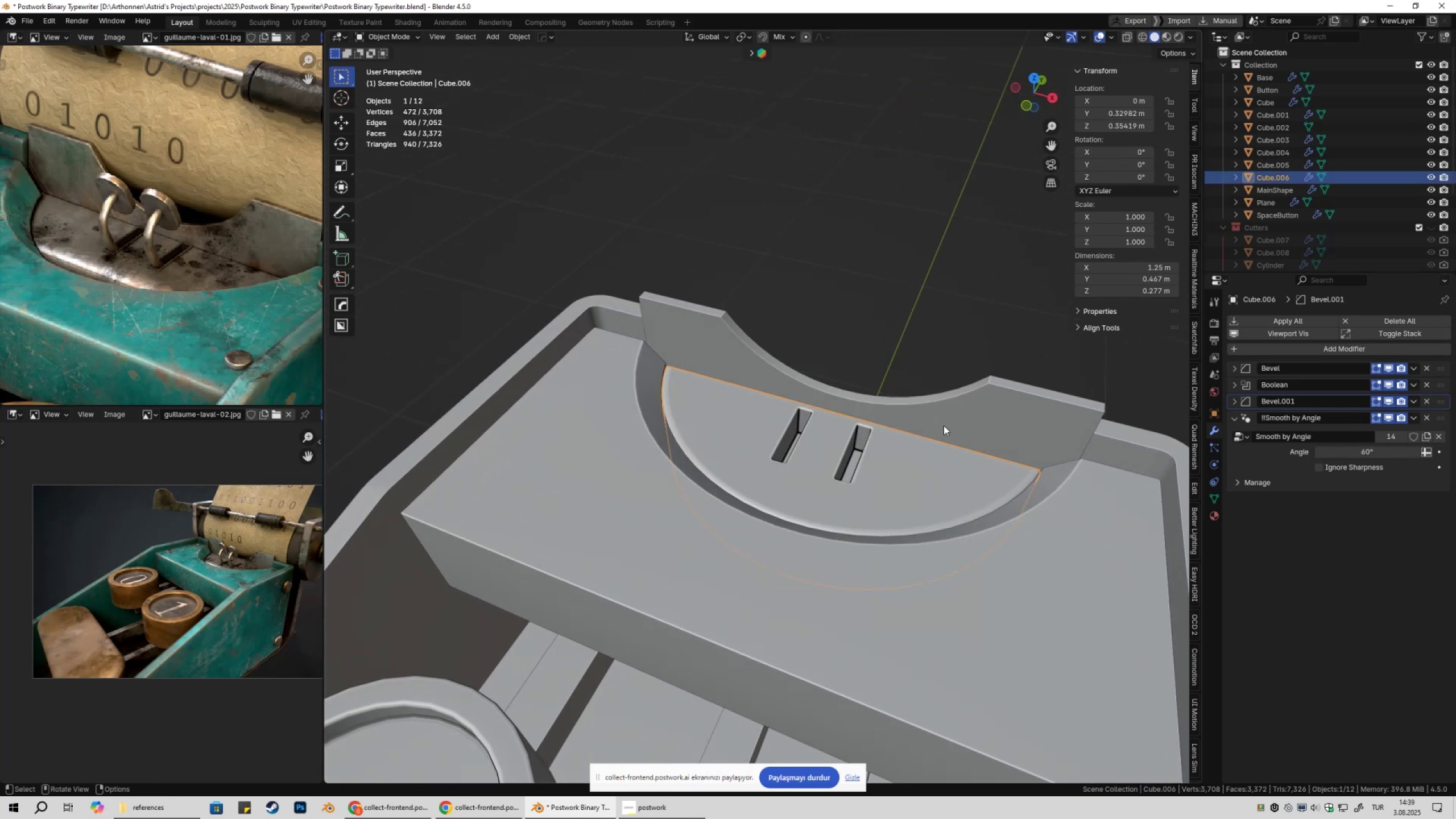 
key(Q)
 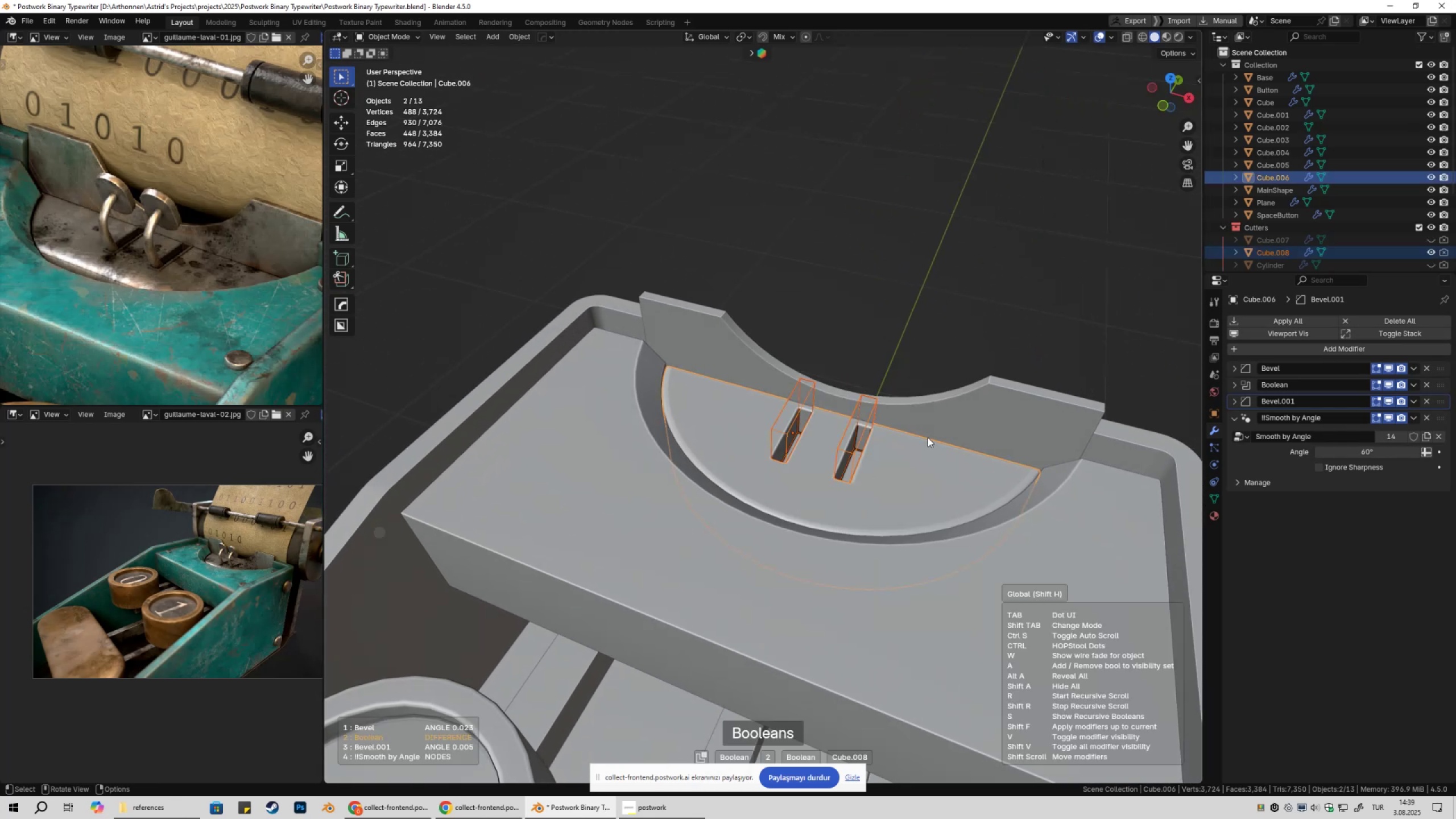 
double_click([928, 437])
 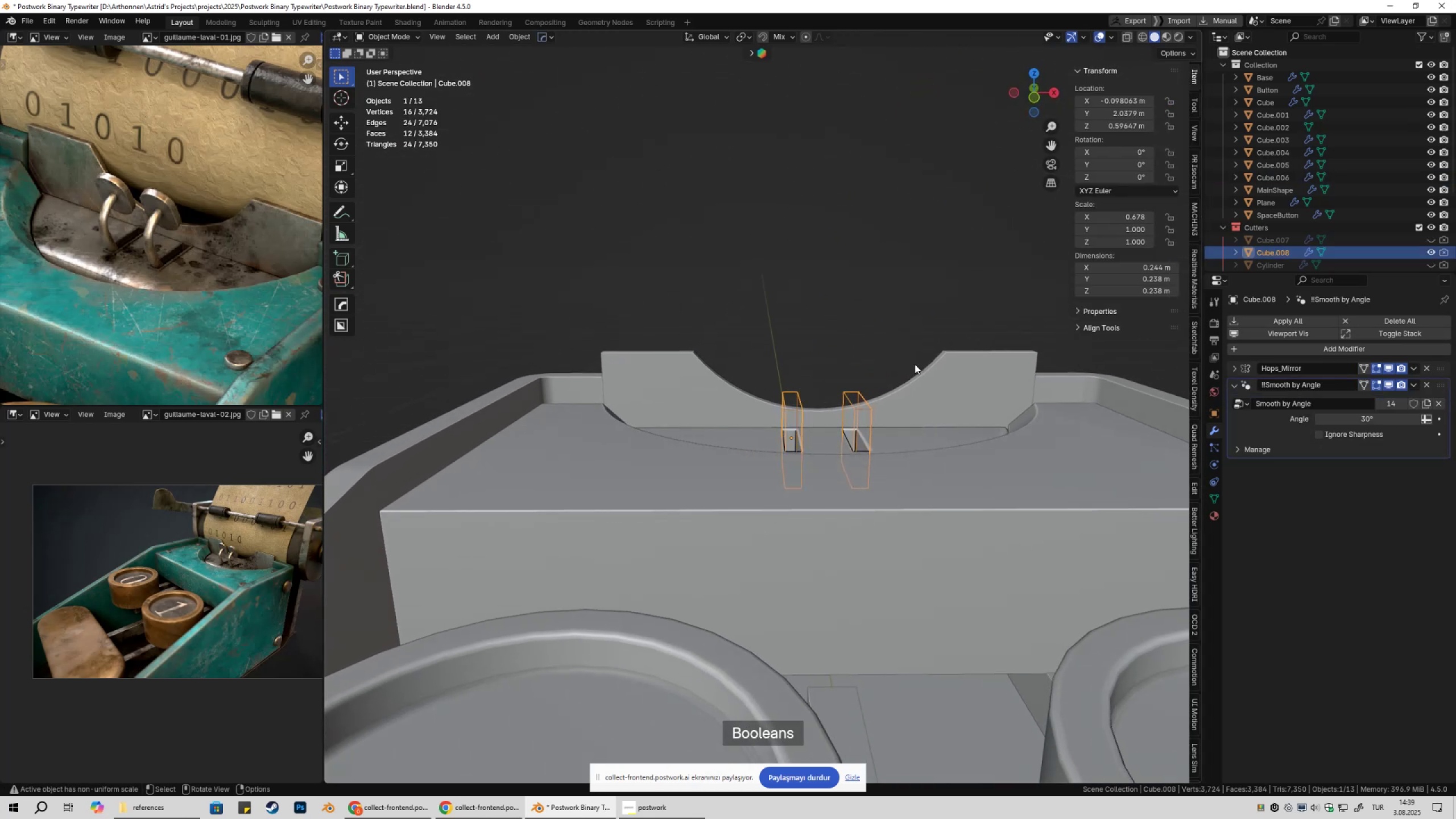 
key(Shift+S)
 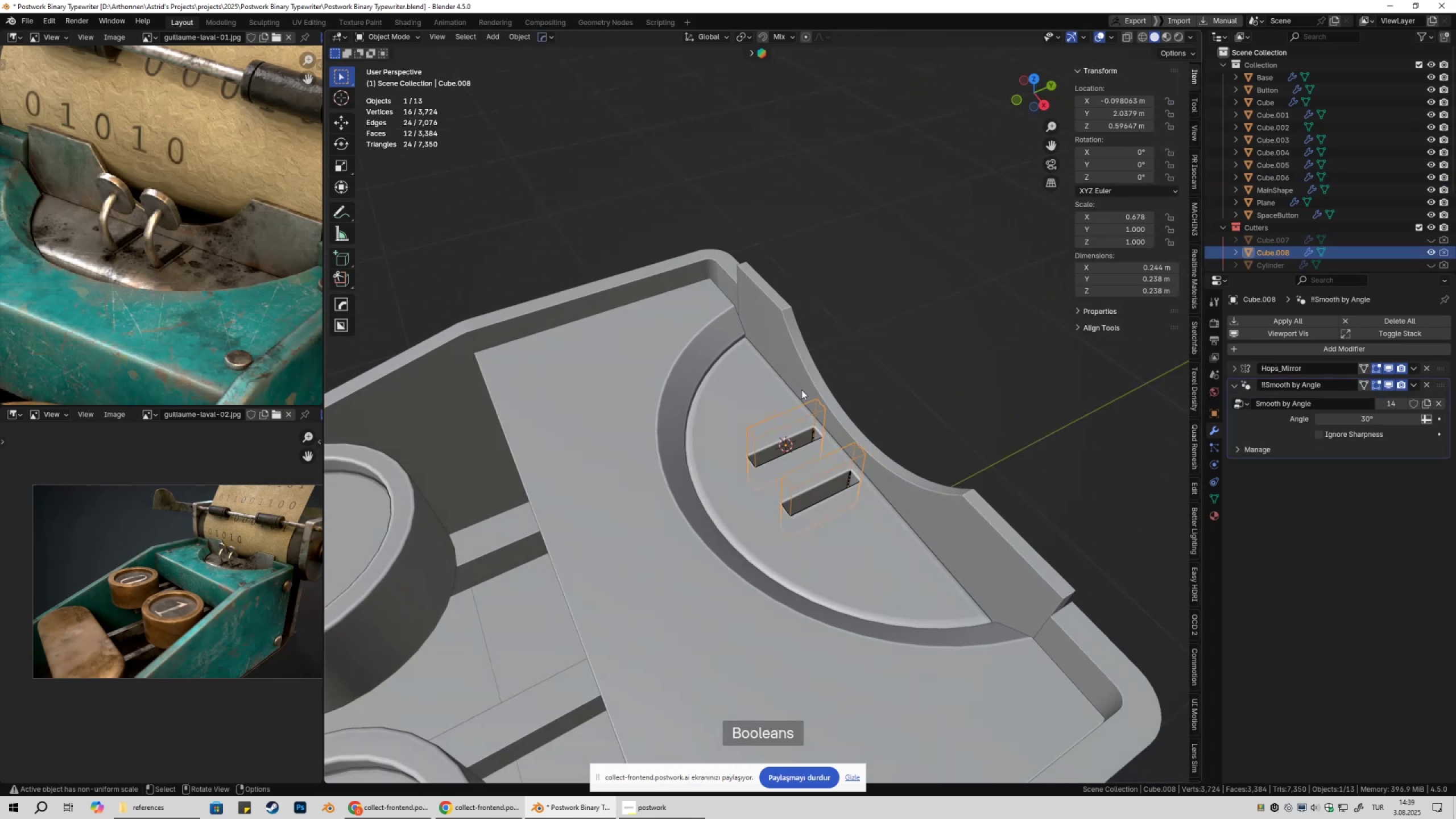 
double_click([934, 361])
 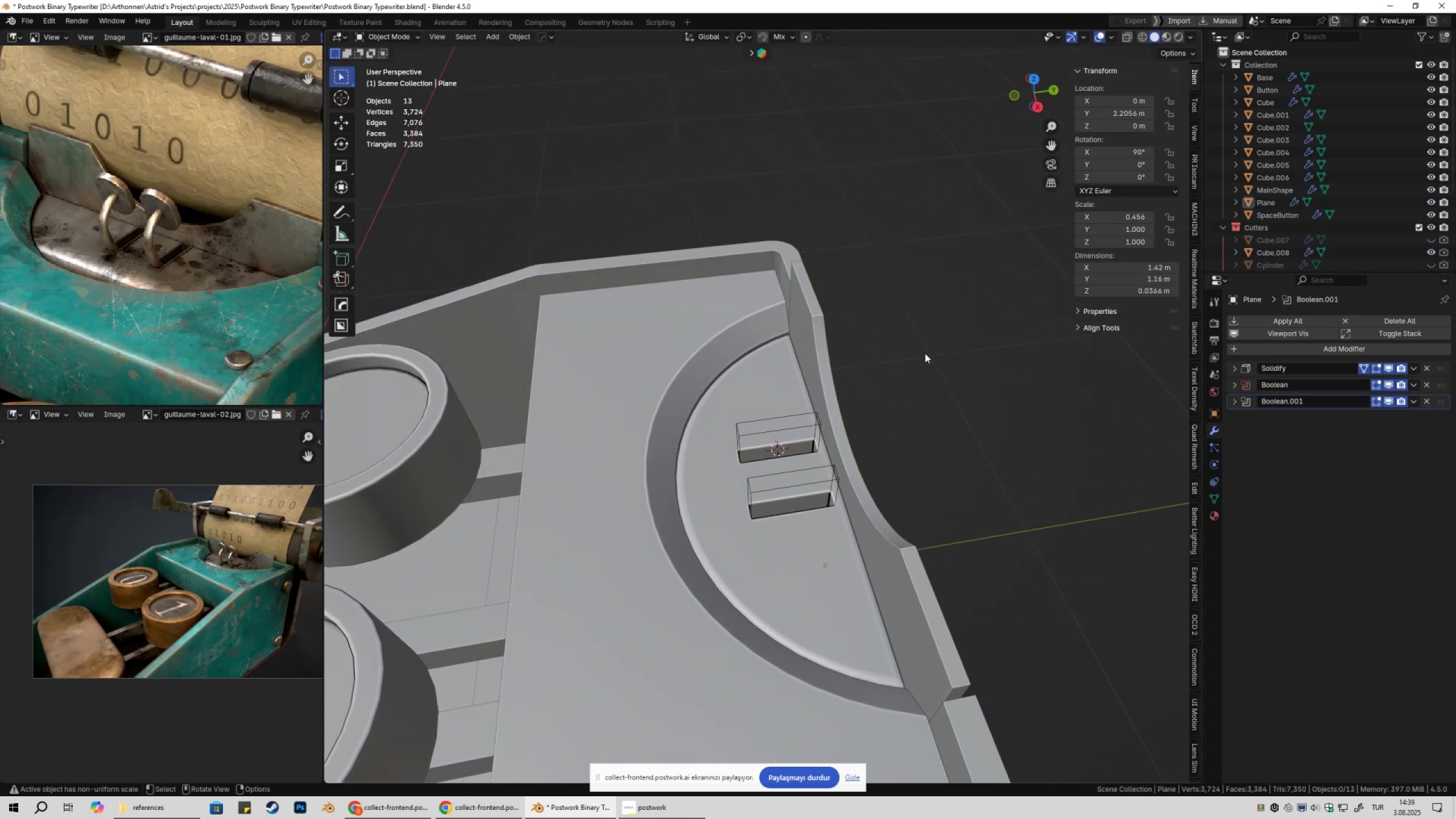 
key(Control+ControlLeft)
 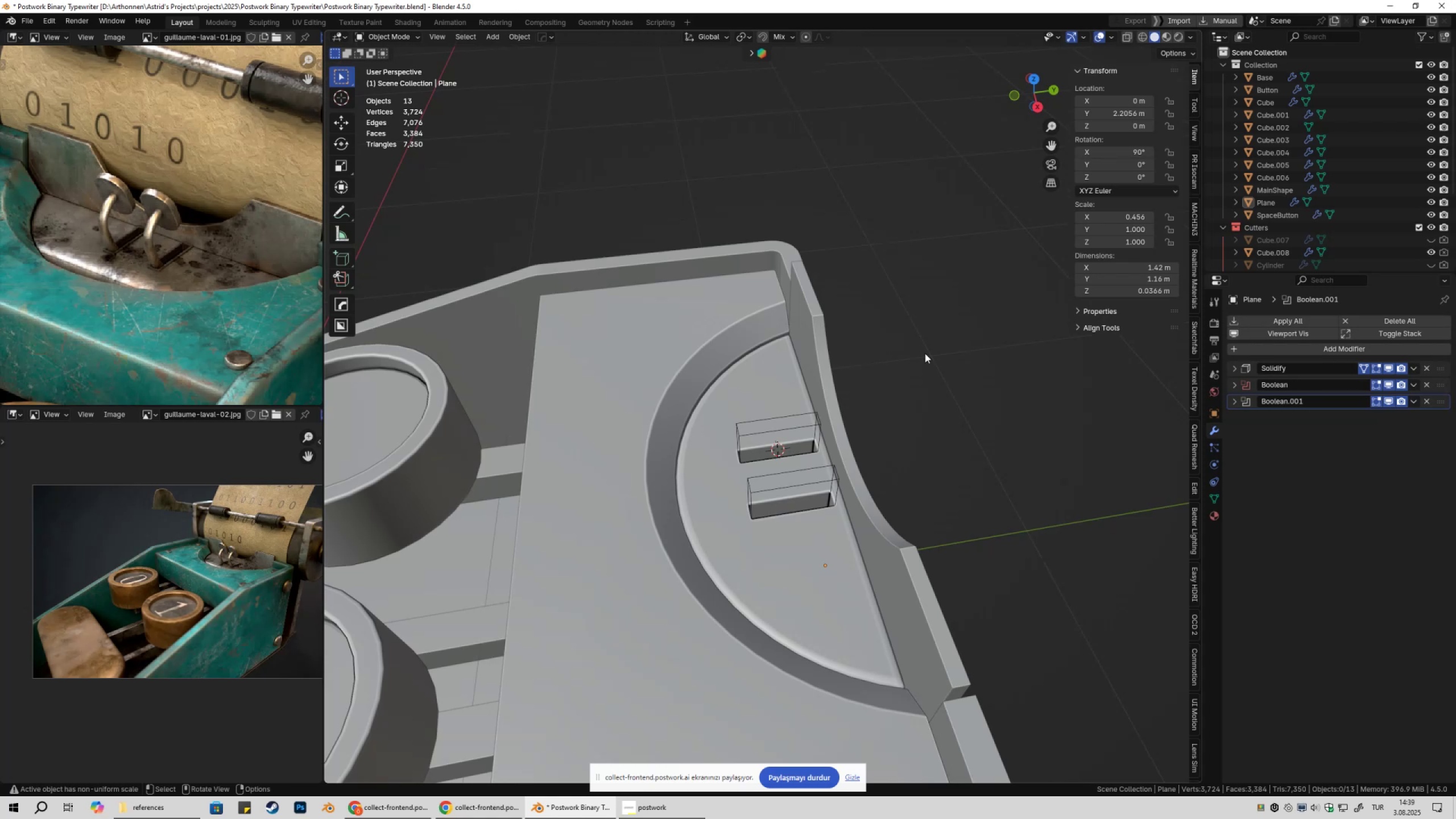 
key(Shift+2)
 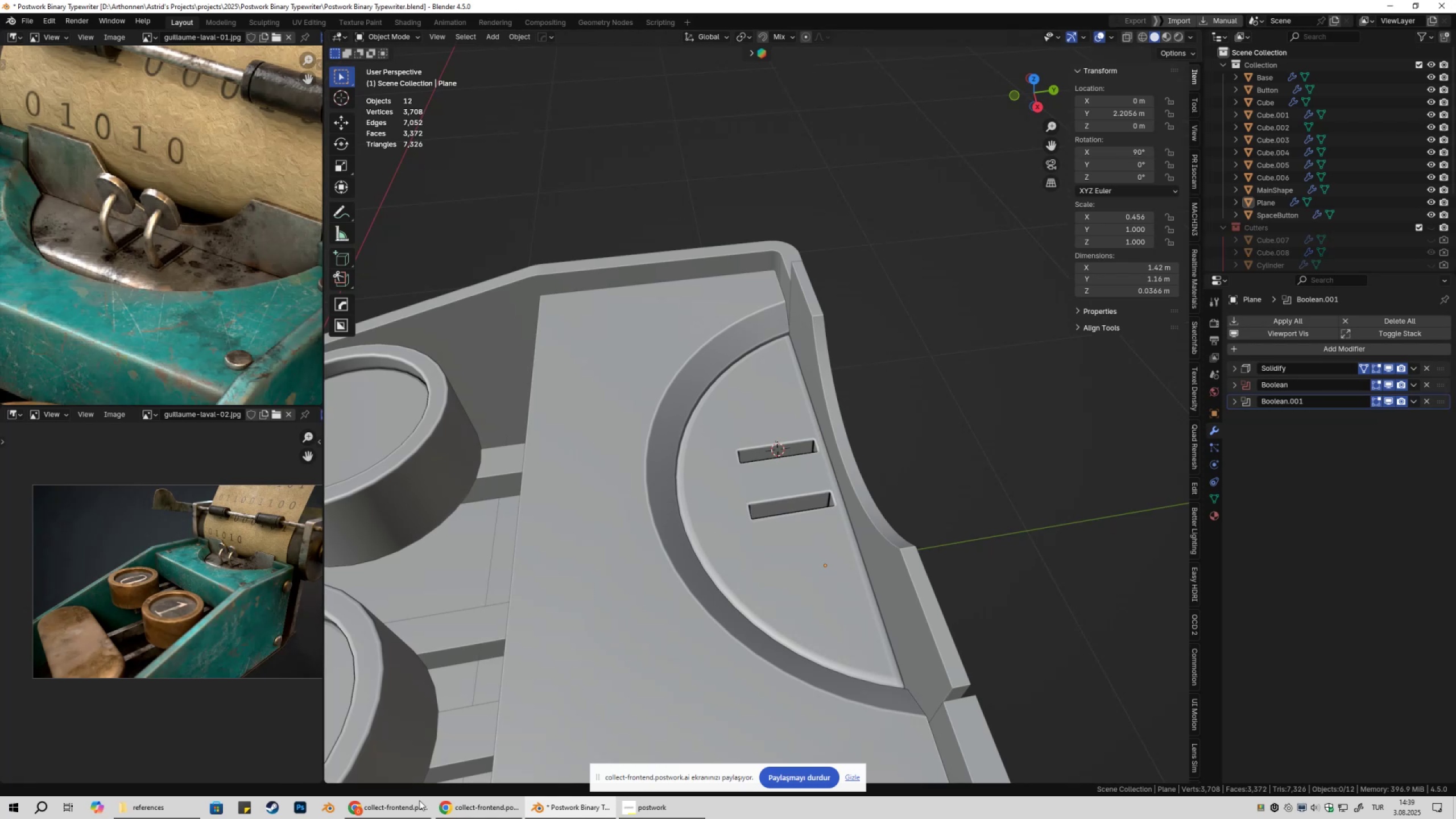 
left_click([400, 818])
 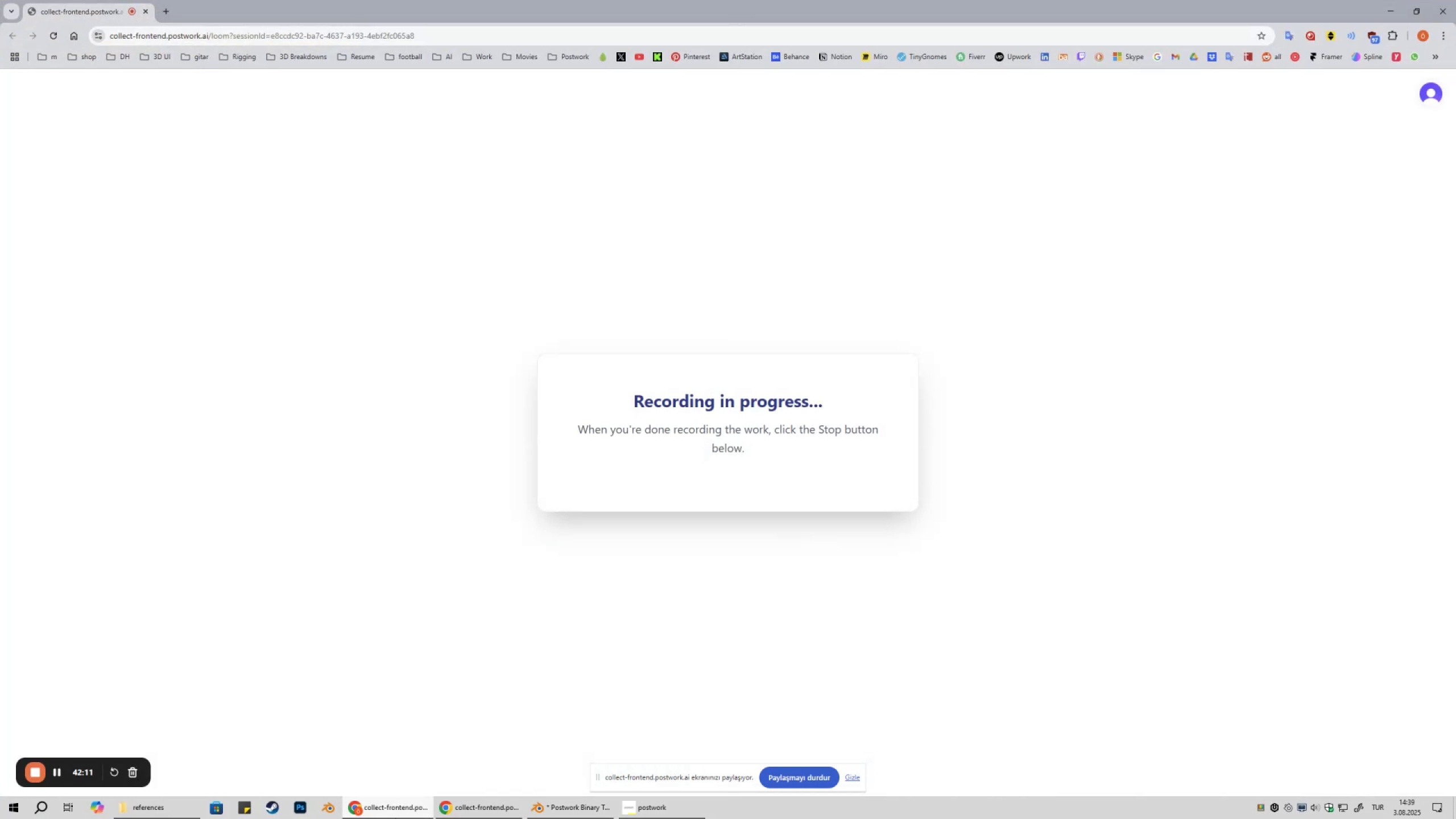 
left_click([395, 818])
 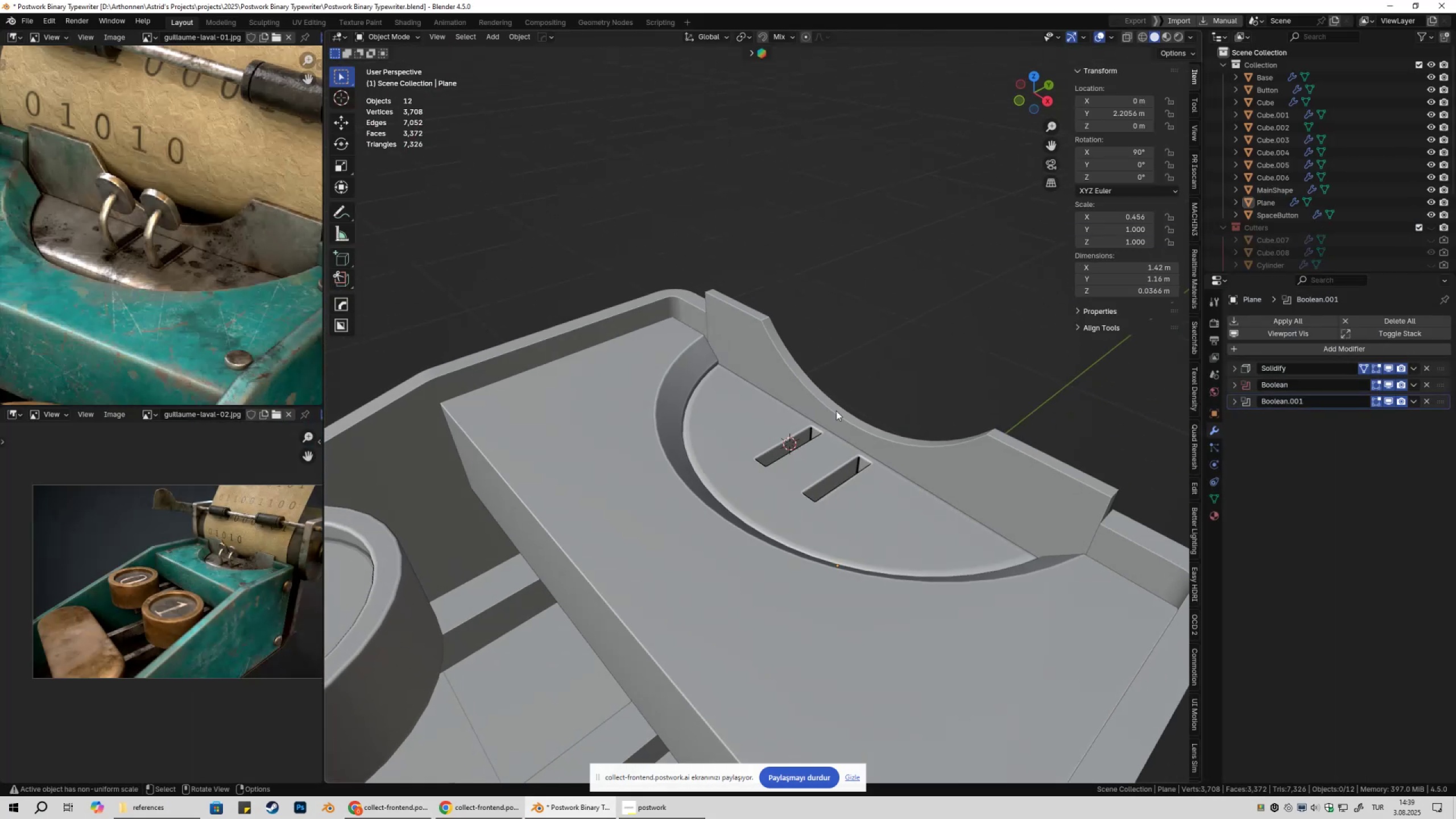 
left_click([904, 346])
 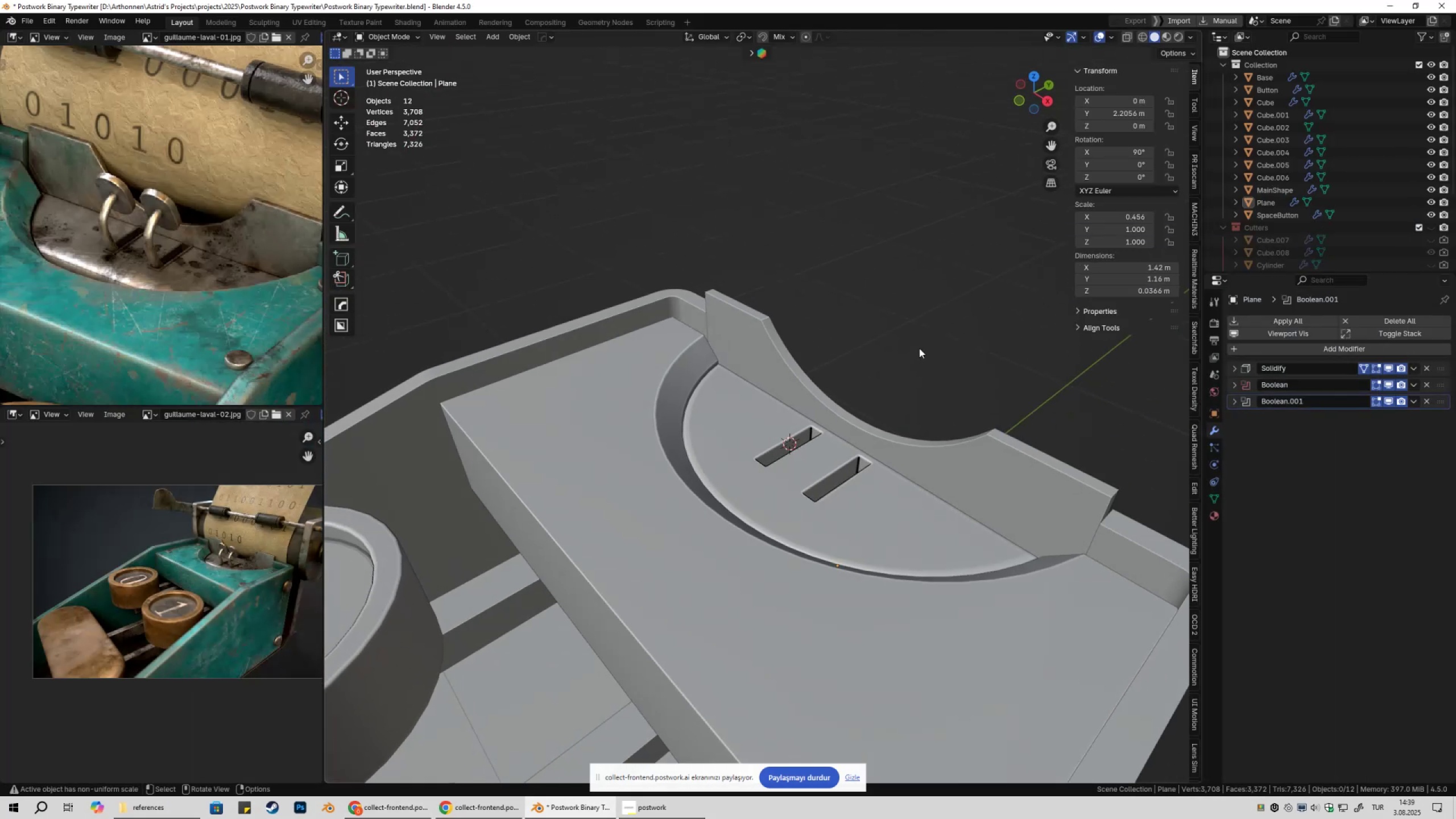 
hold_key(key=ShiftLeft, duration=0.31)
 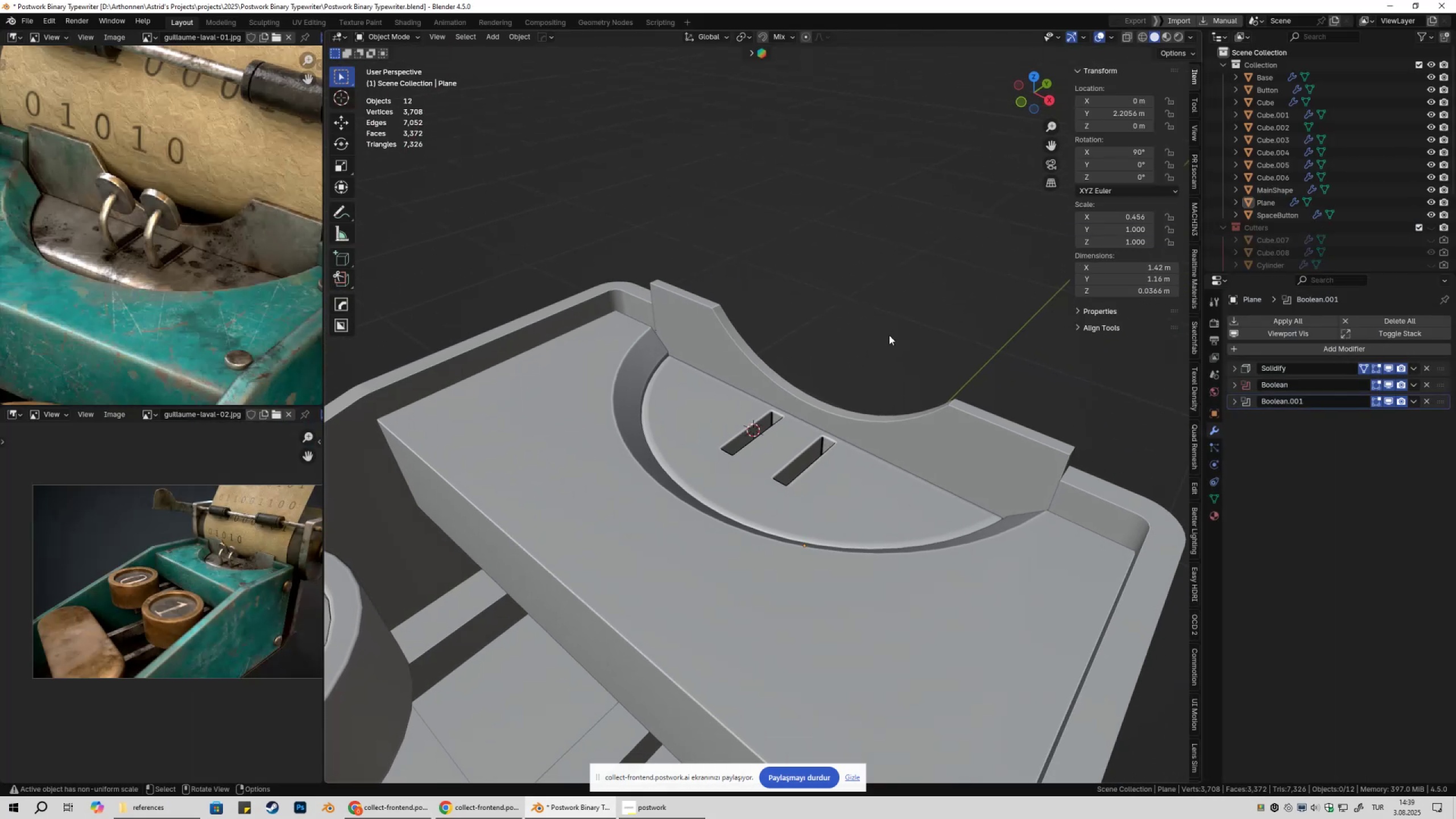 
key(Control+ControlLeft)
 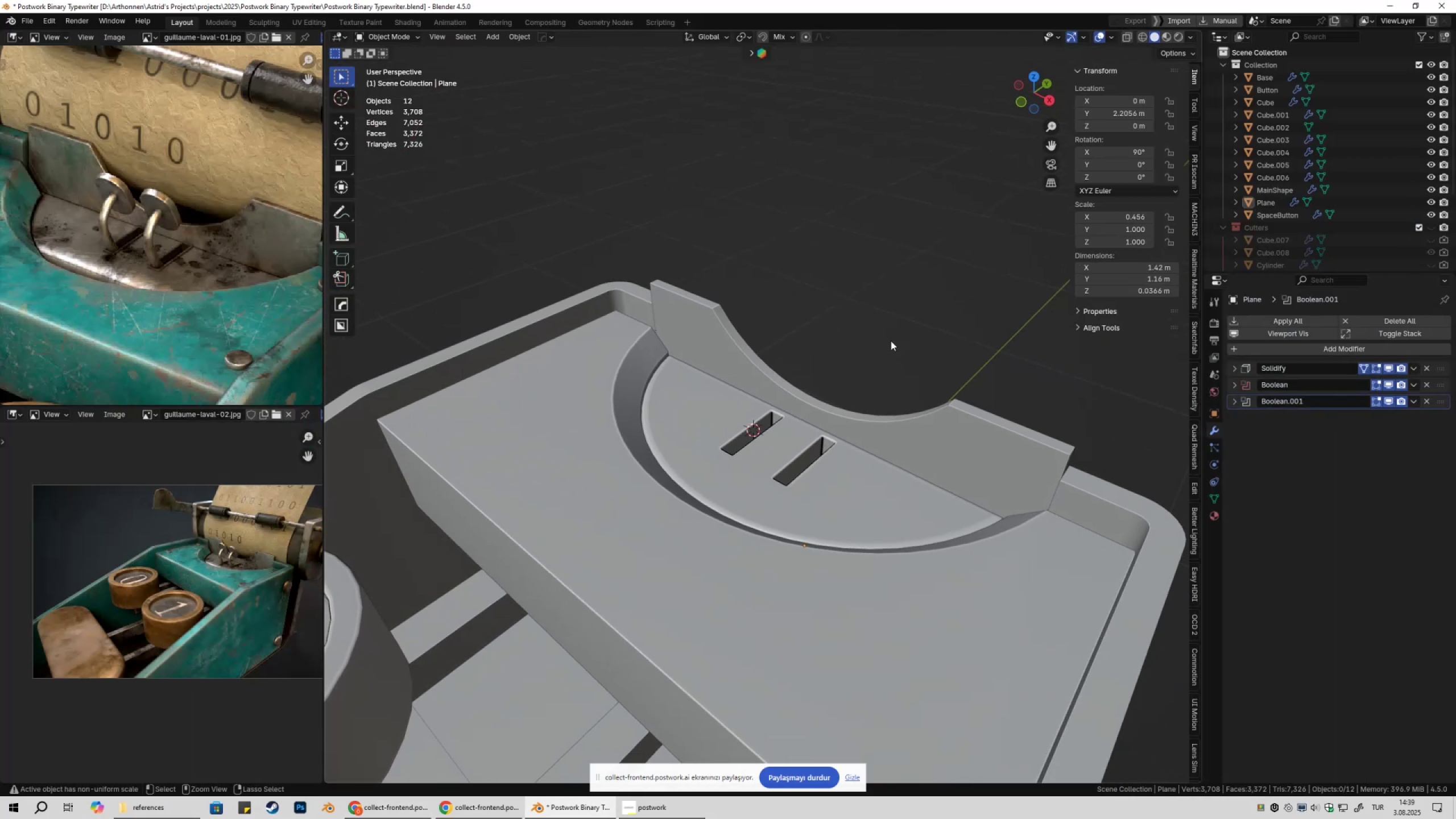 
key(Control+S)
 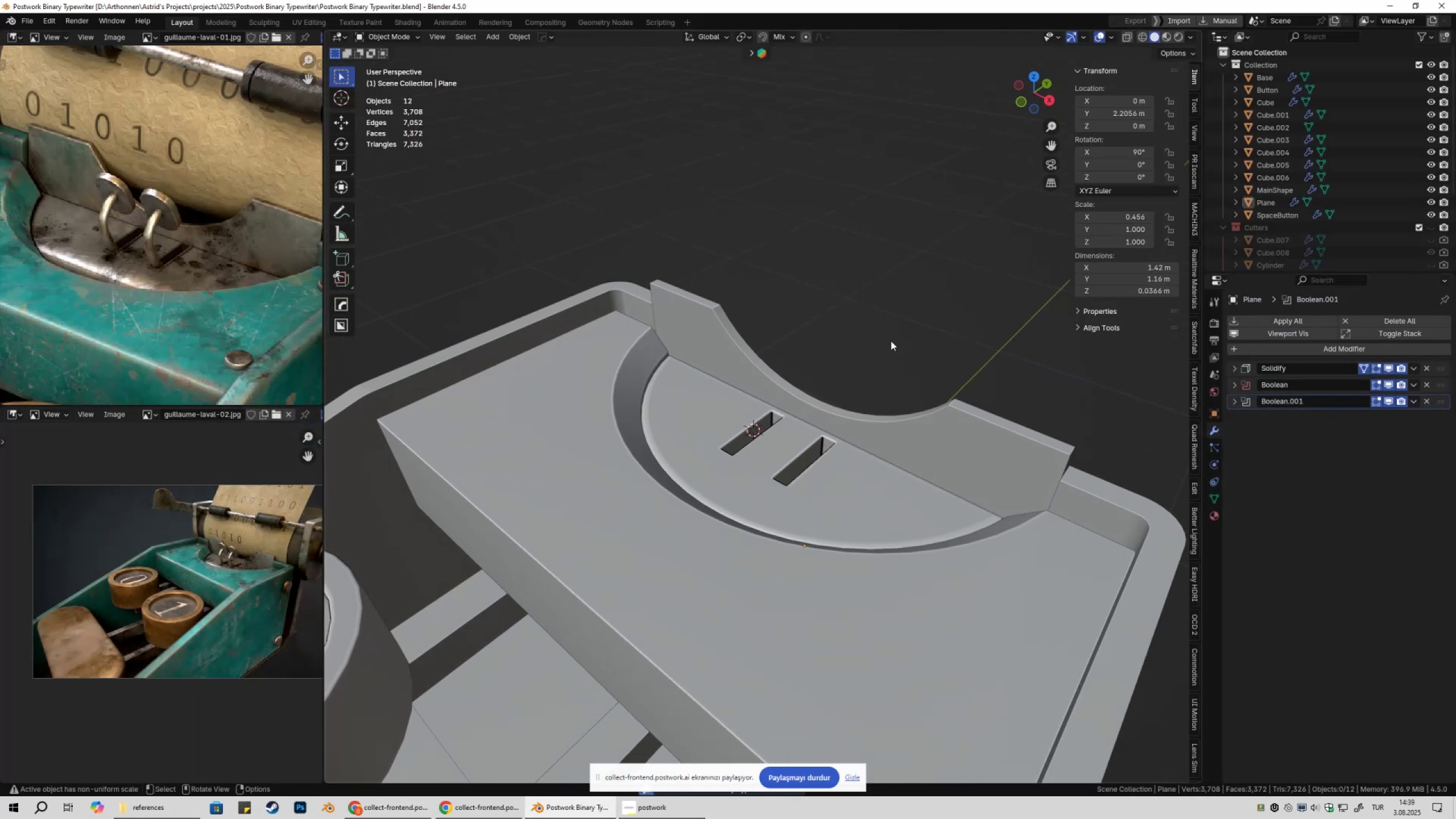 
key(Shift+ShiftLeft)
 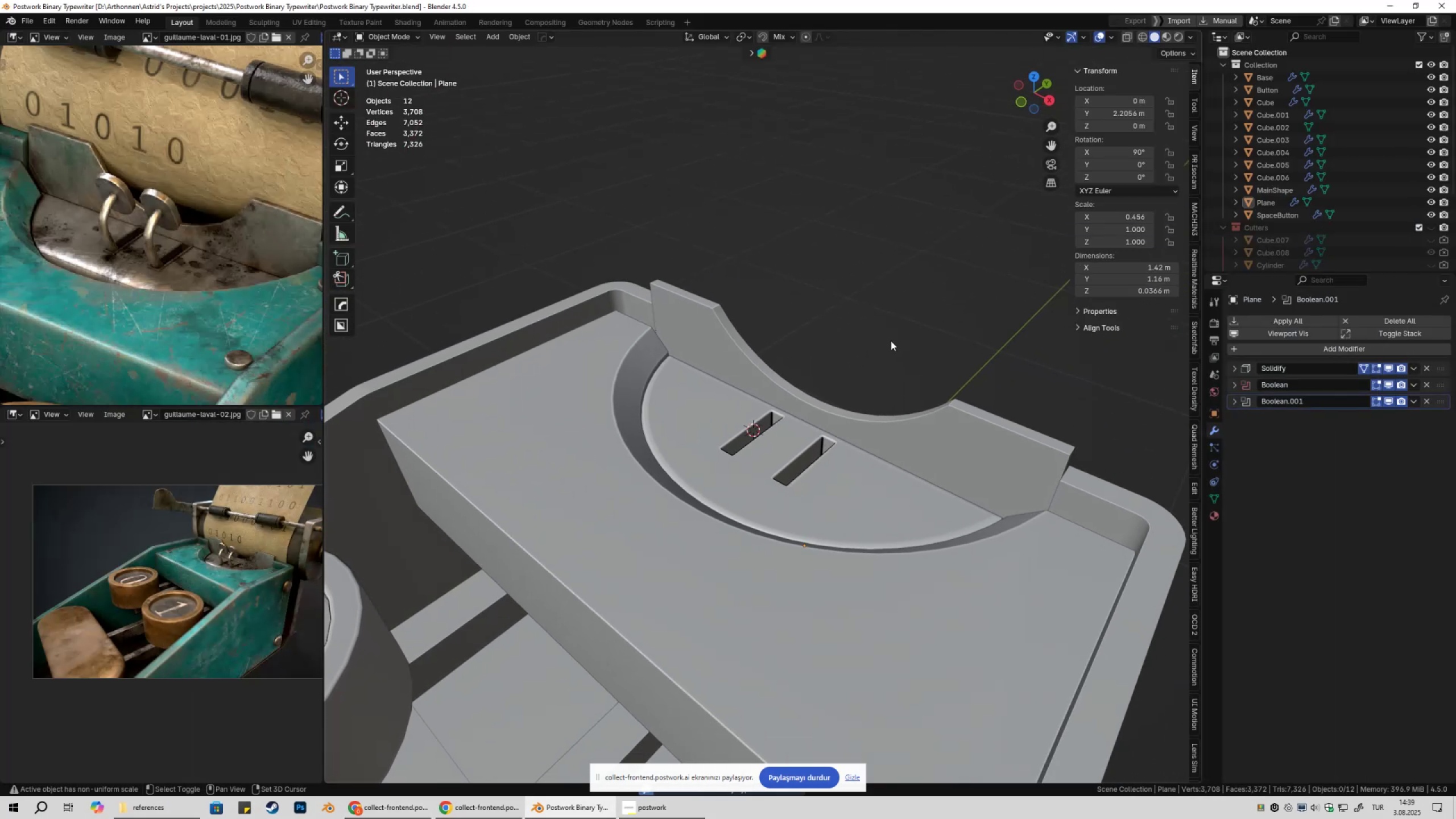 
key(Shift+A)
 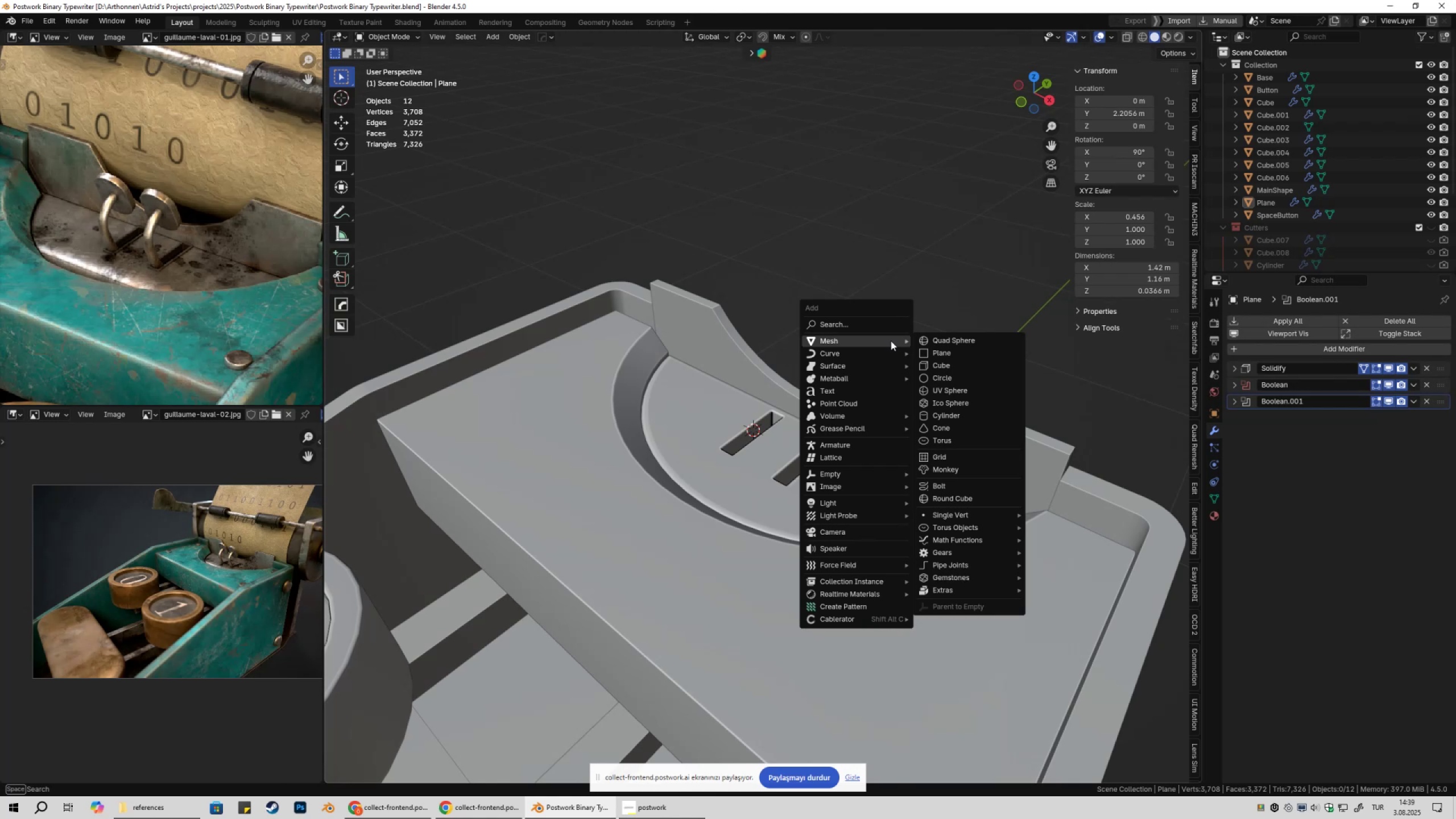 
wait(10.89)
 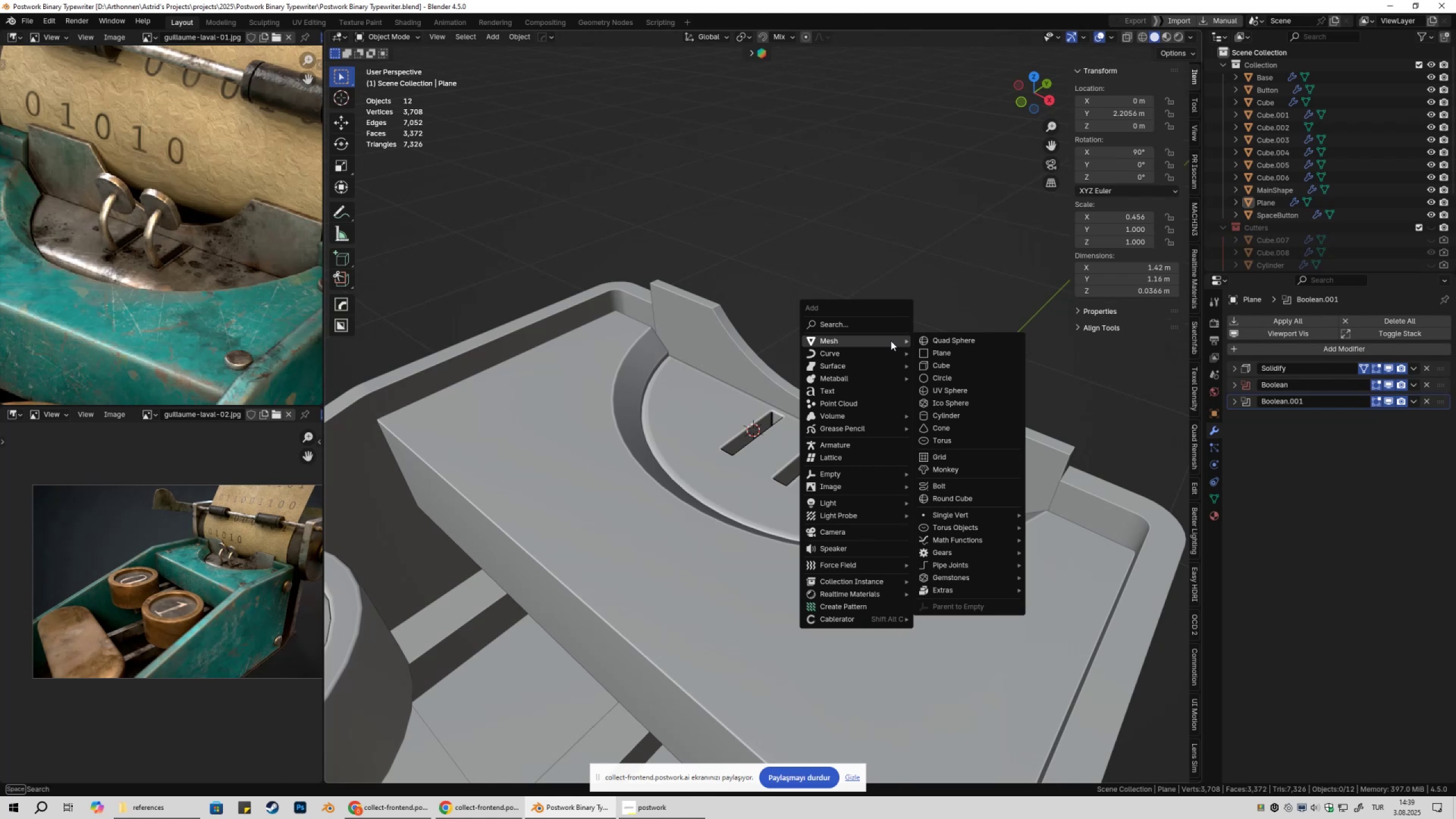 
left_click([1070, 513])
 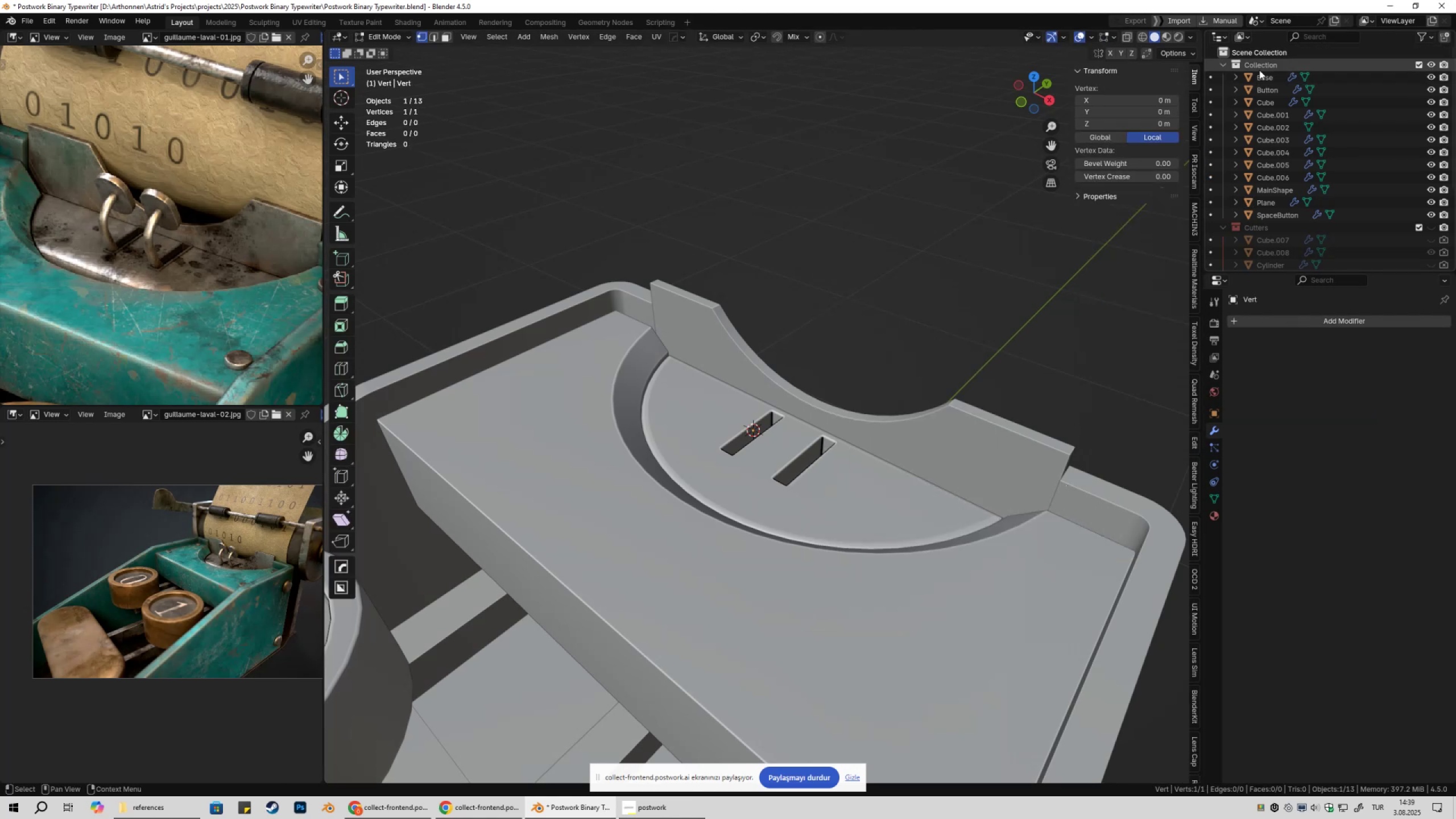 
left_click([1263, 68])
 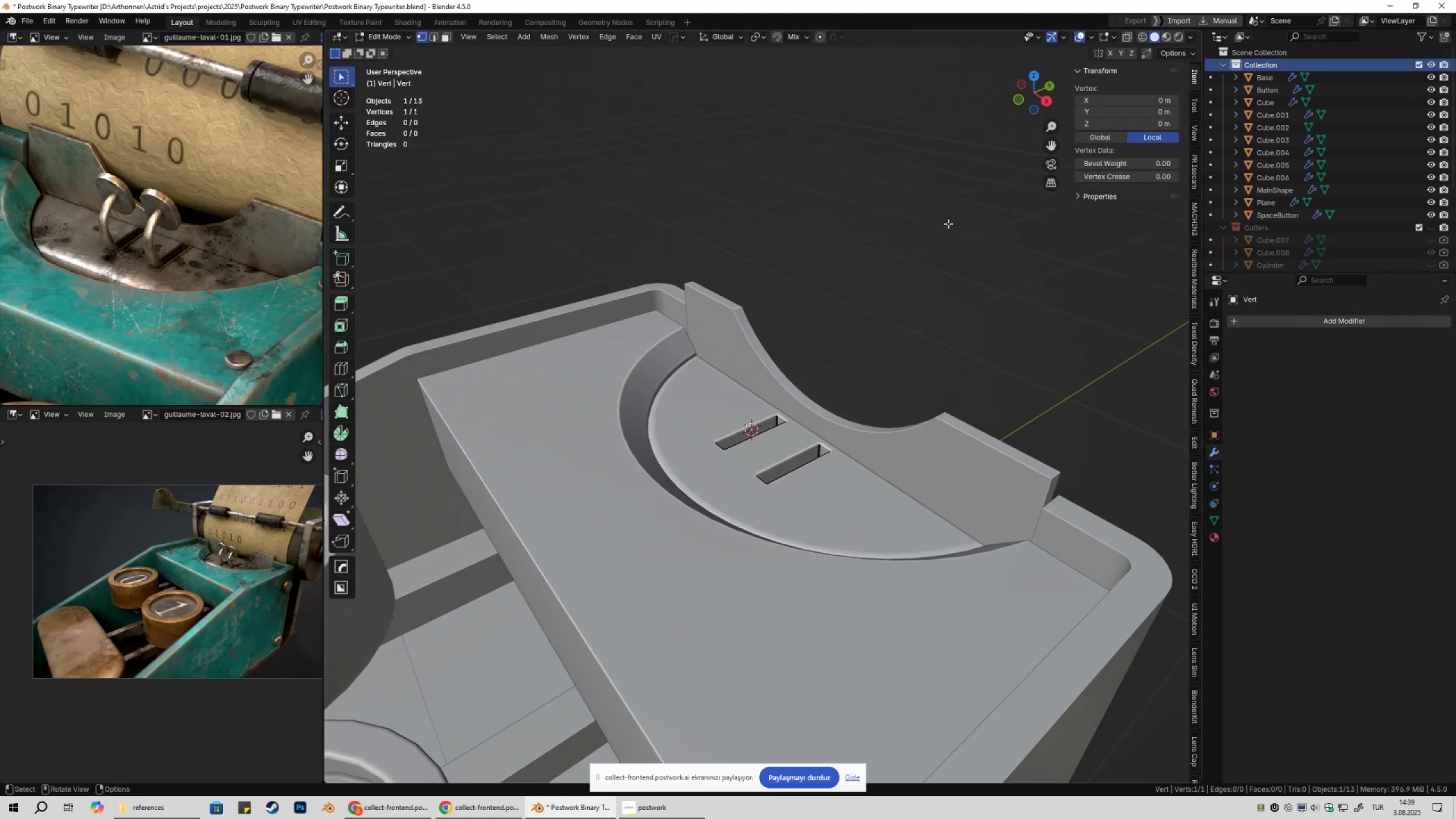 
type(13z)
key(Tab)
type(zgzg)
key(Tab)
type(ag)
key(Escape)
type(g)
 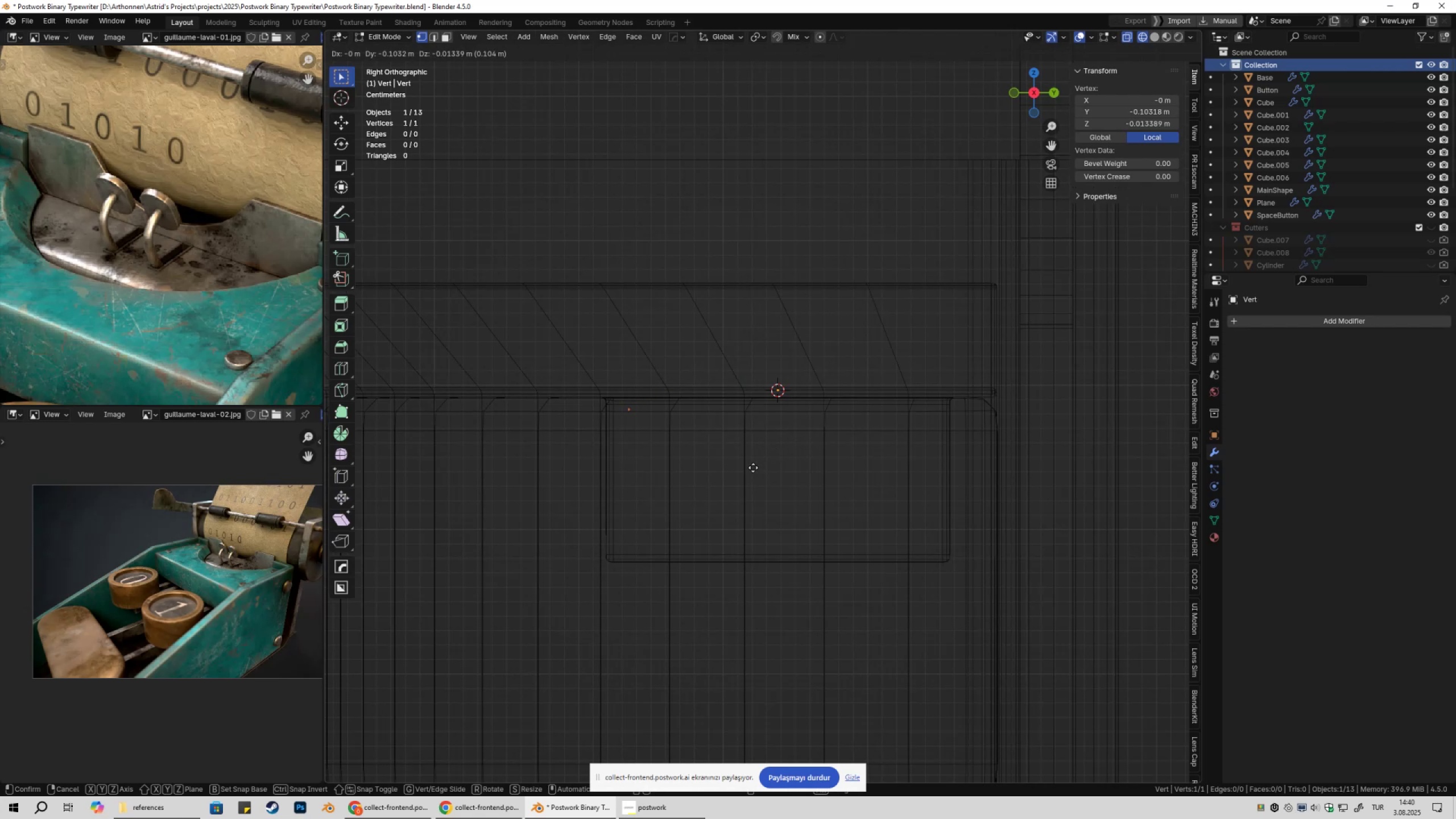 
scroll: coordinate [779, 473], scroll_direction: up, amount: 7.0
 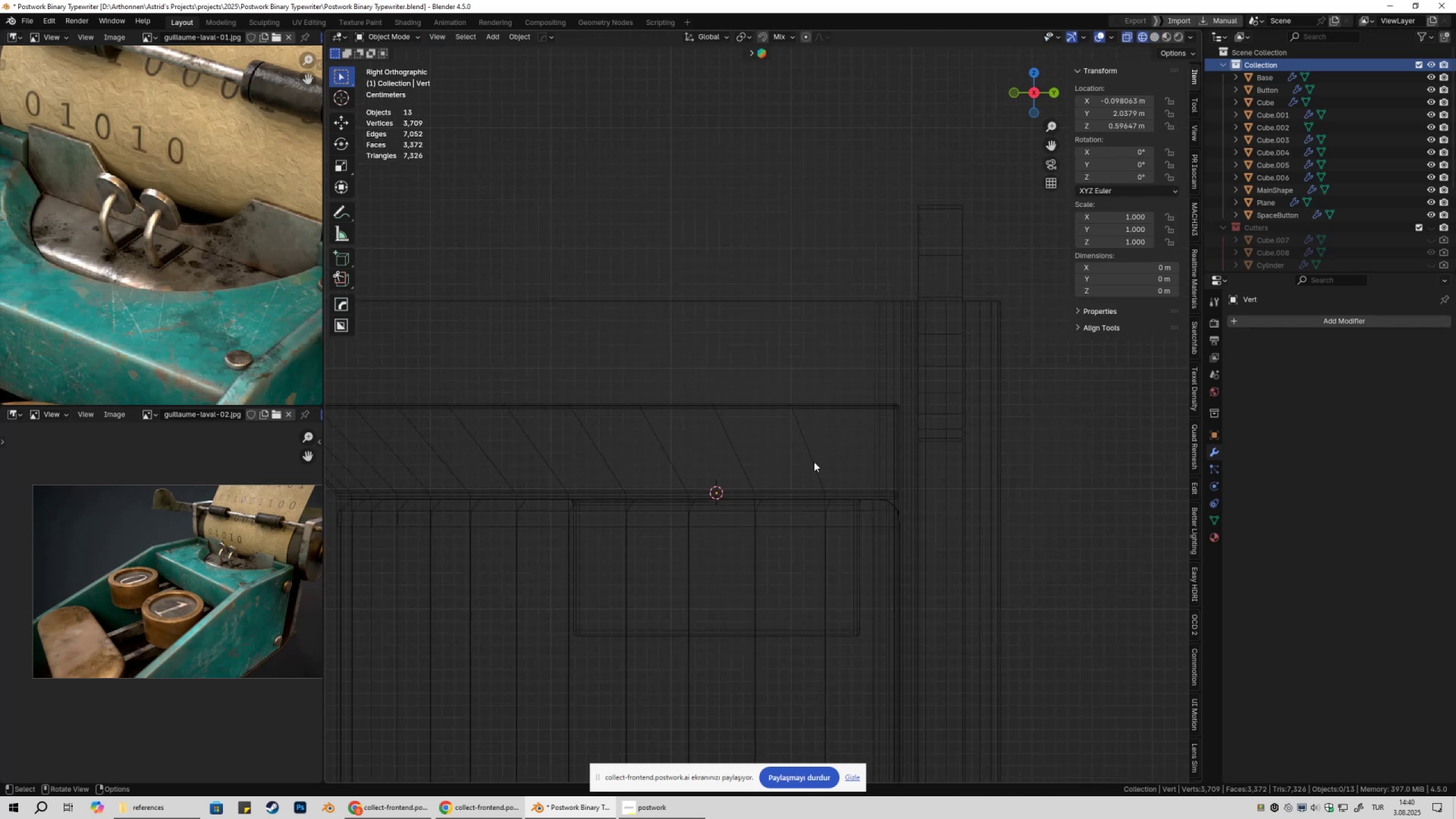 
scroll: coordinate [846, 461], scroll_direction: down, amount: 3.0
 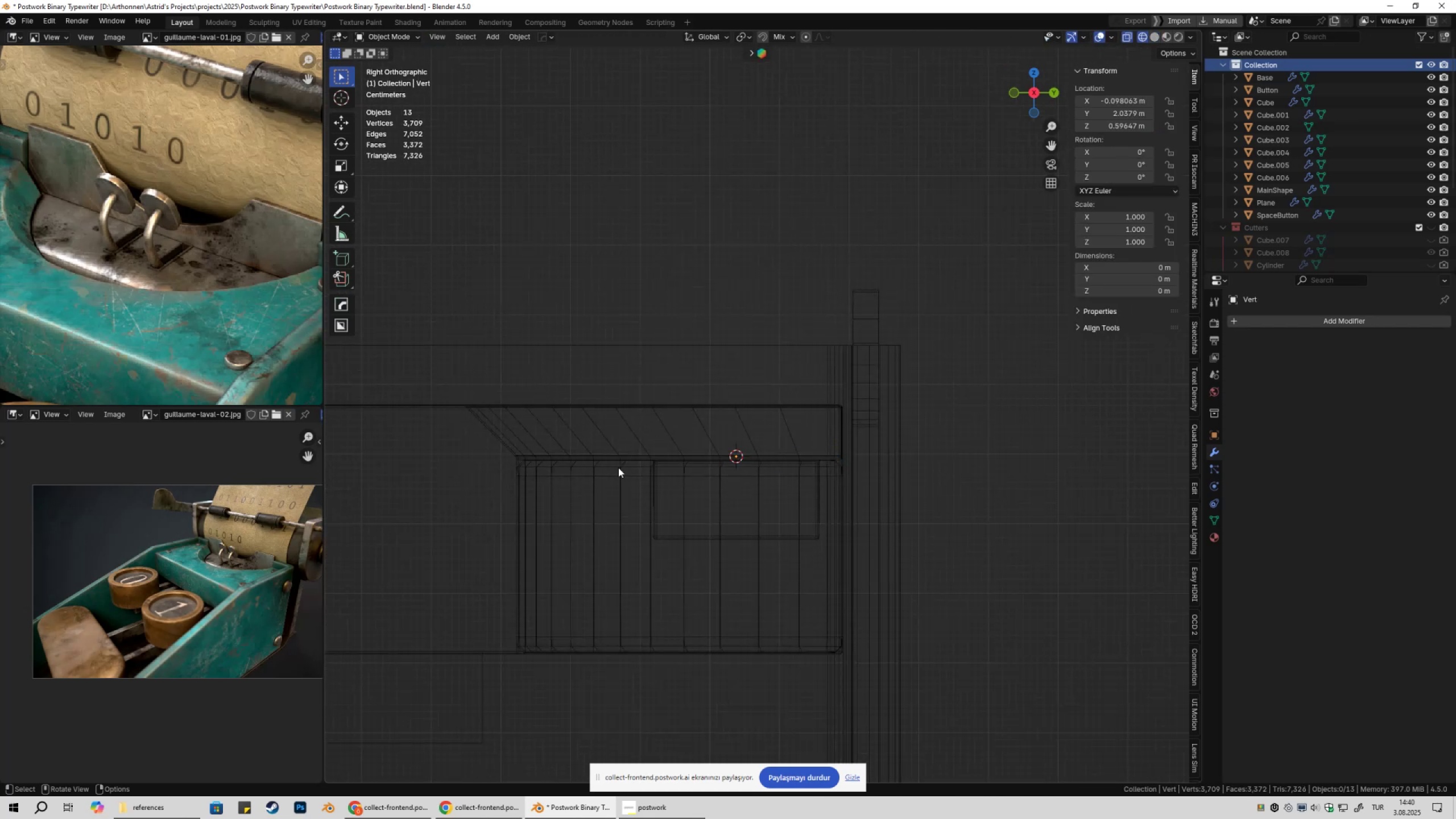 
scroll: coordinate [779, 472], scroll_direction: up, amount: 2.0
 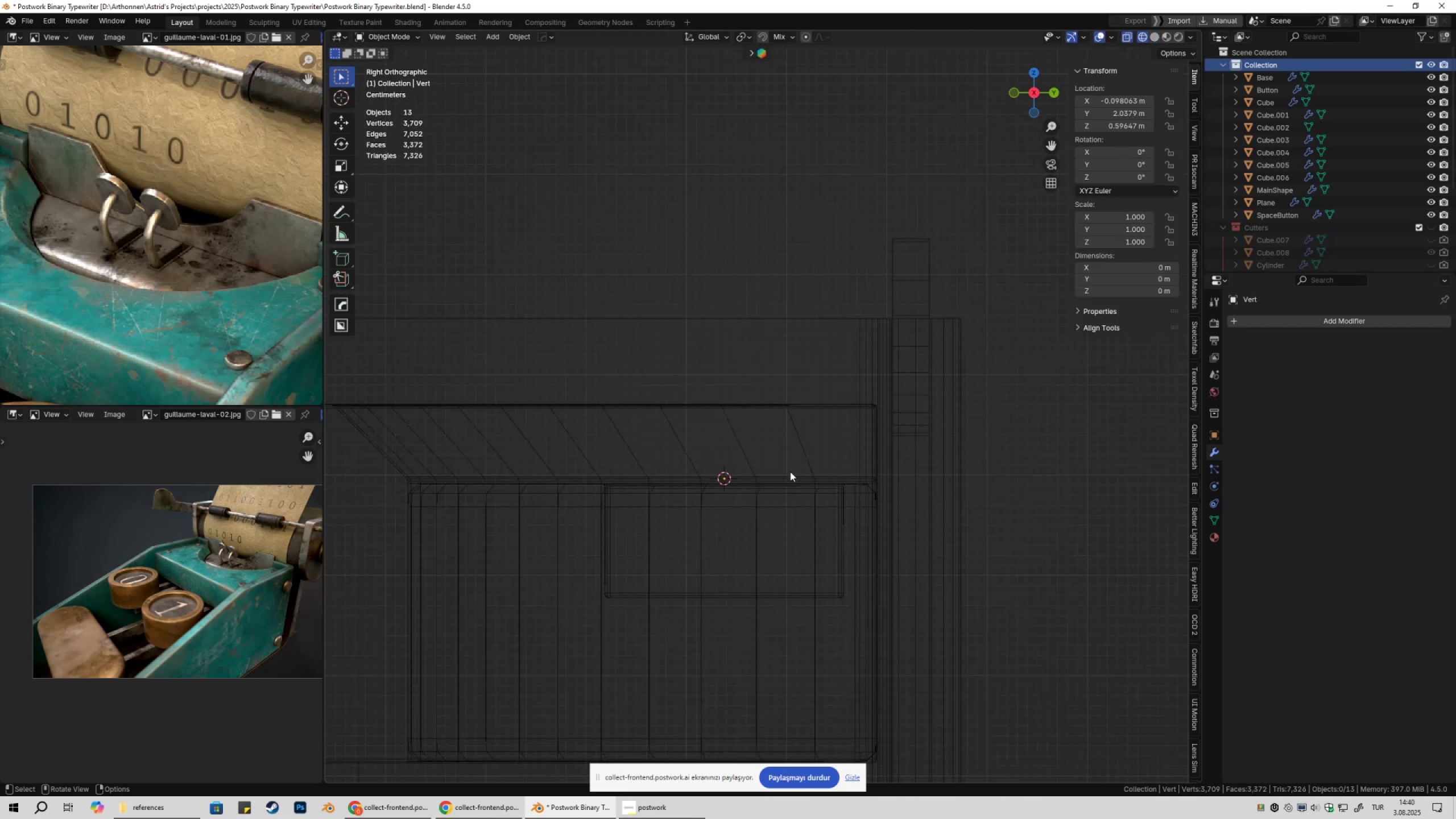 
scroll: coordinate [818, 467], scroll_direction: down, amount: 4.0
 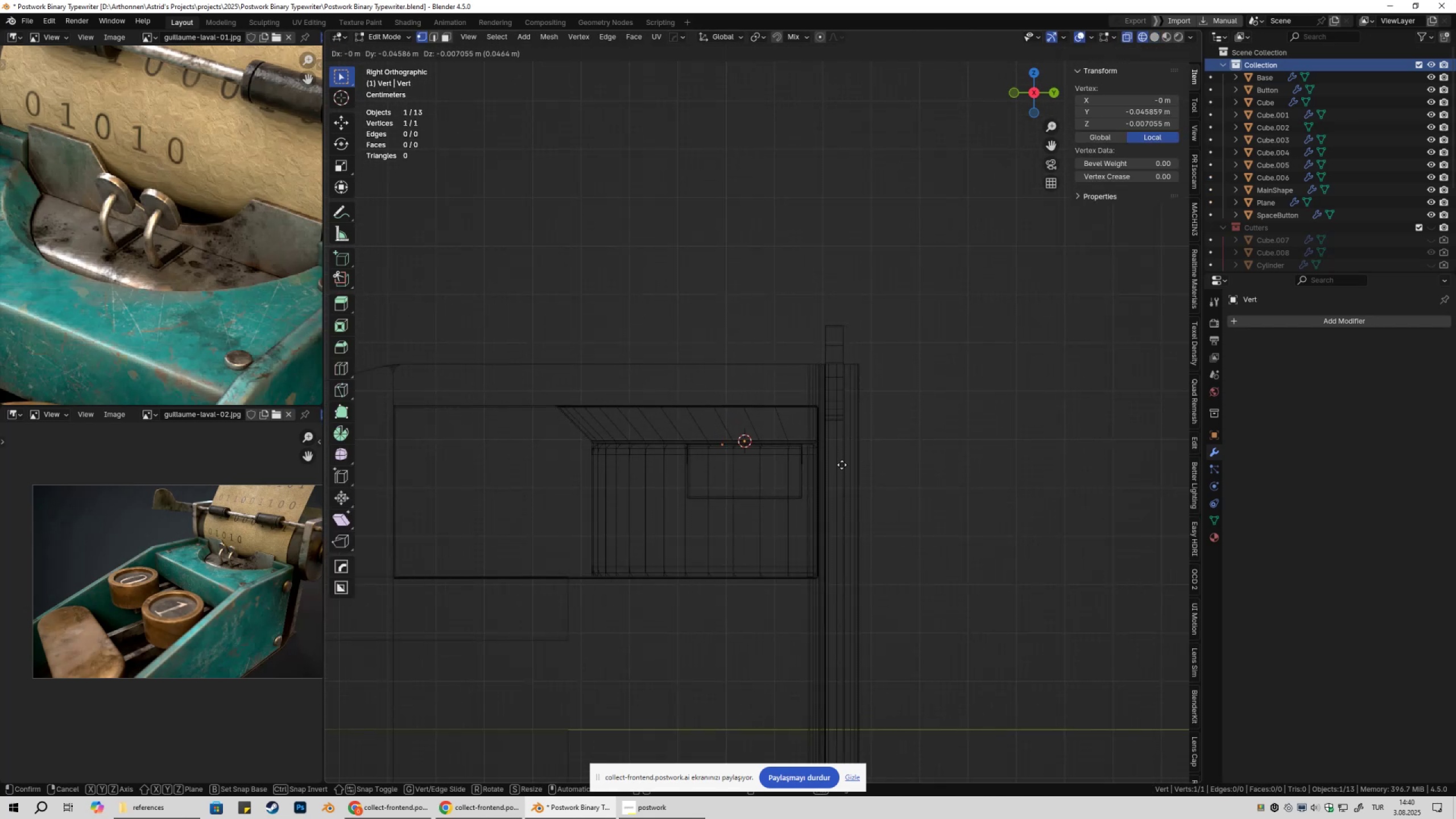 
scroll: coordinate [862, 421], scroll_direction: up, amount: 9.0
 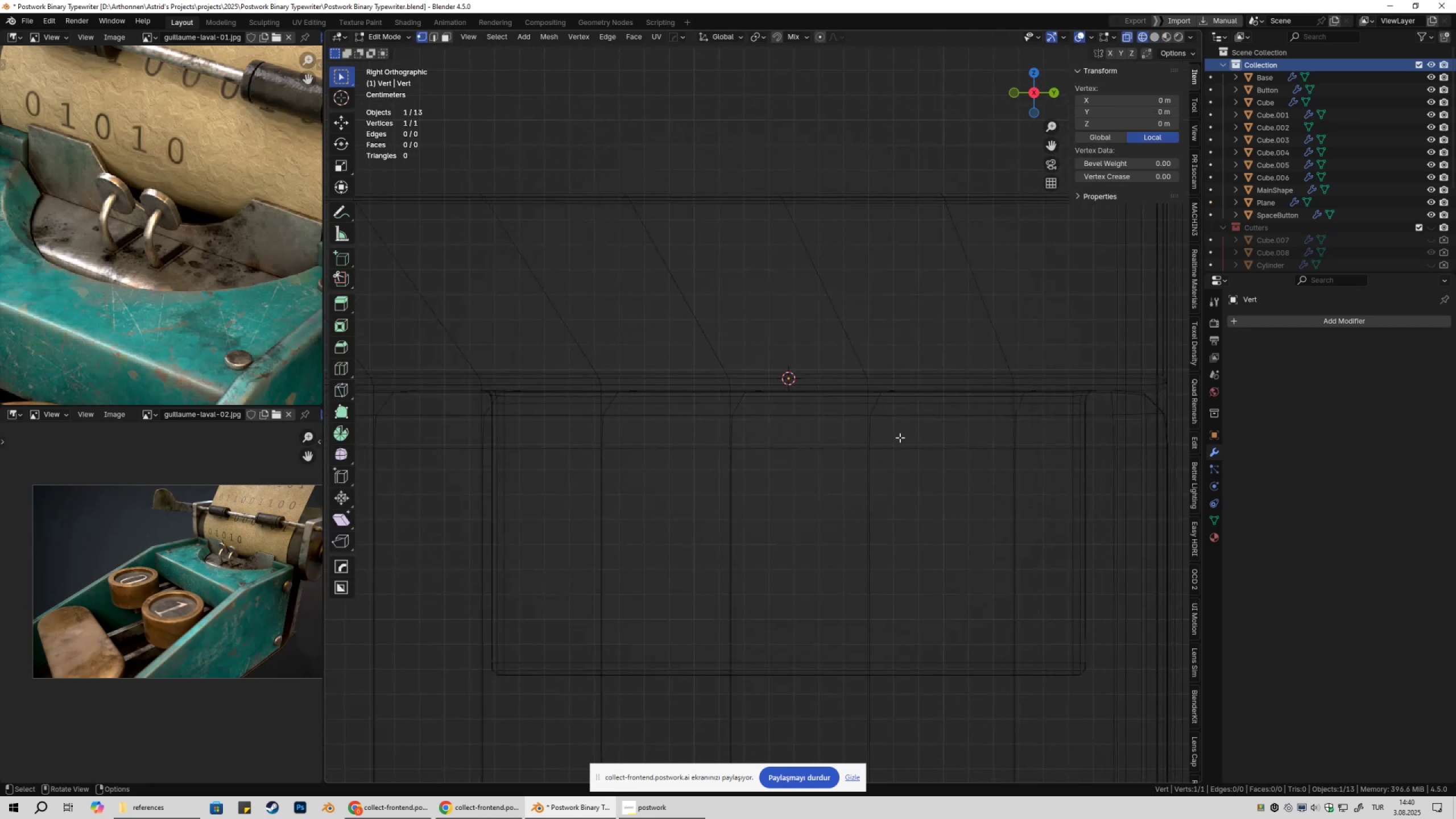 
scroll: coordinate [900, 446], scroll_direction: down, amount: 3.0
 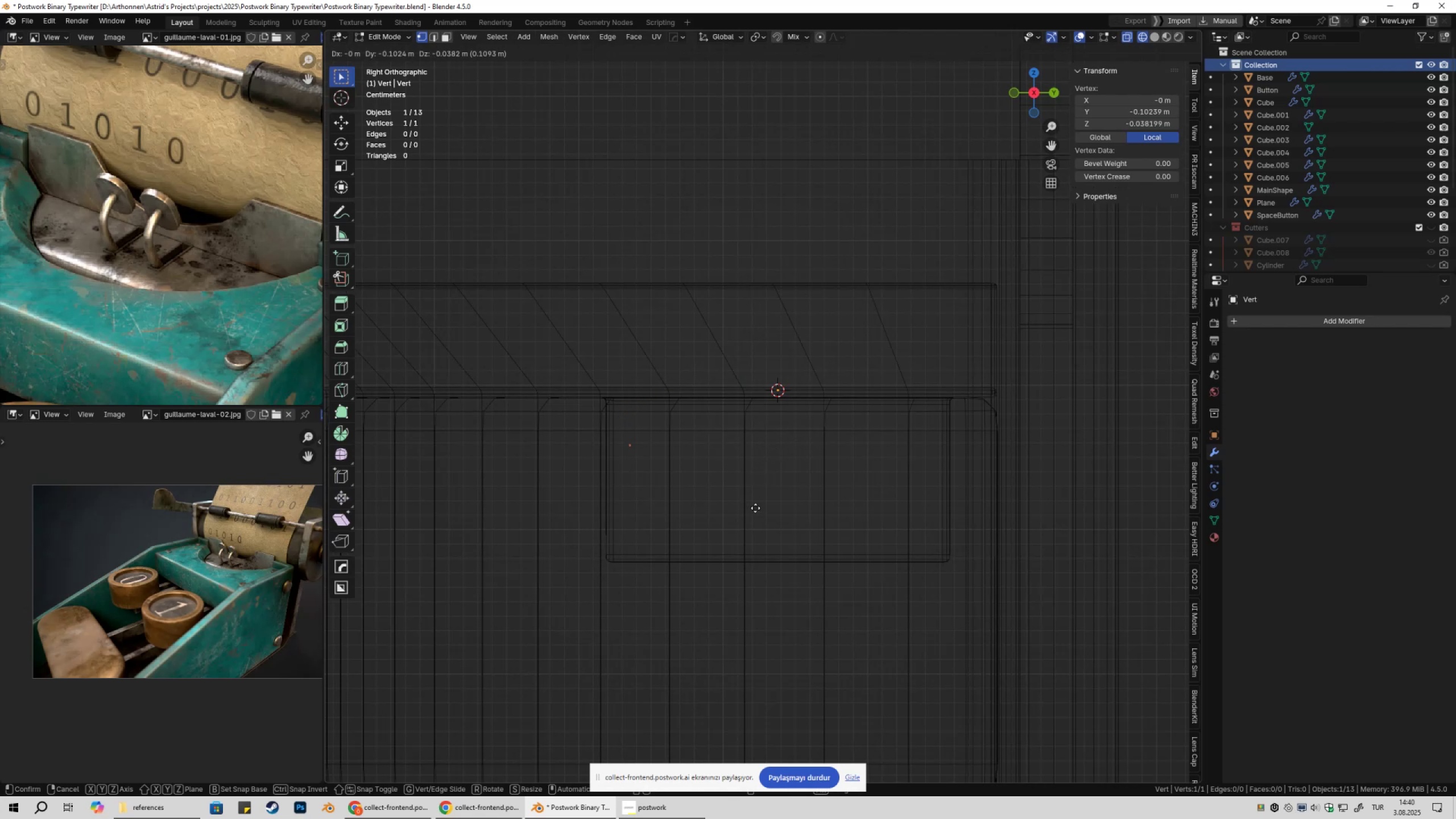 
left_click([752, 511])
 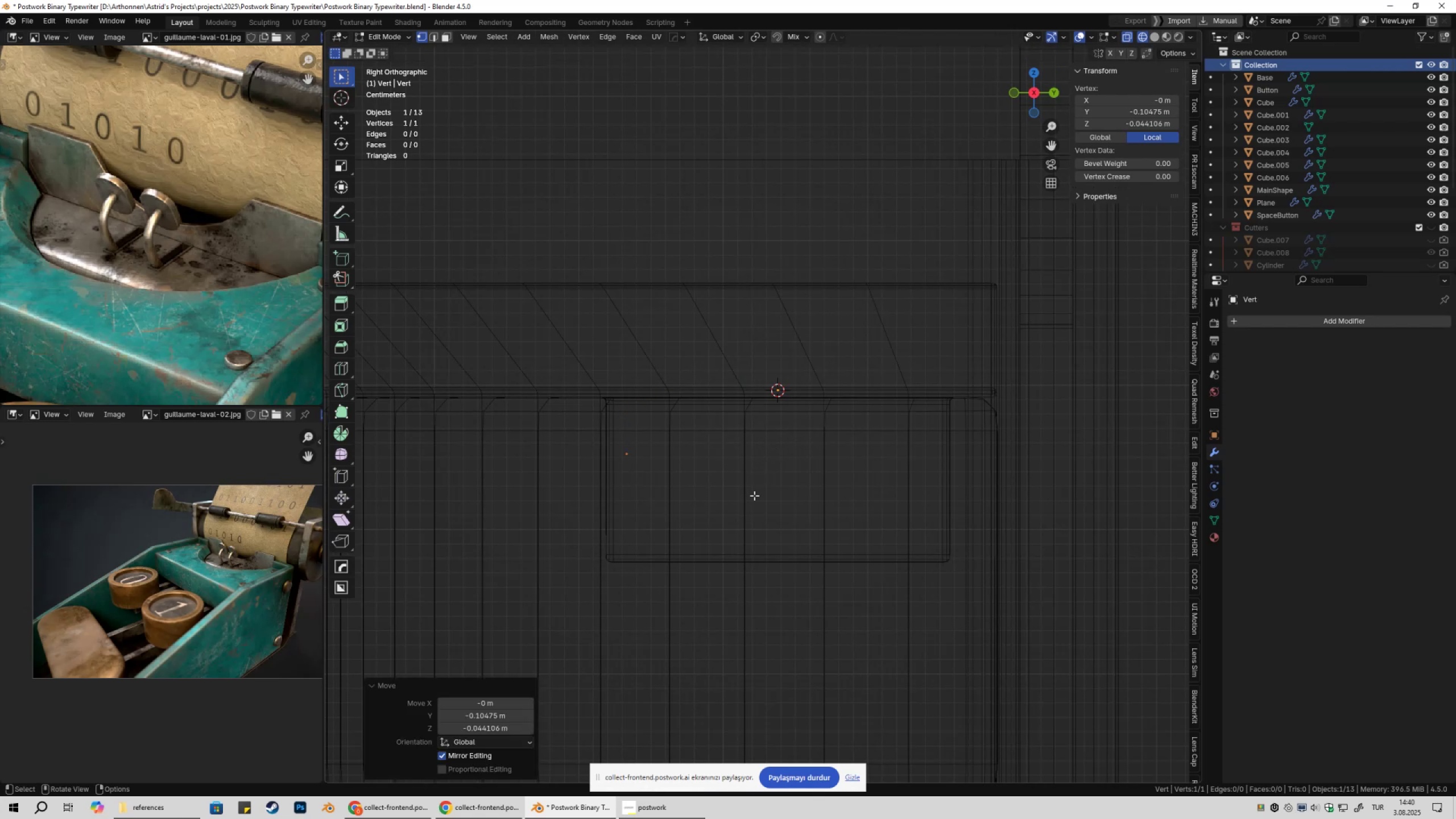 
hold_key(key=ShiftLeft, duration=0.39)
 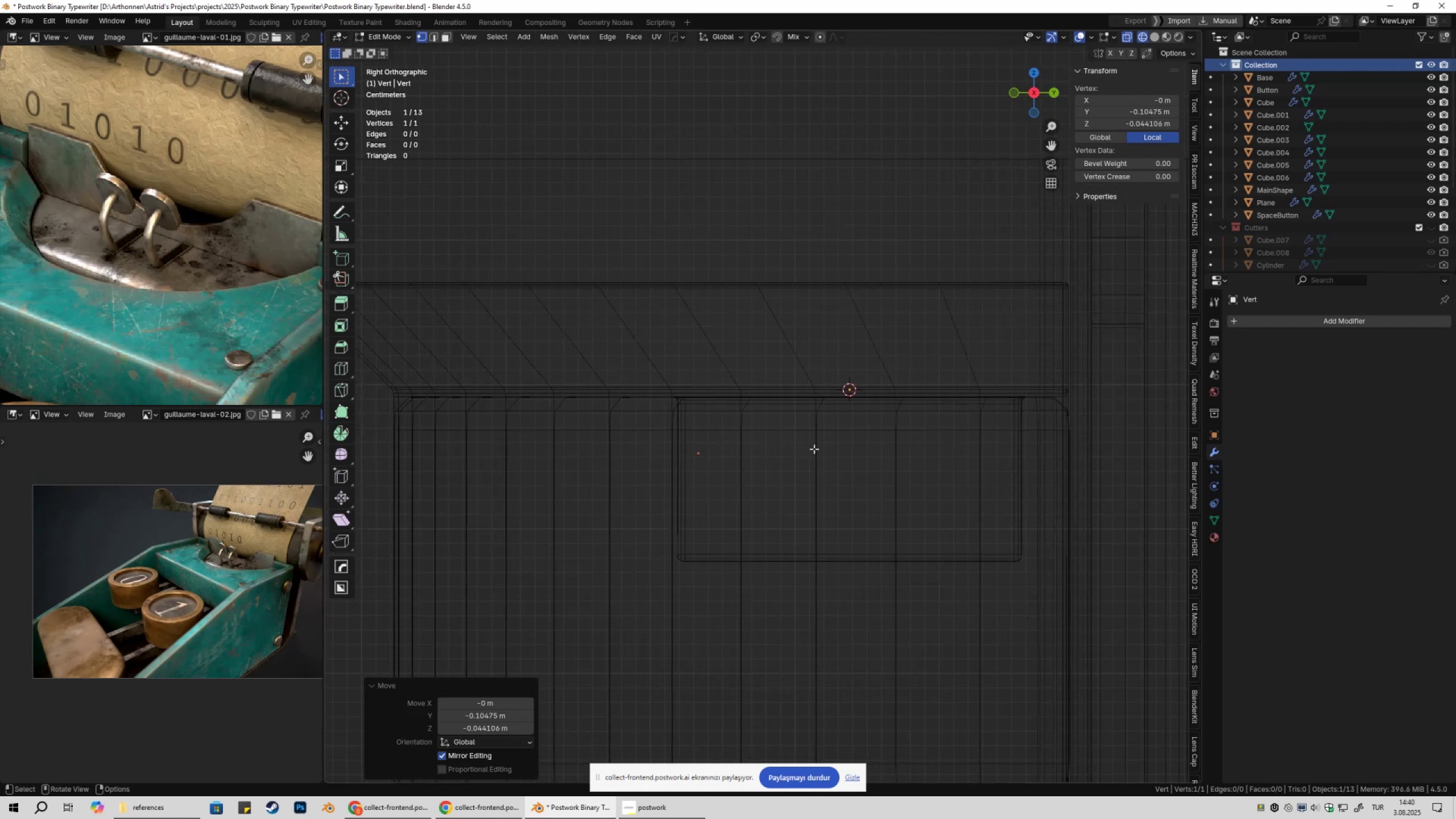 
key(G)
 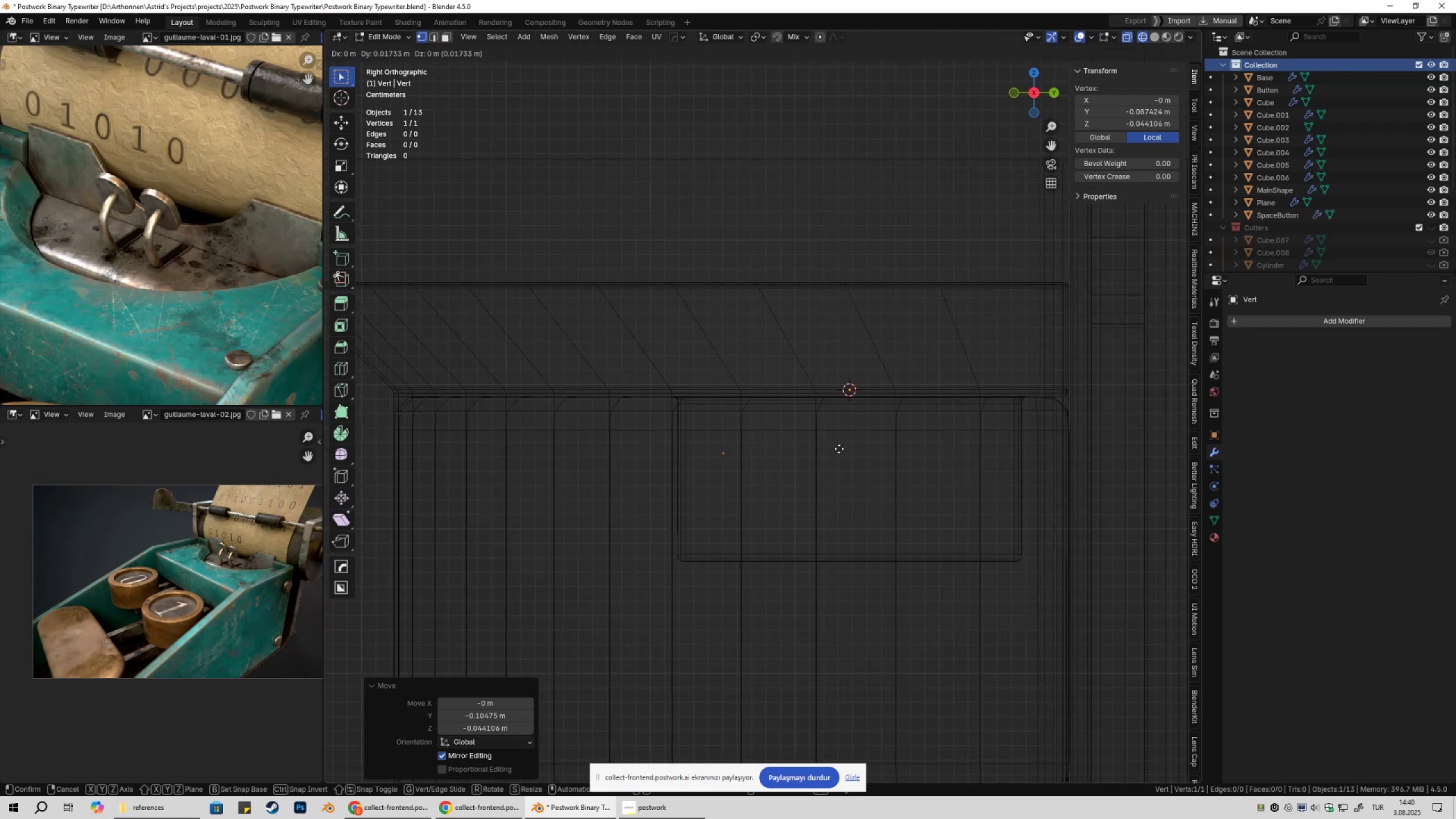 
left_click([839, 449])
 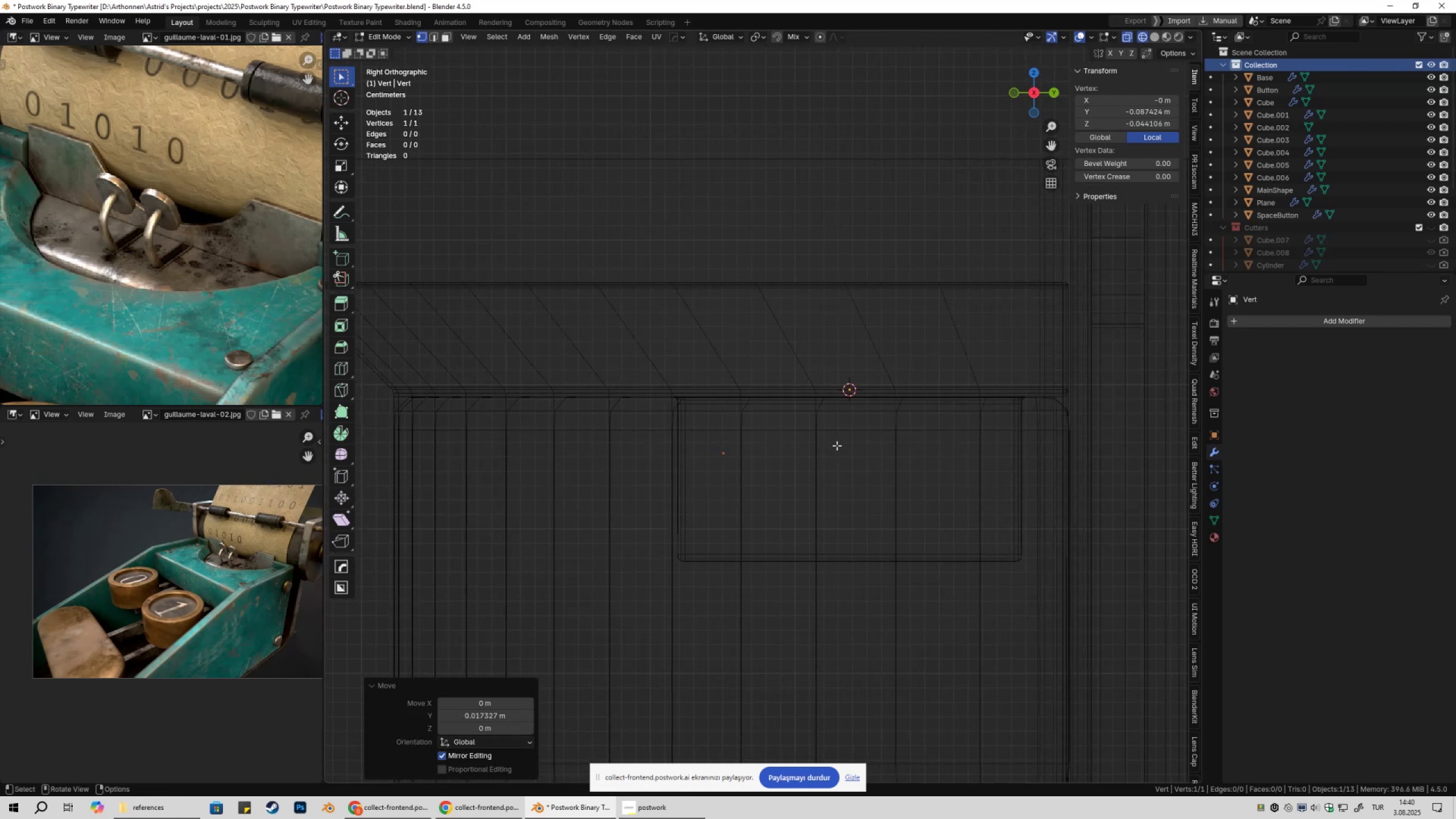 
hold_key(key=ShiftLeft, duration=0.3)
 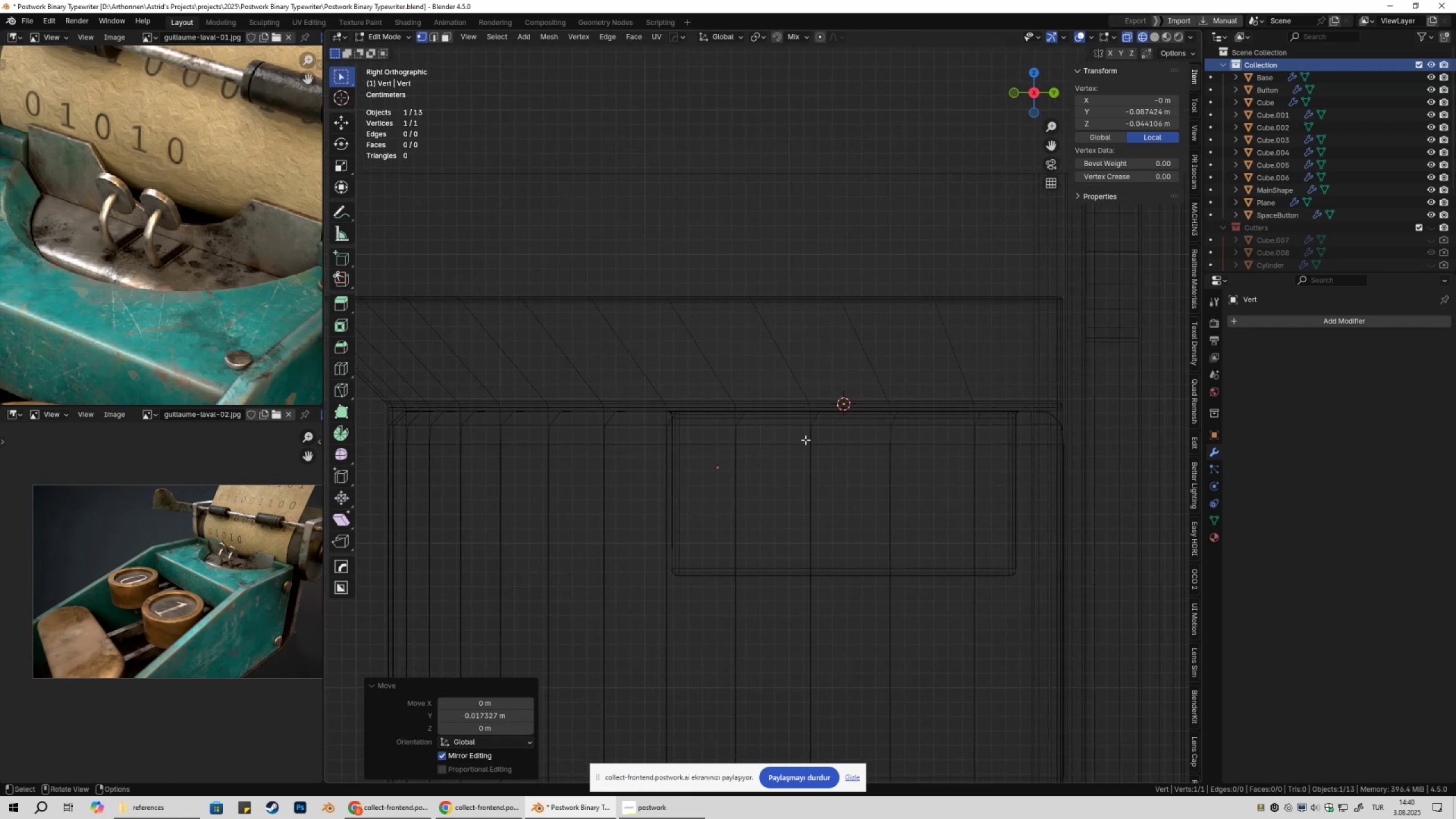 
scroll: coordinate [805, 440], scroll_direction: up, amount: 1.0
 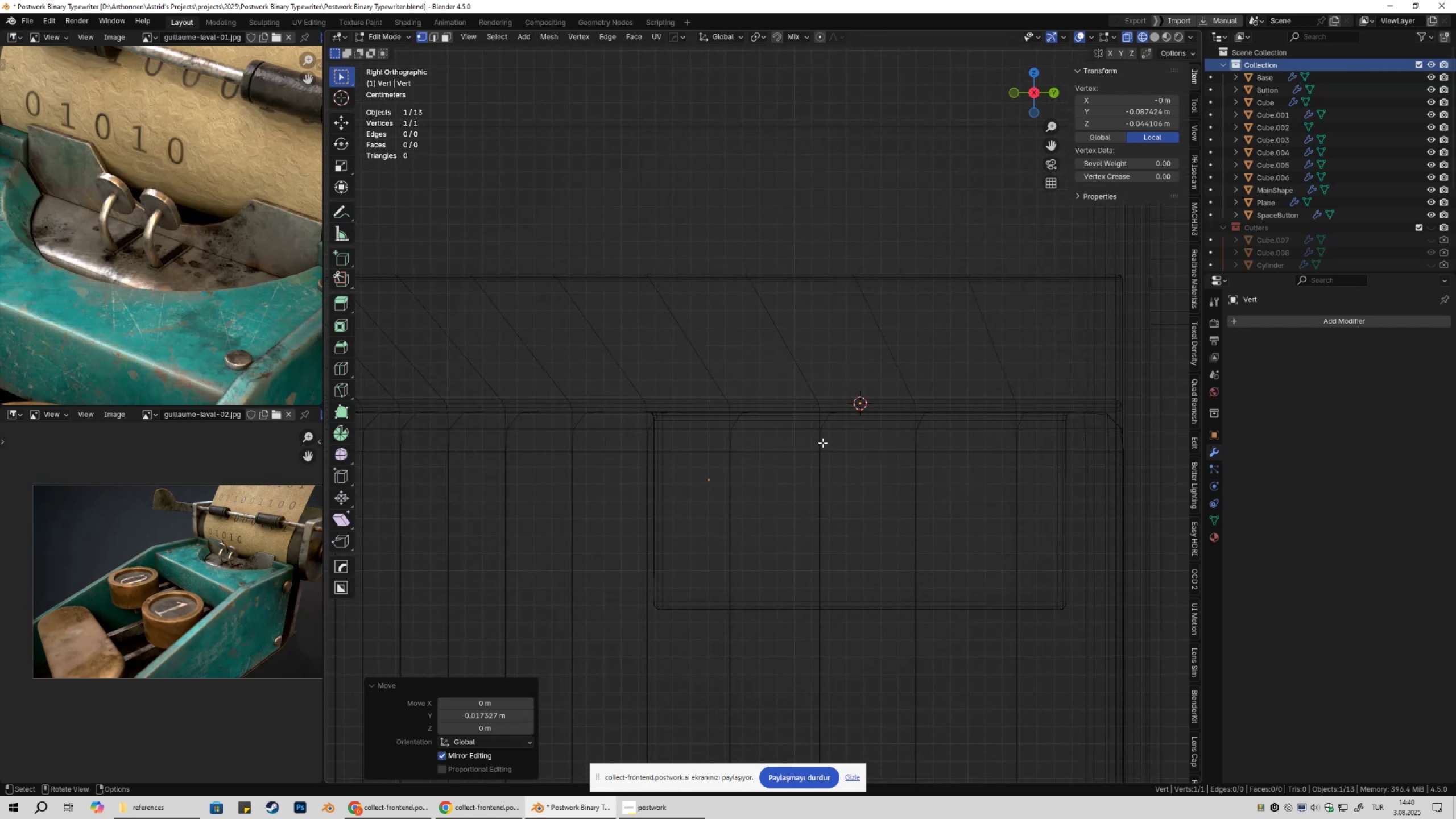 
key(E)
 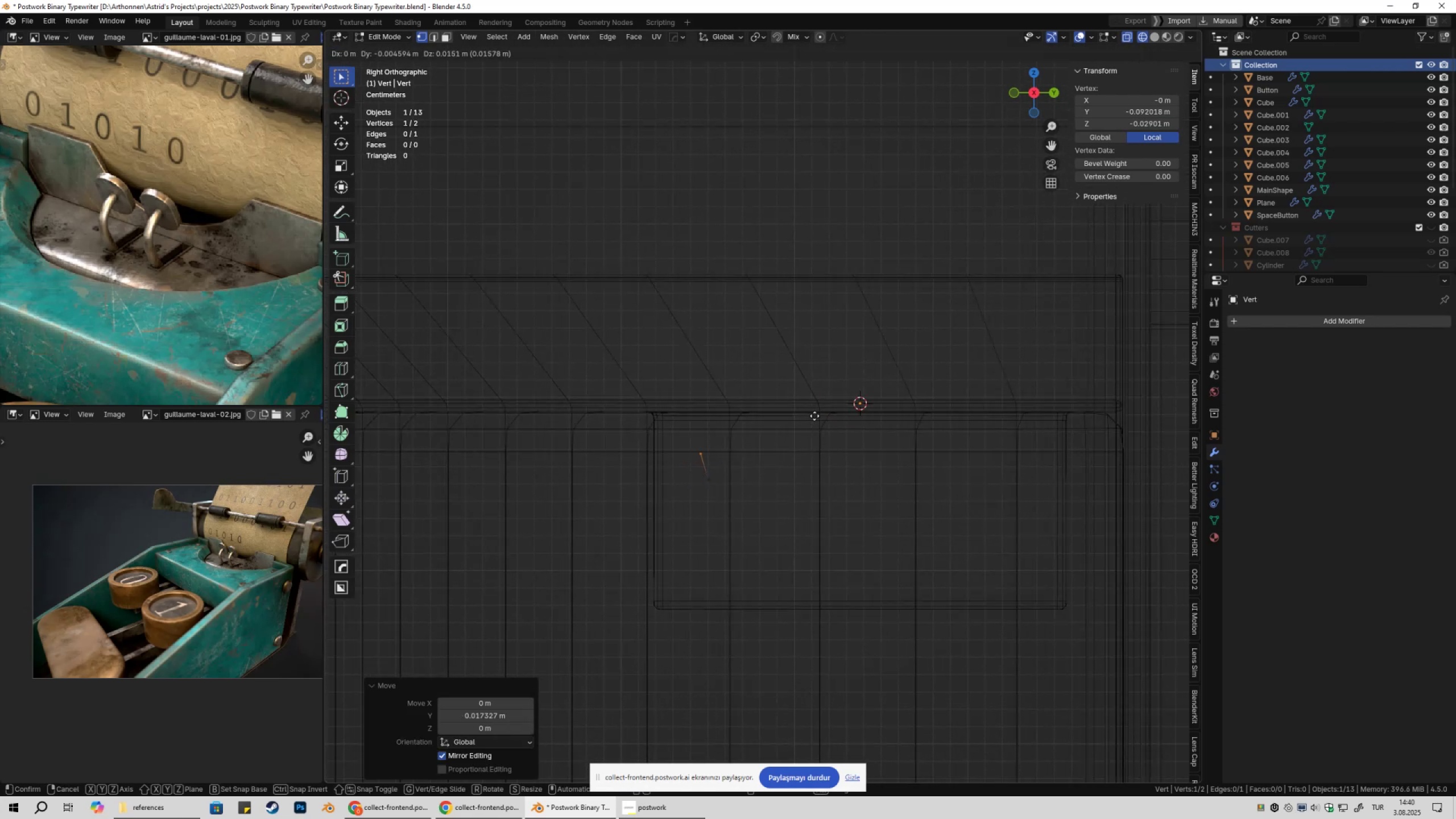 
left_click([814, 416])
 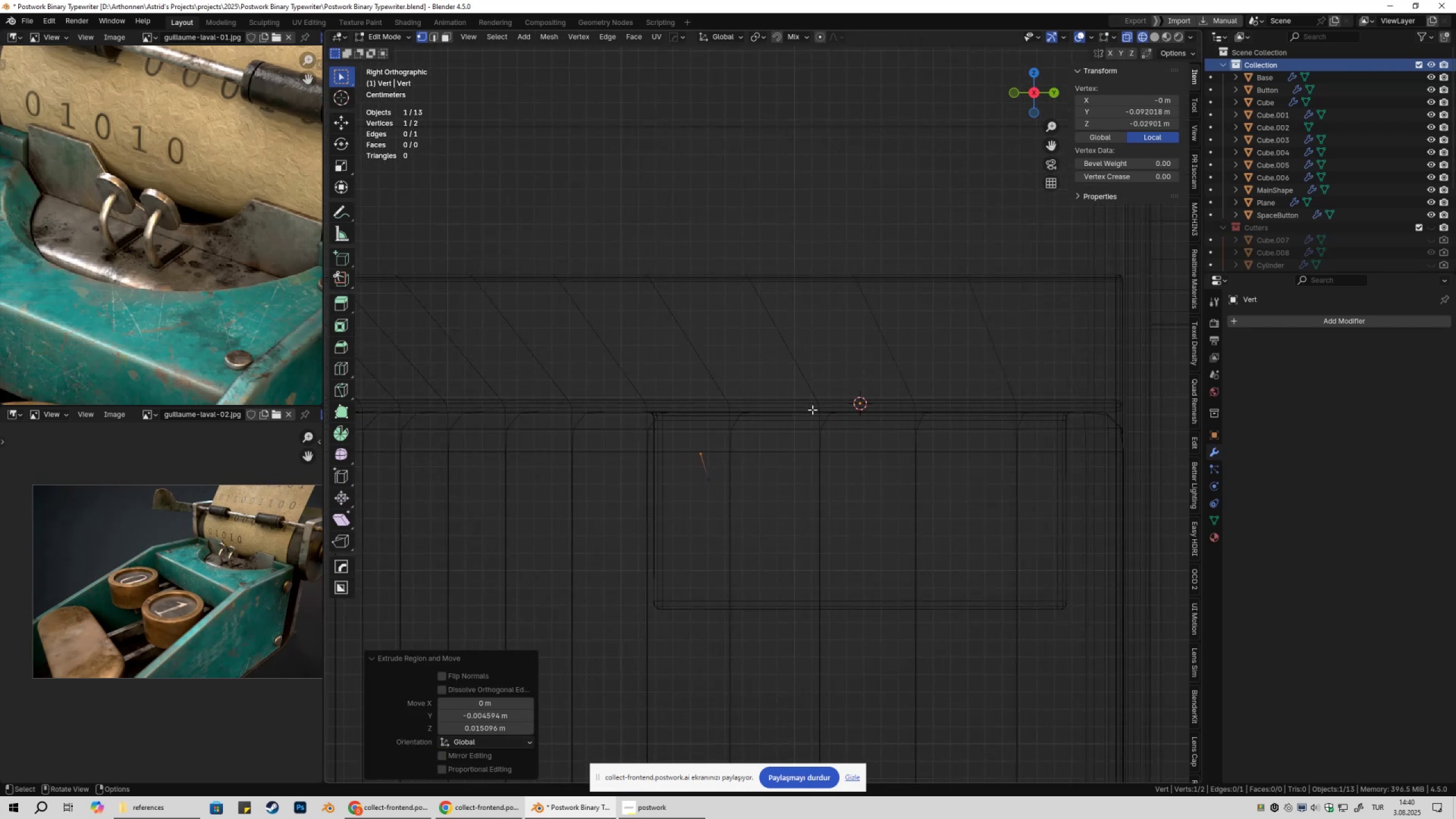 
key(E)
 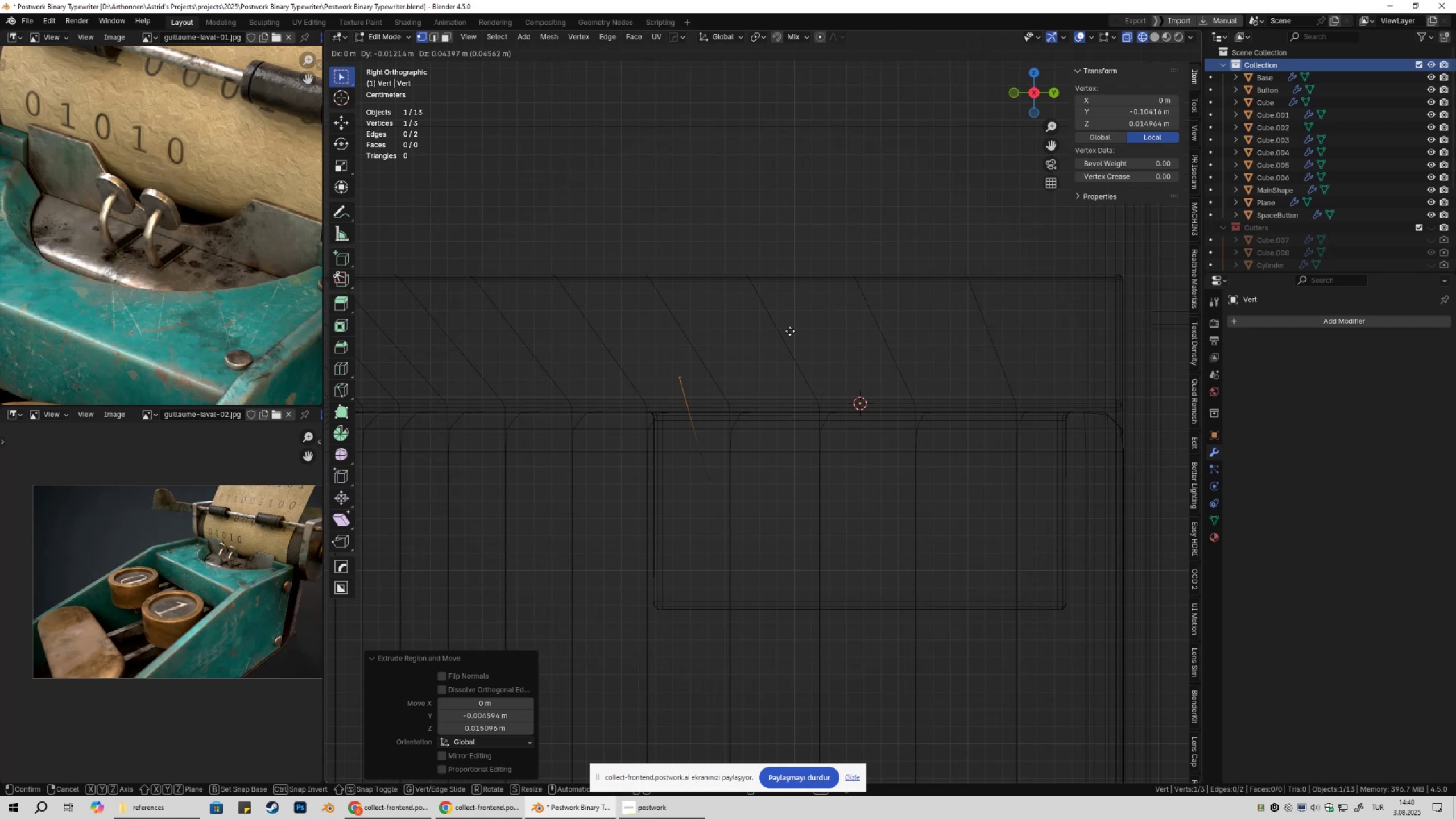 
left_click([784, 324])
 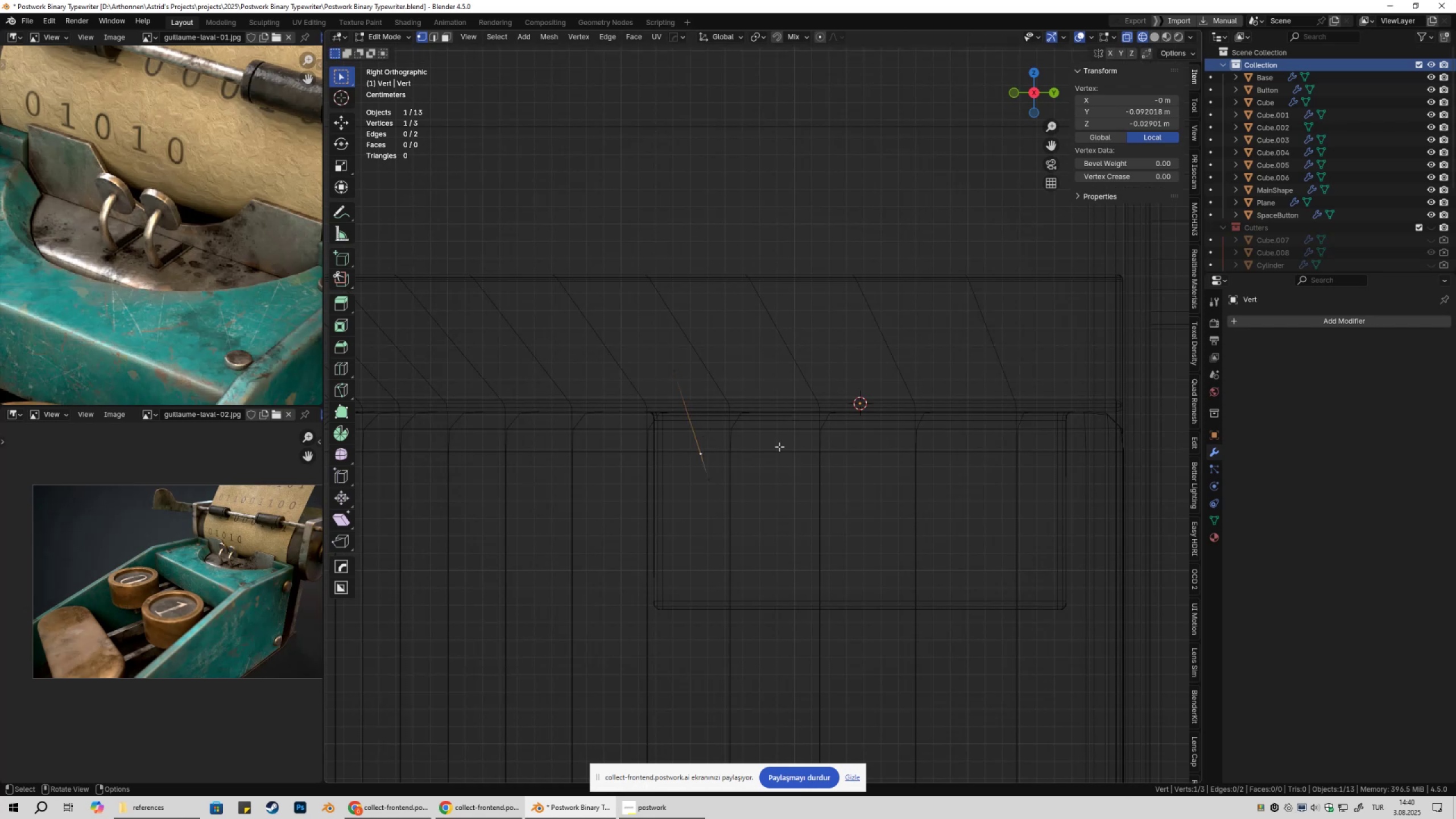 
key(Control+ControlLeft)
 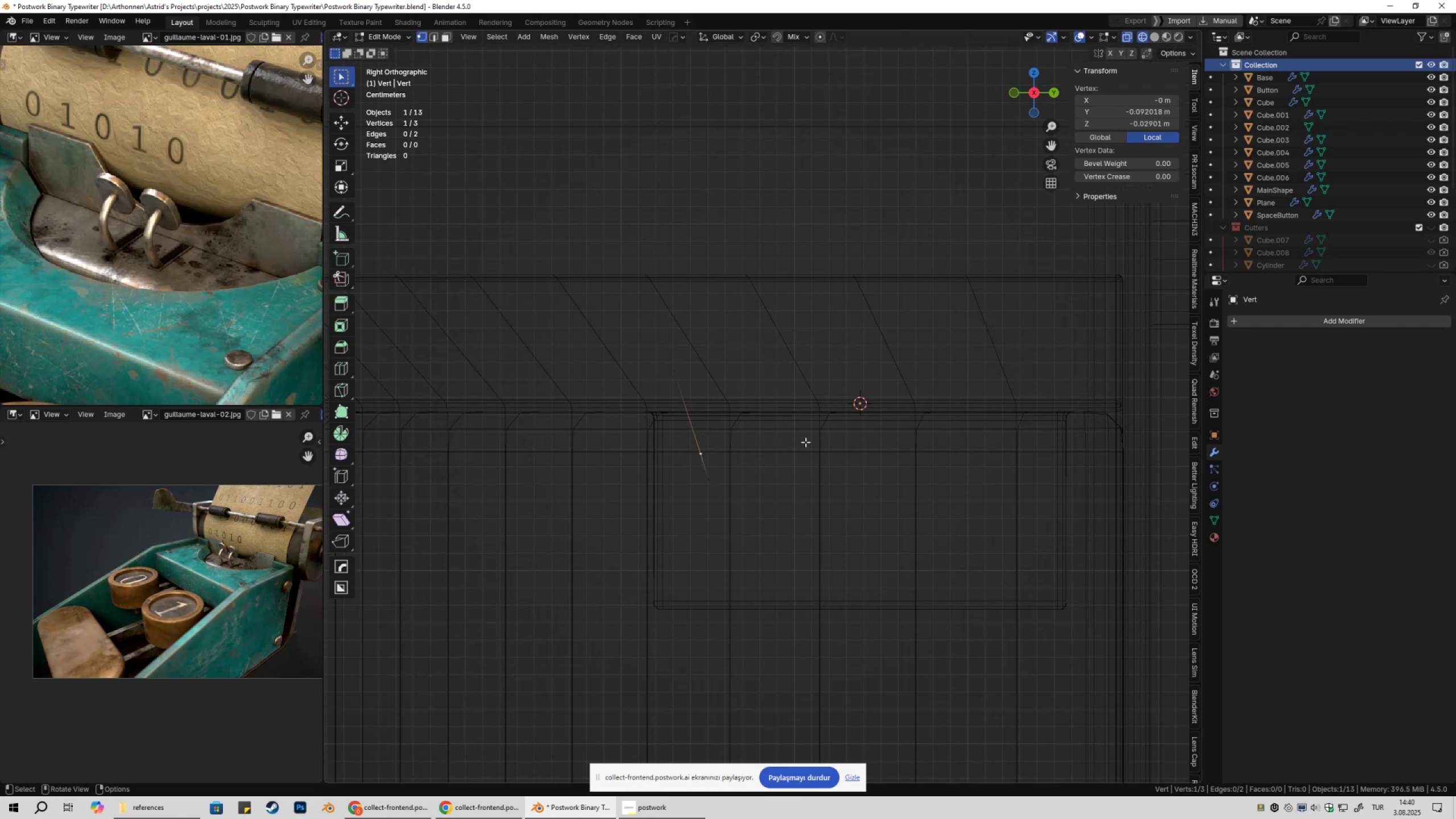 
key(Control+X)
 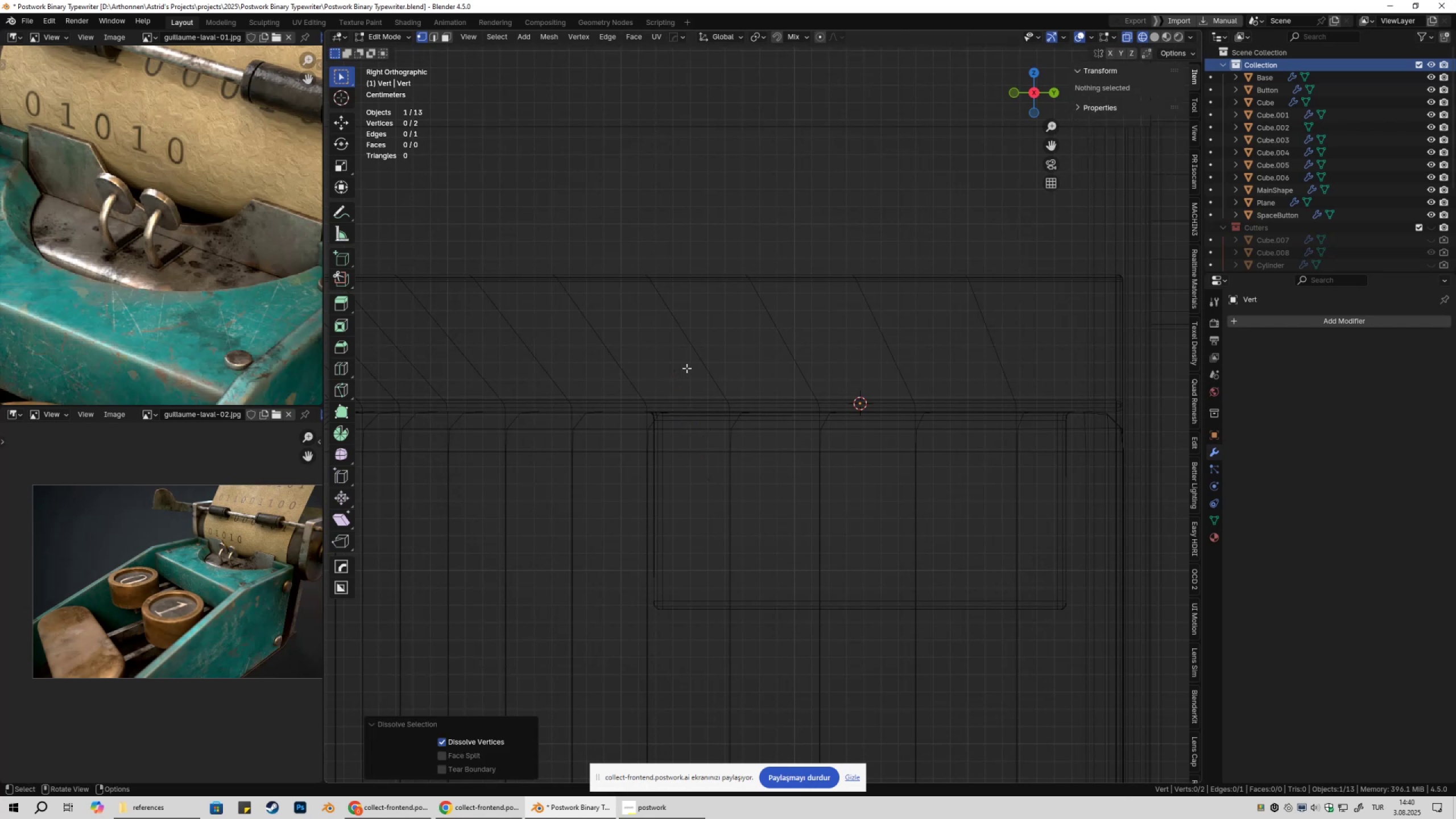 
left_click([684, 368])
 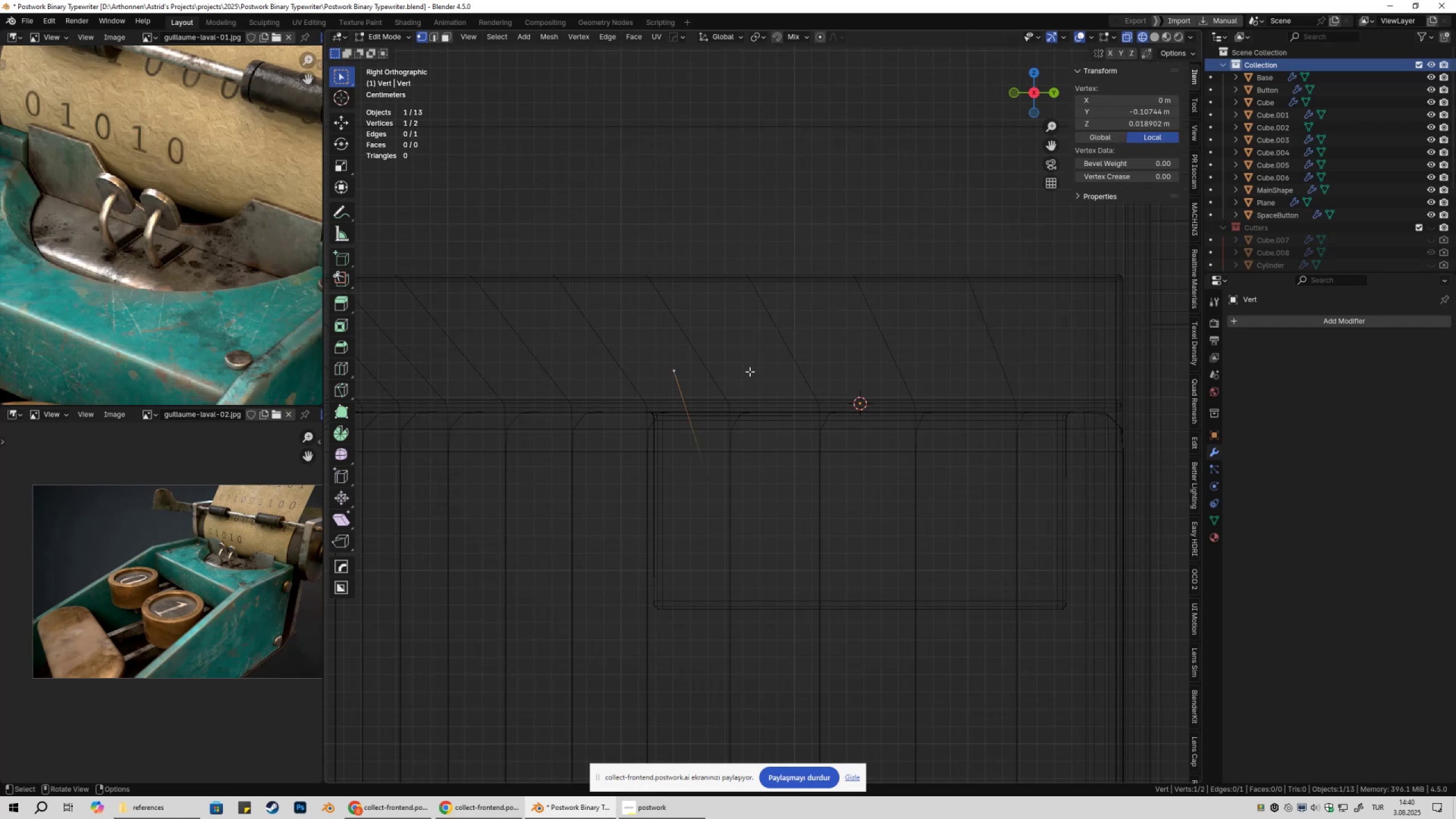 
hold_key(key=ShiftLeft, duration=0.33)
 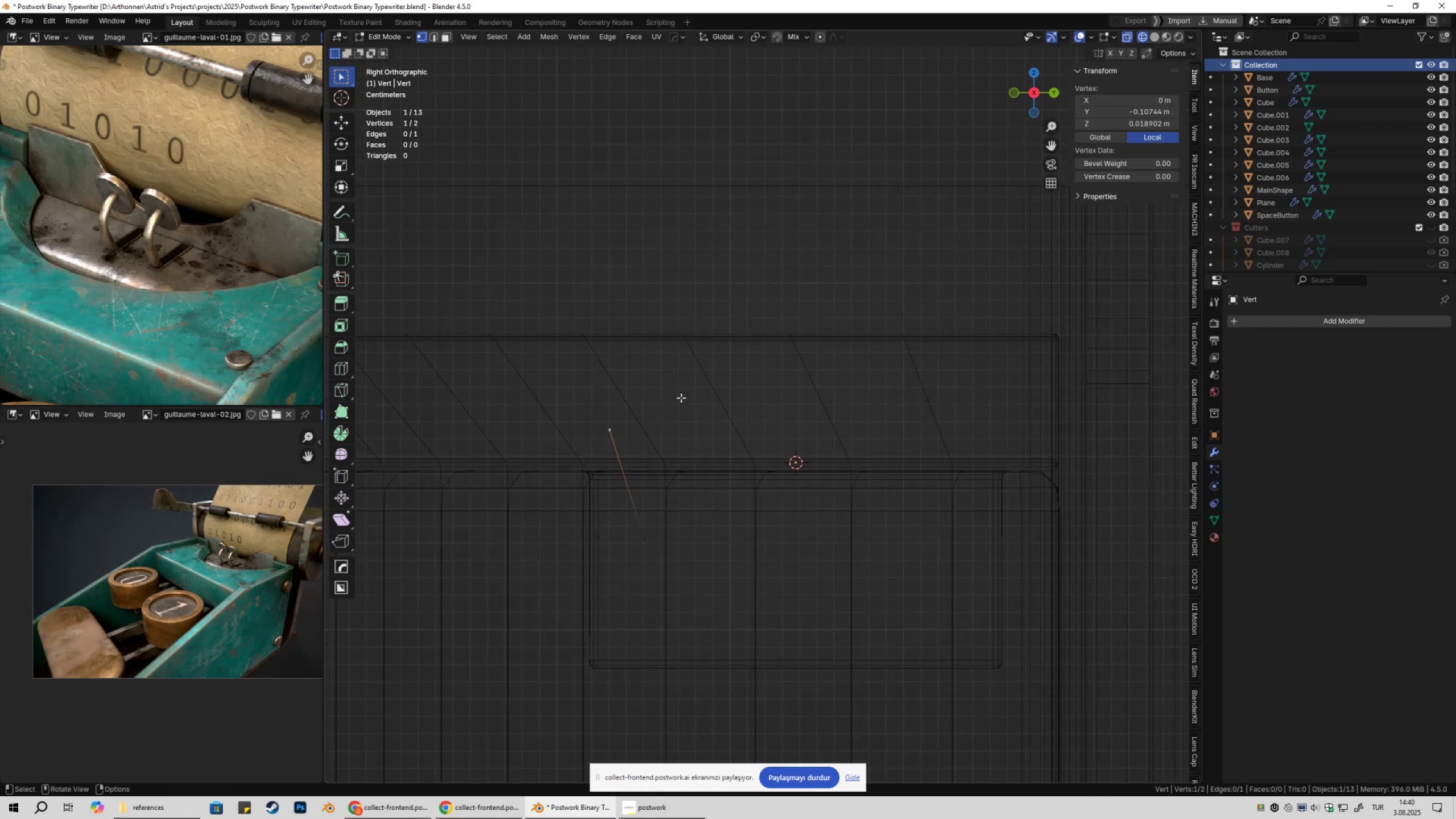 
key(G)
 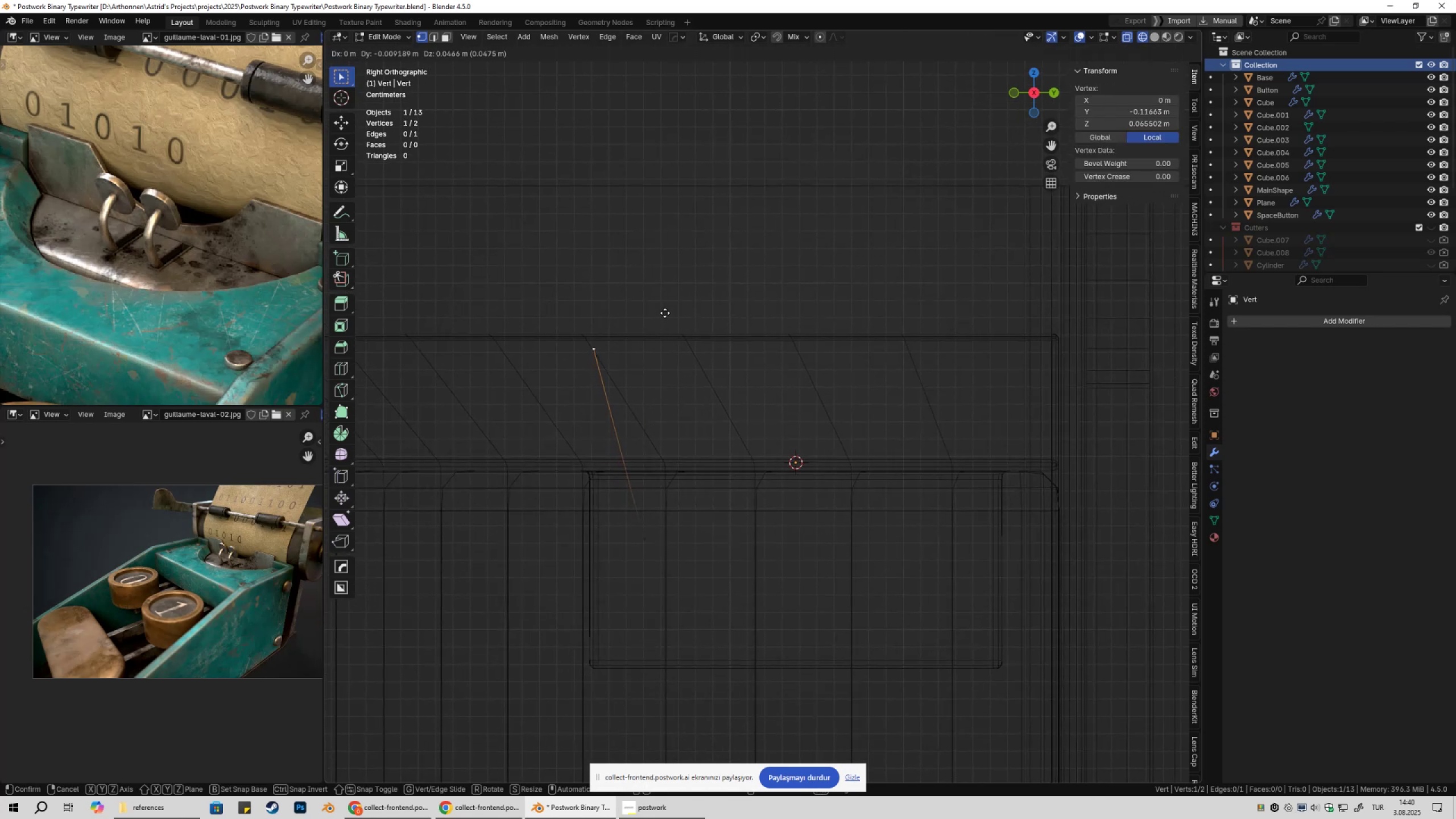 
left_click([665, 313])
 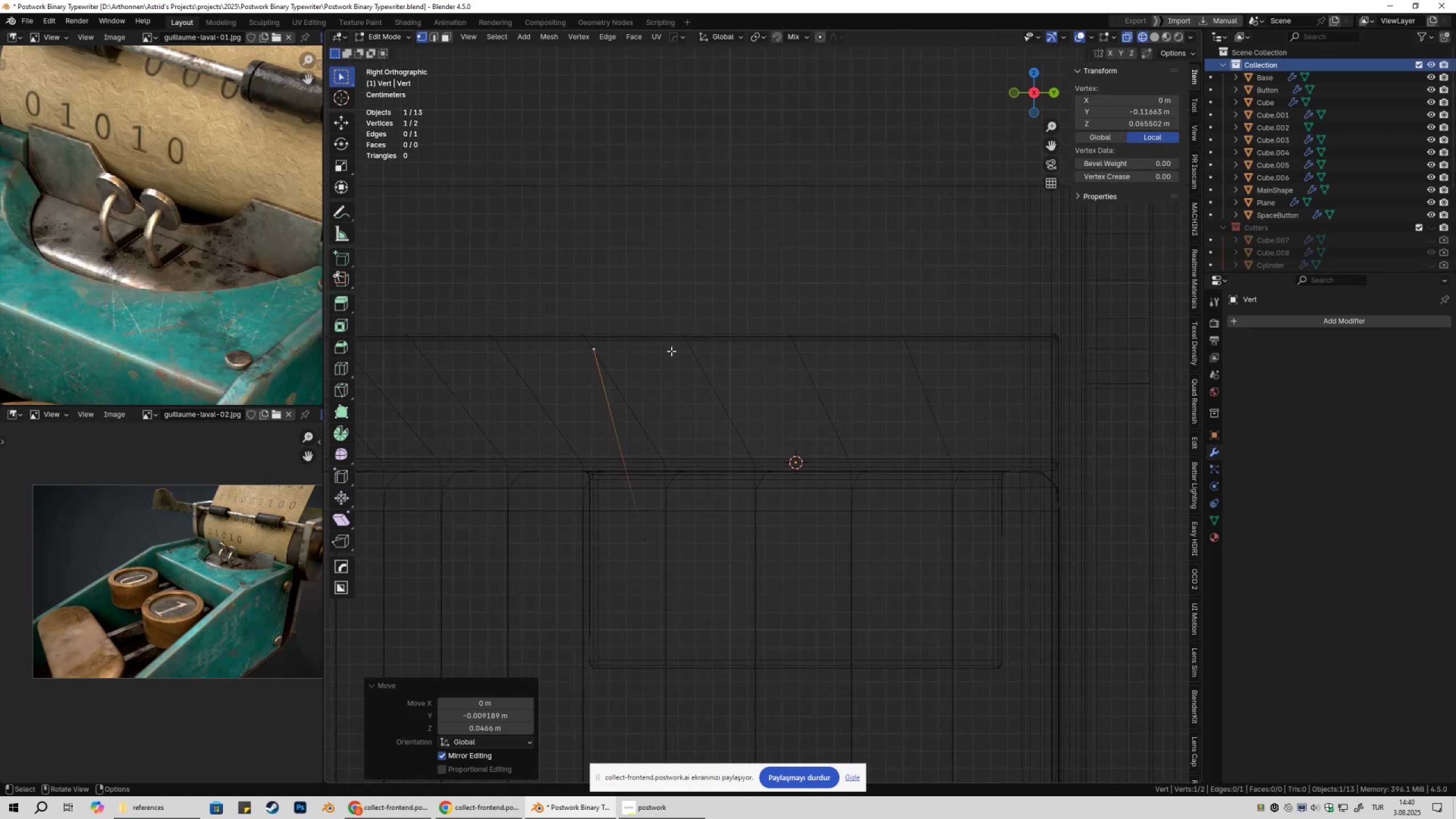 
key(E)
 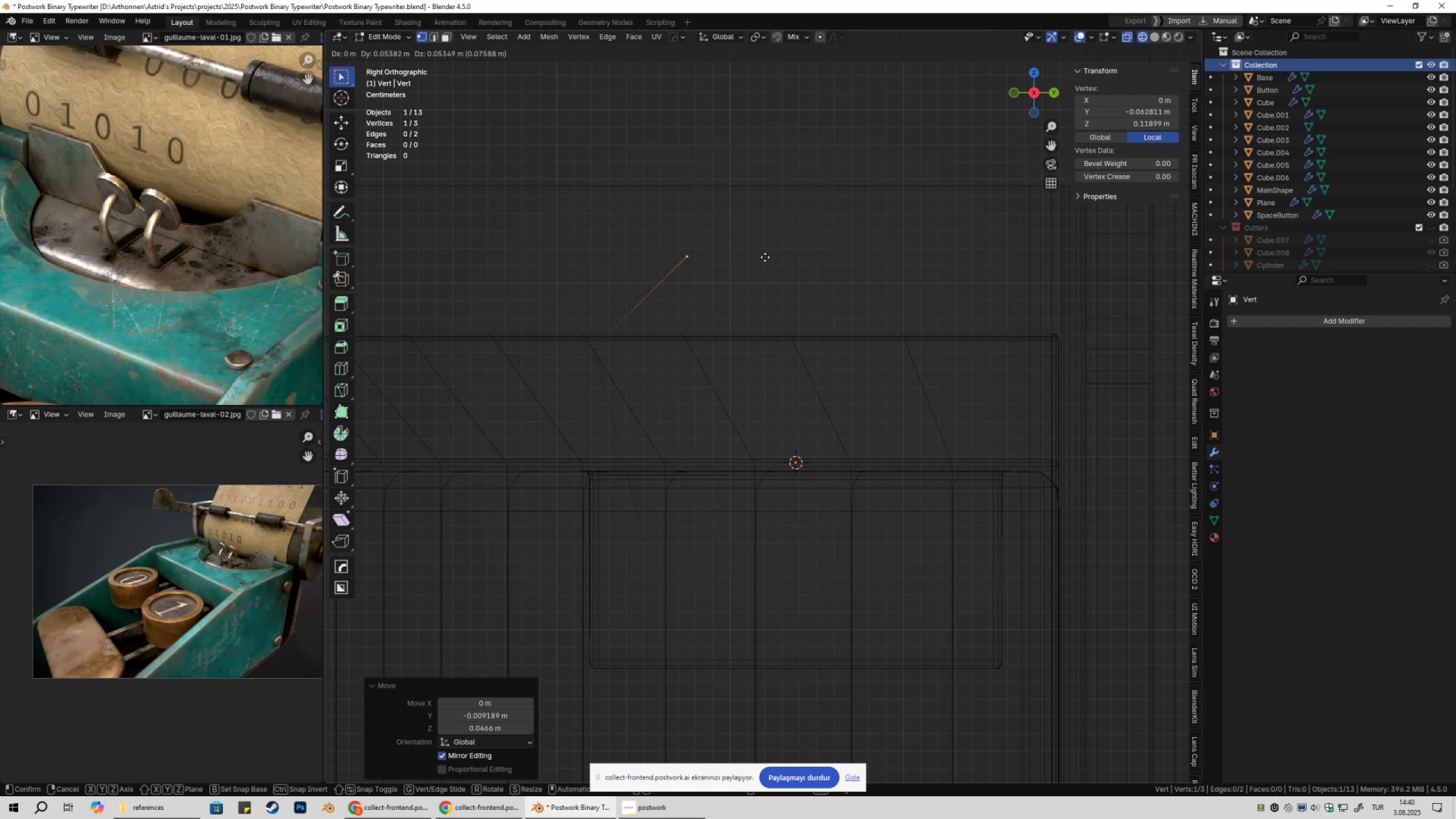 
left_click([760, 248])
 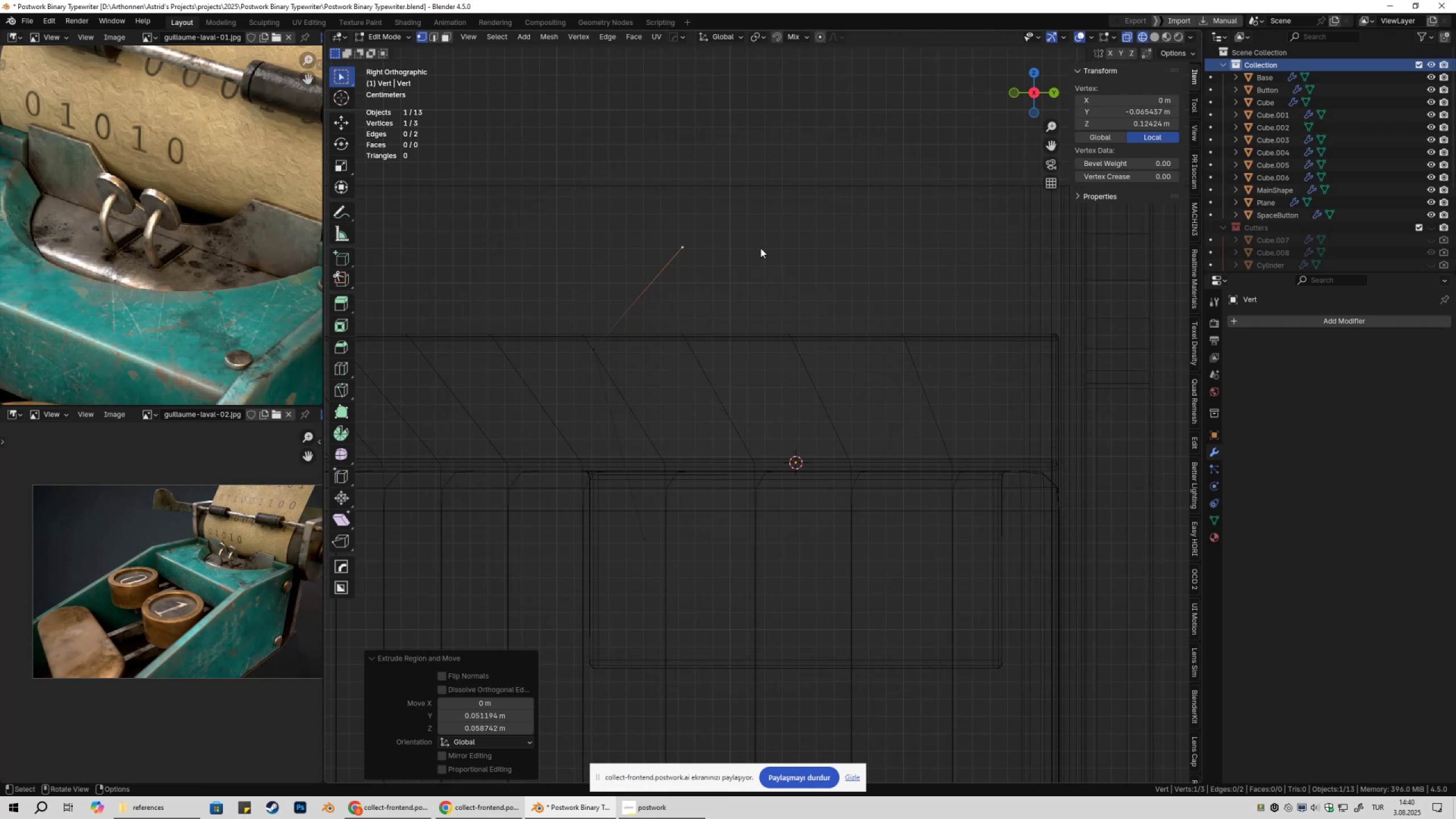 
key(Tab)
 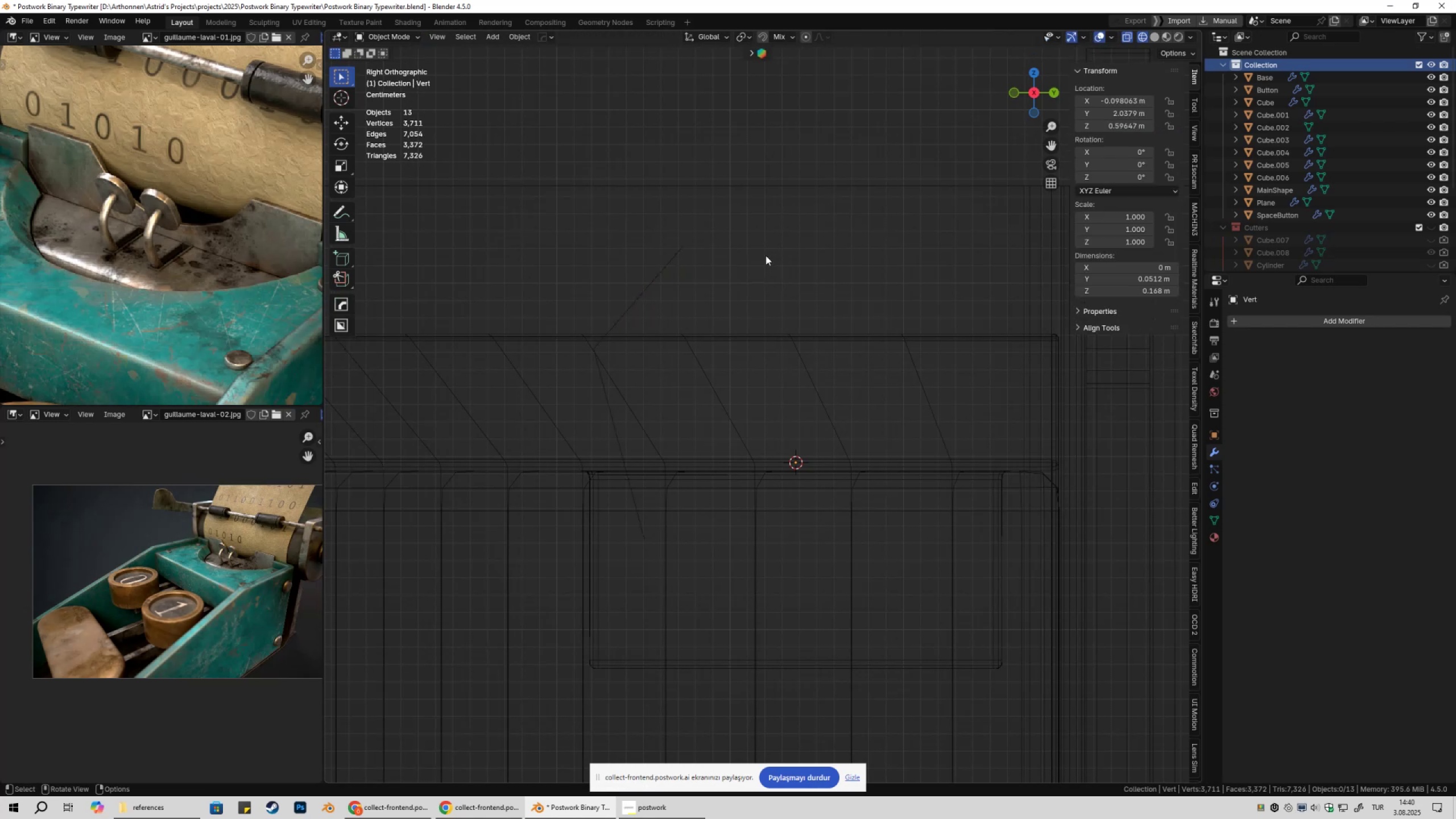 
scroll: coordinate [764, 268], scroll_direction: down, amount: 3.0
 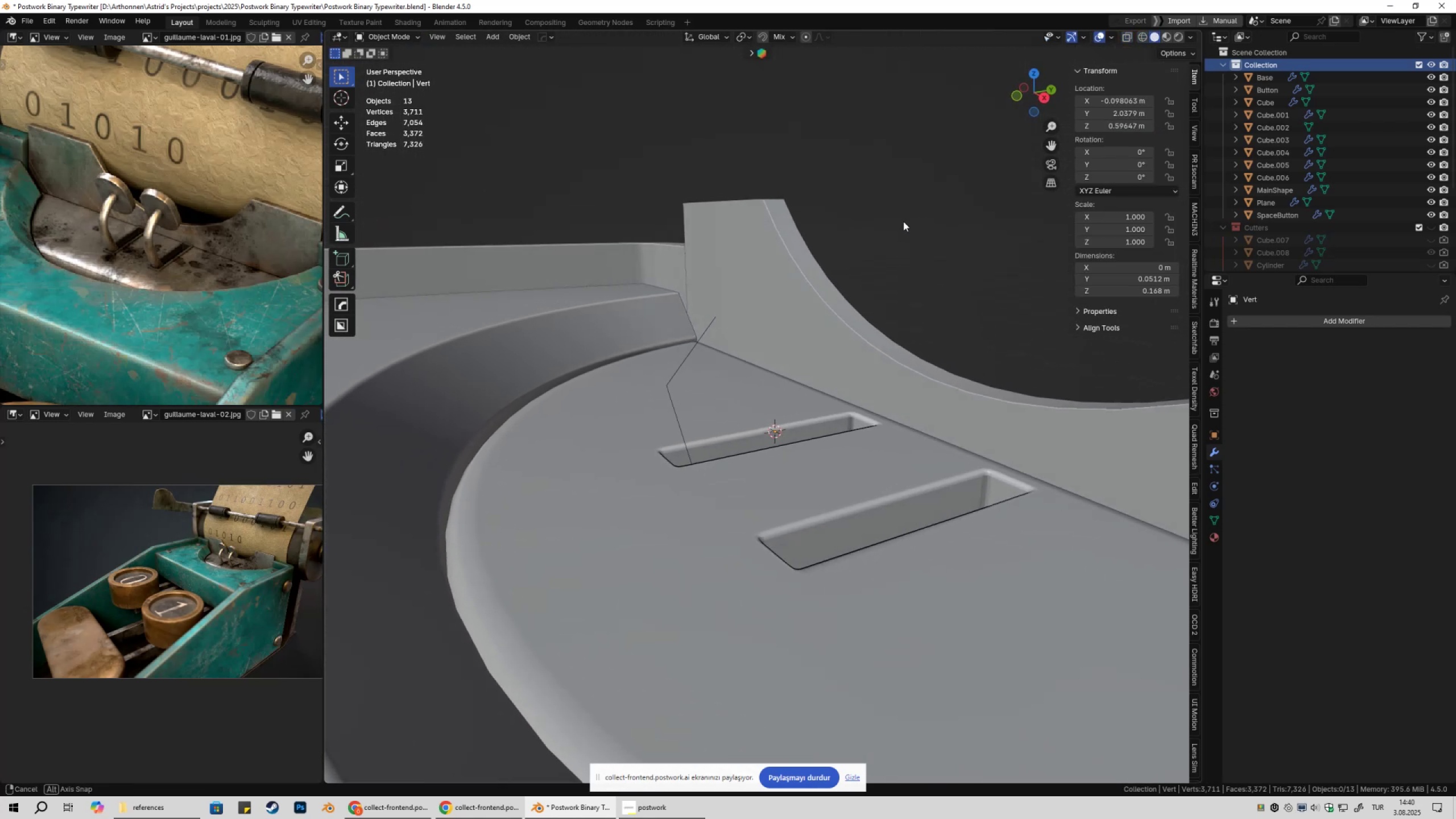 
key(Control+ControlLeft)
 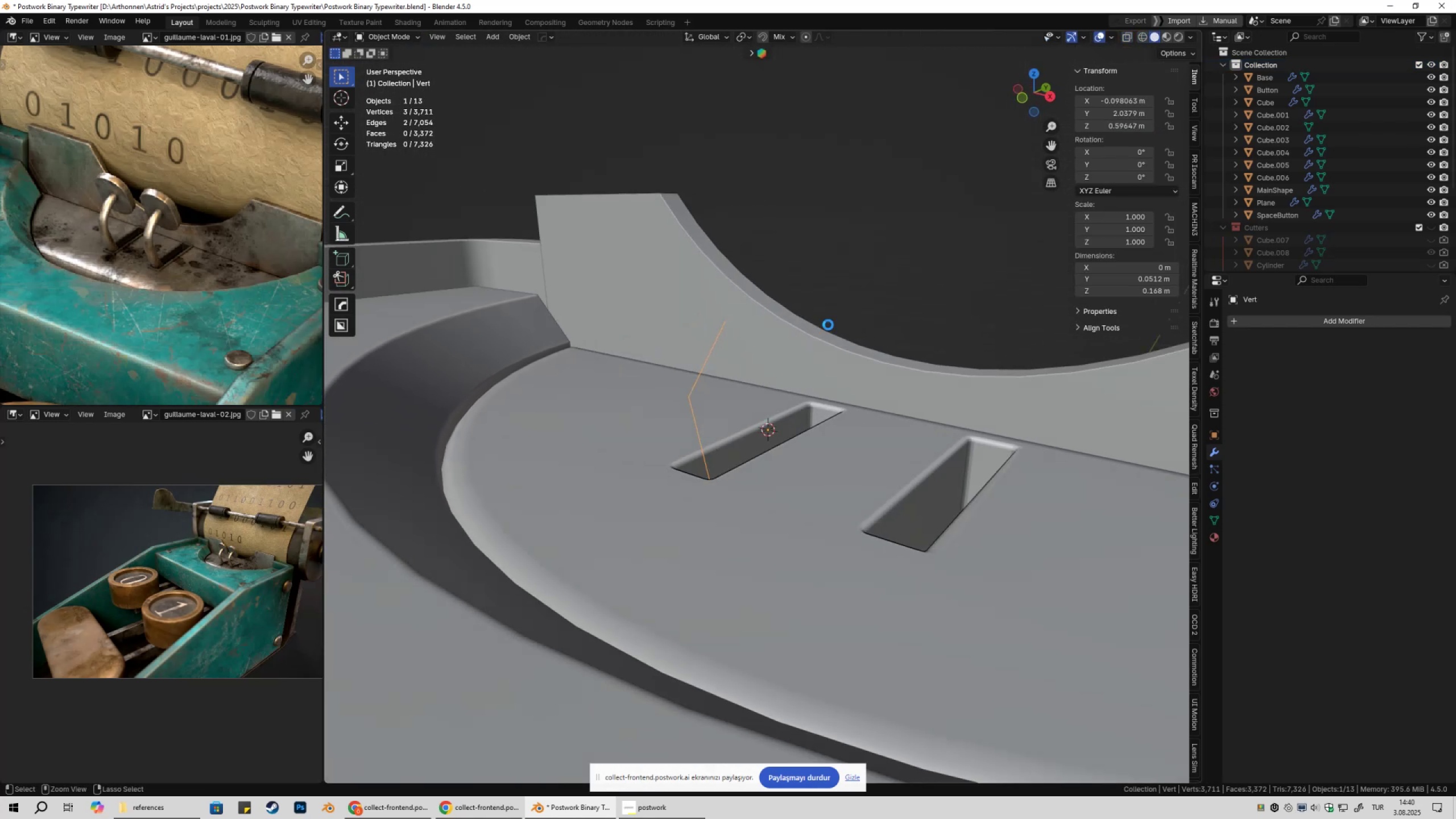 
key(Control+S)
 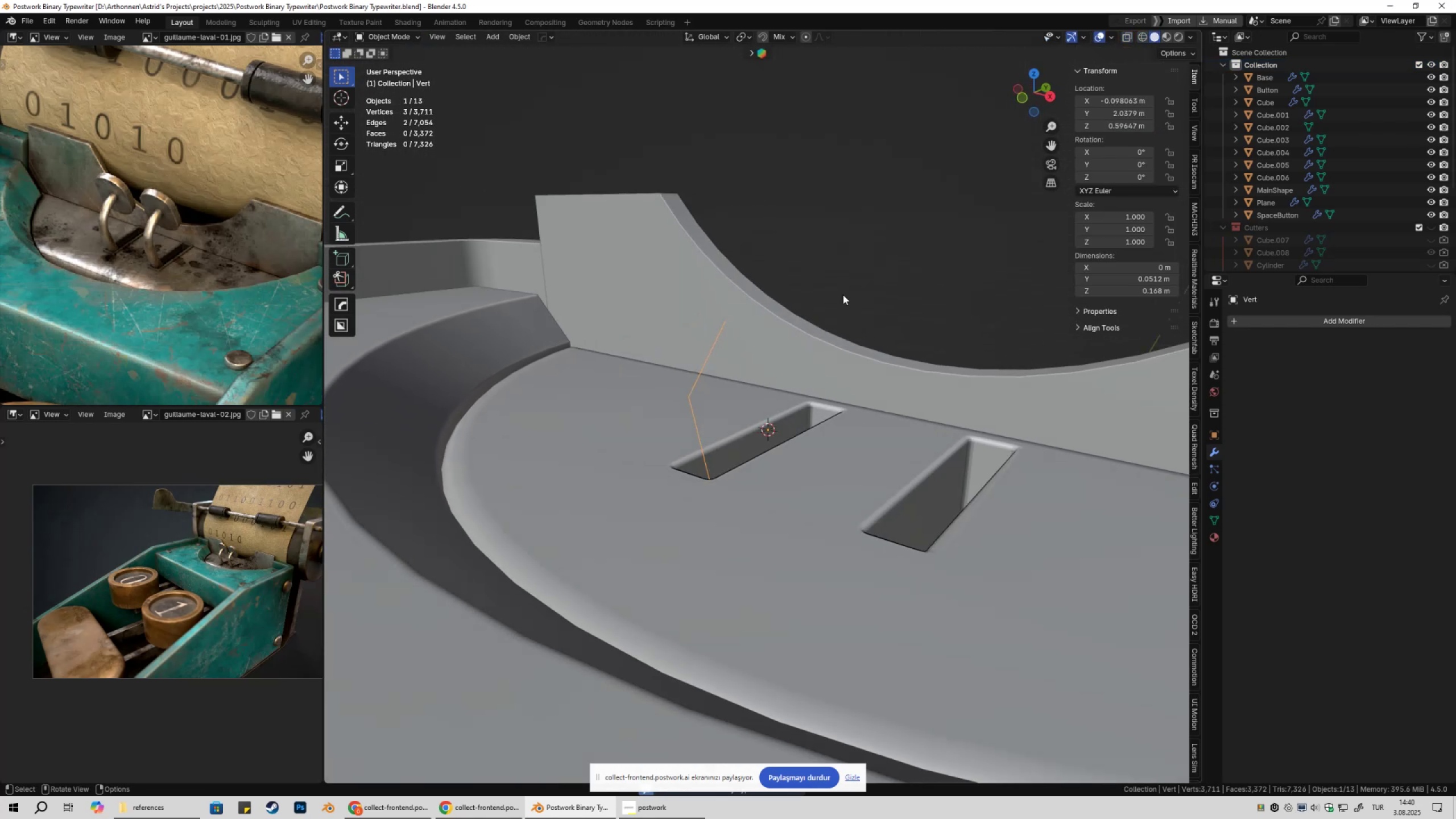 
key(Shift+ShiftLeft)
 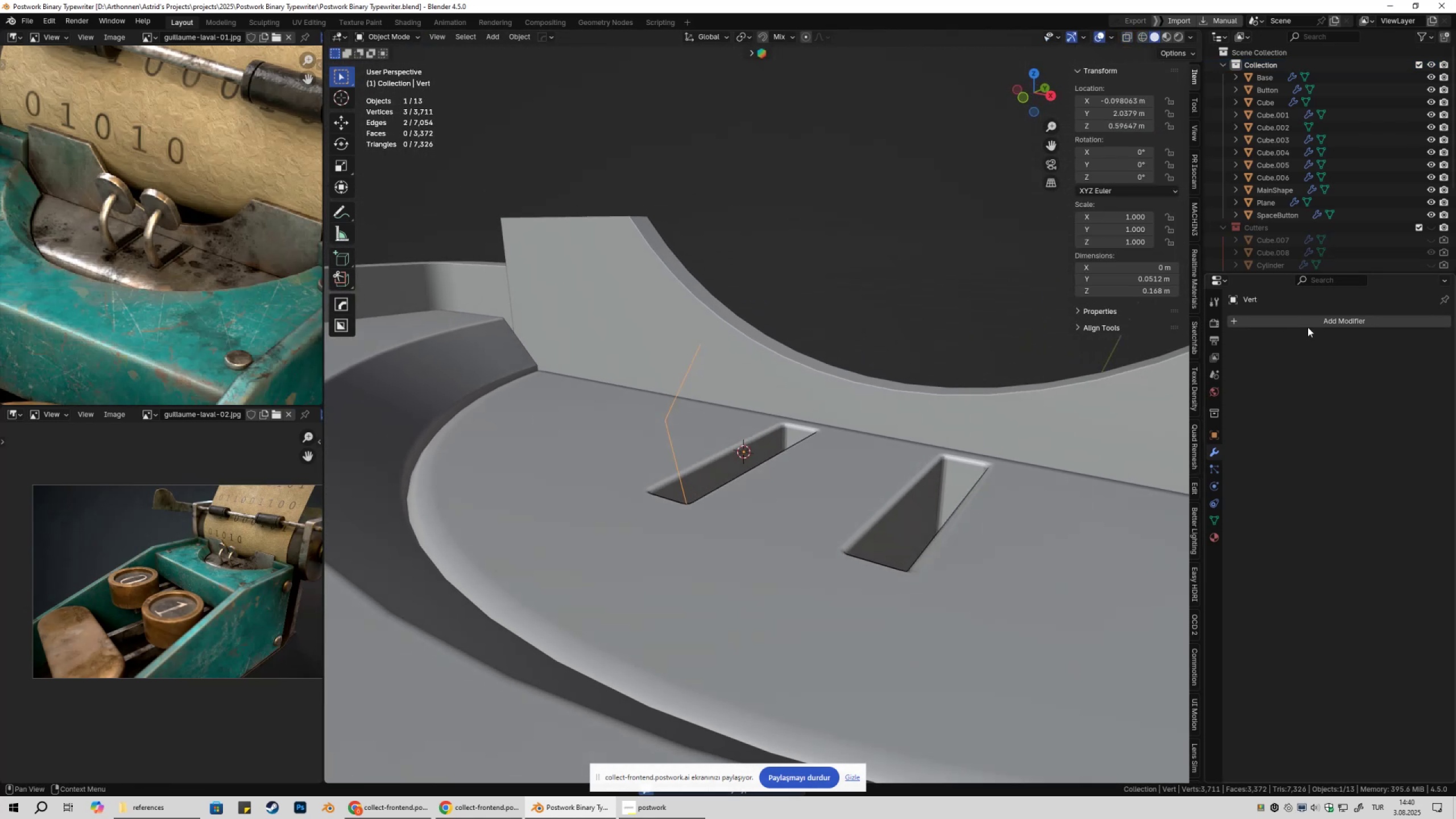 
double_click([1292, 320])
 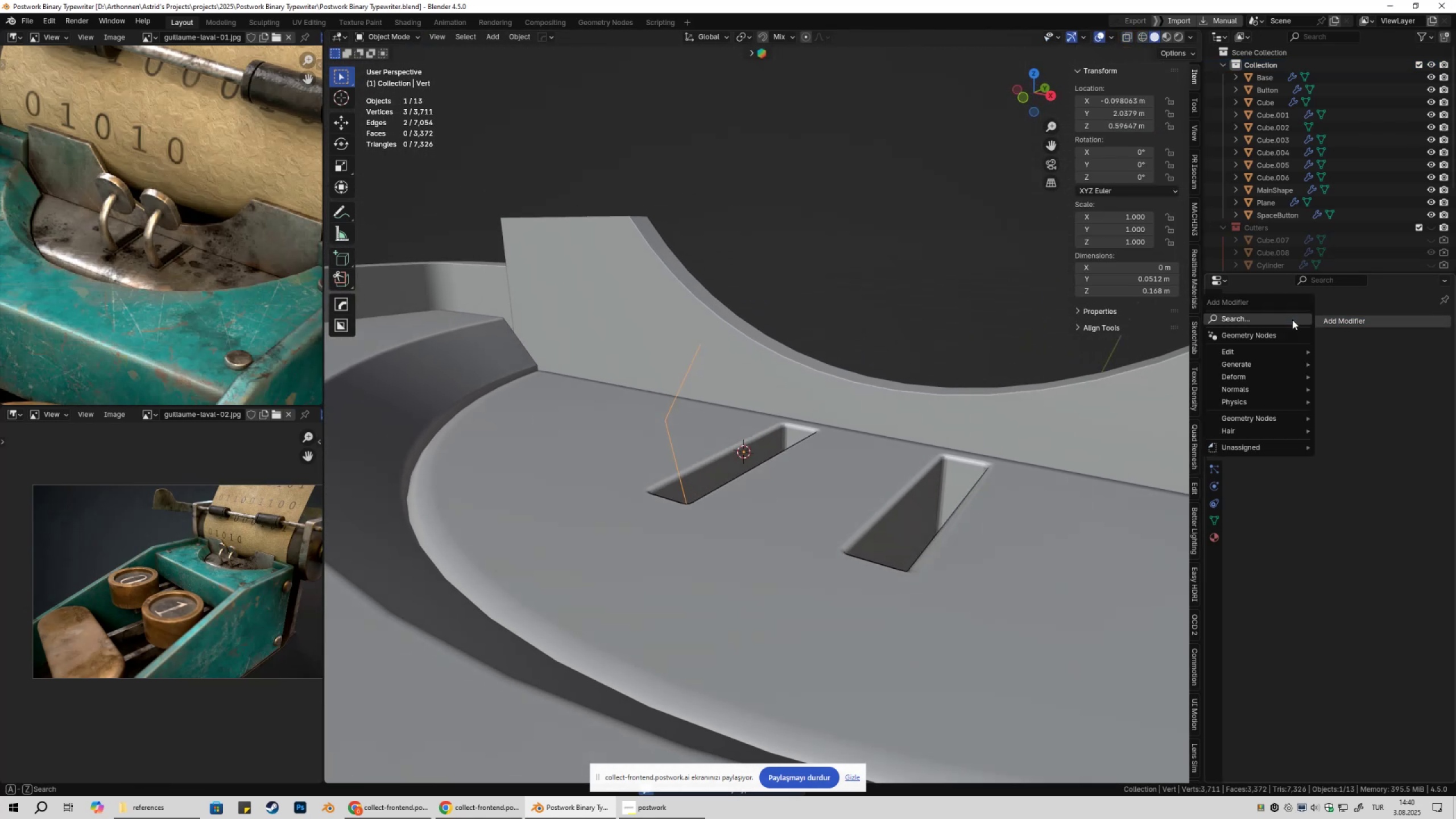 
type(beve)
 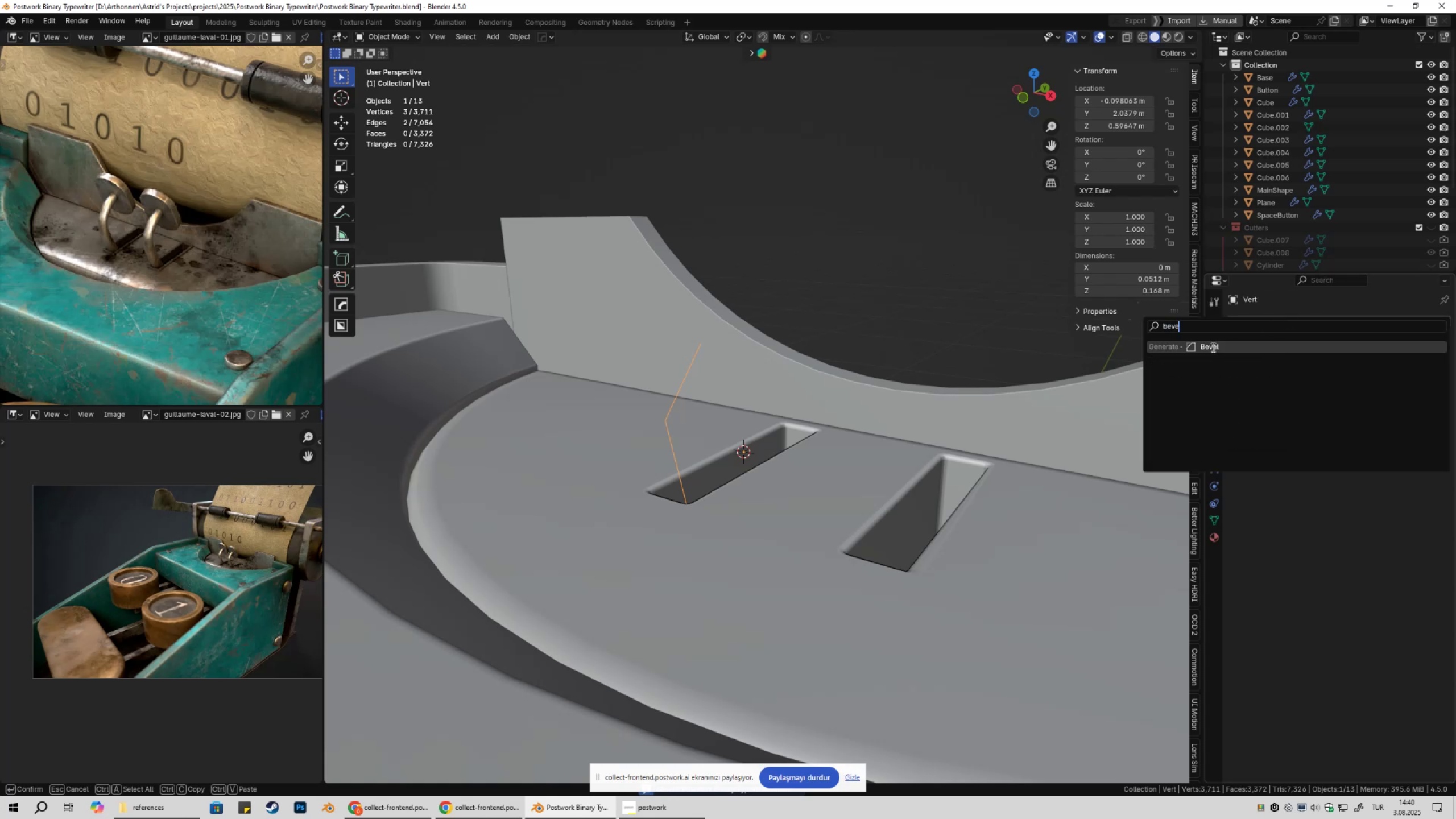 
left_click([1212, 347])
 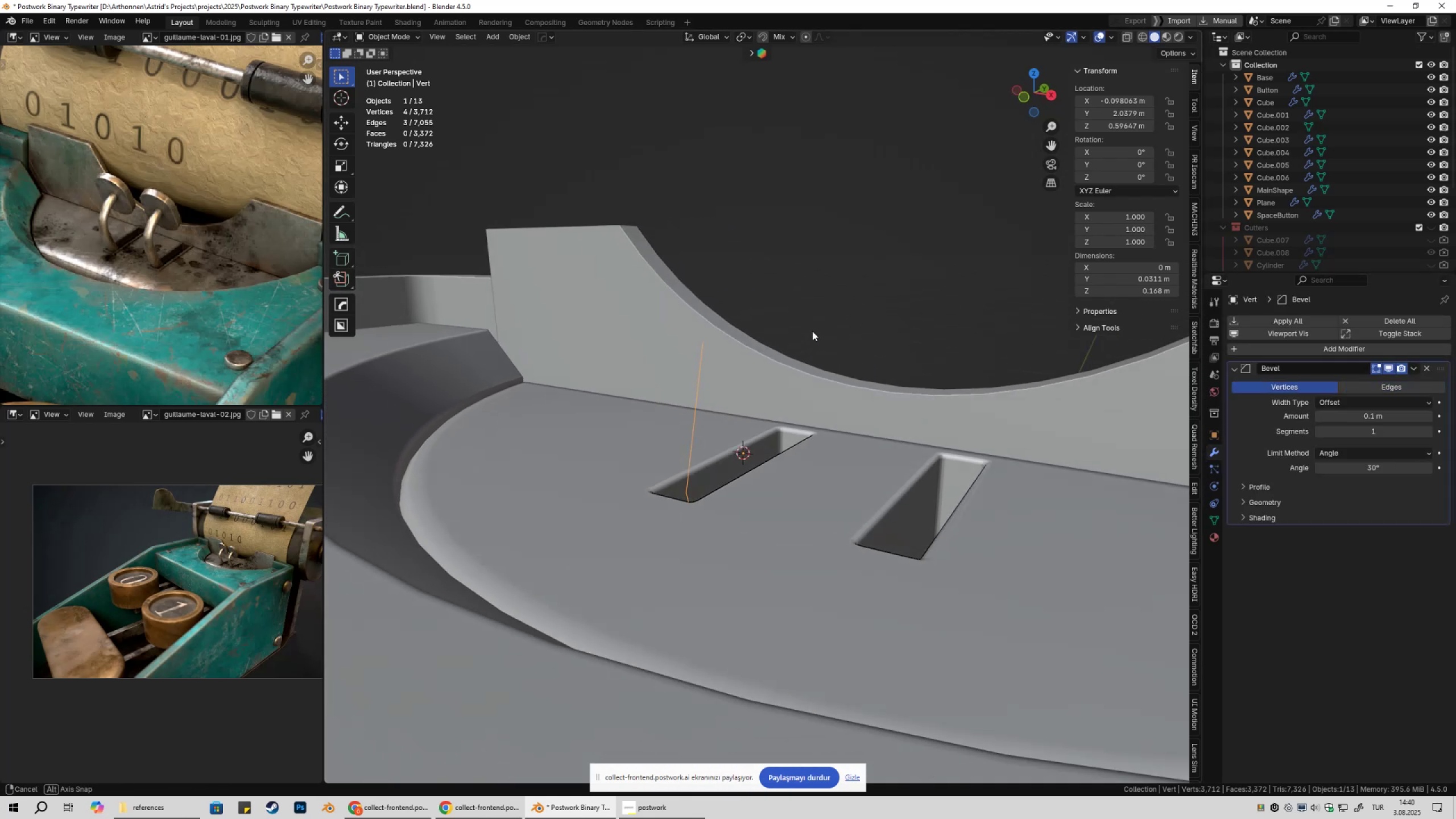 
hold_key(key=ShiftLeft, duration=1.53)
left_click_drag(start_coordinate=[1401, 429], to_coordinate=[1150, 433])
 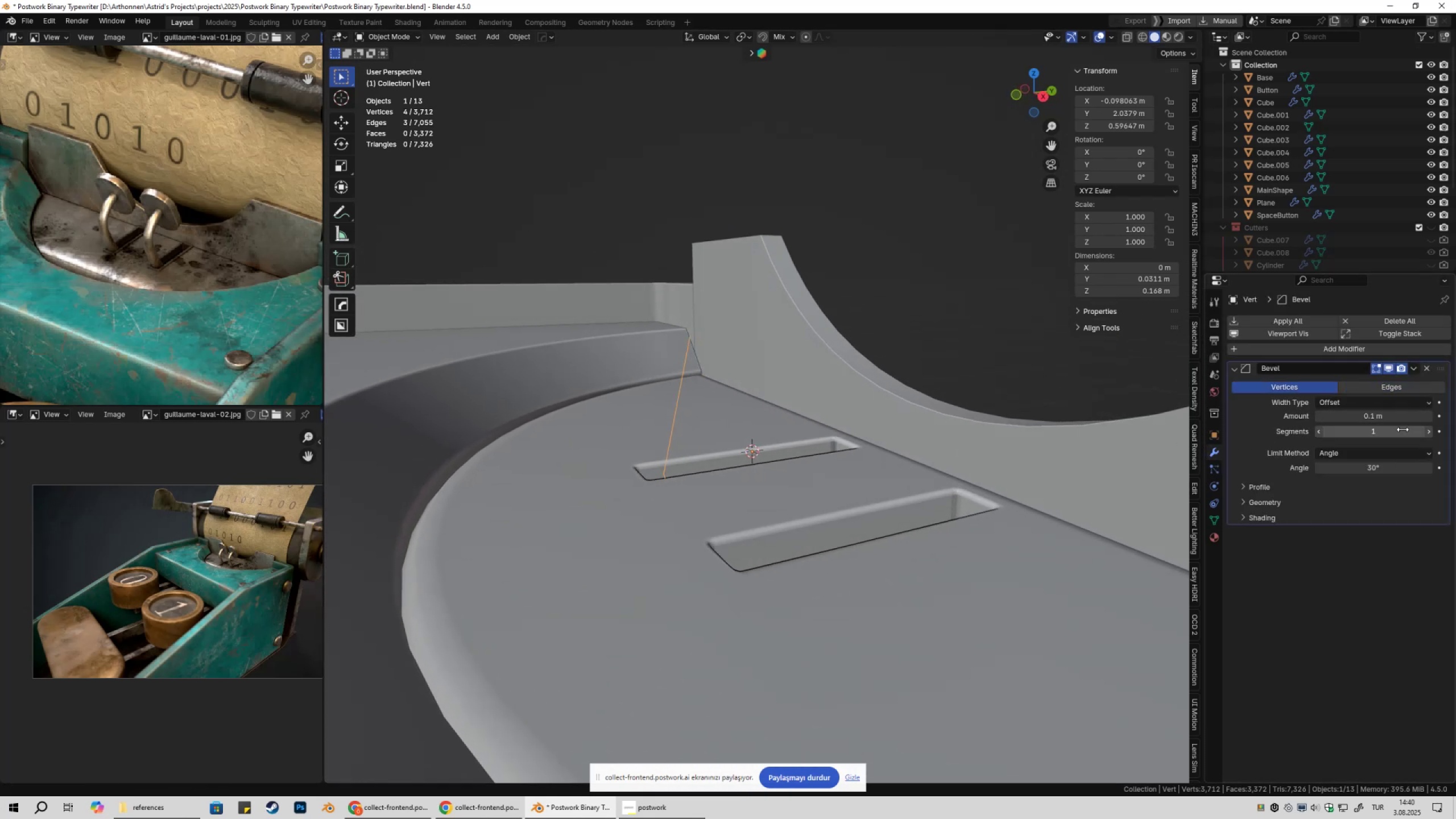 
key(Shift+ShiftLeft)
 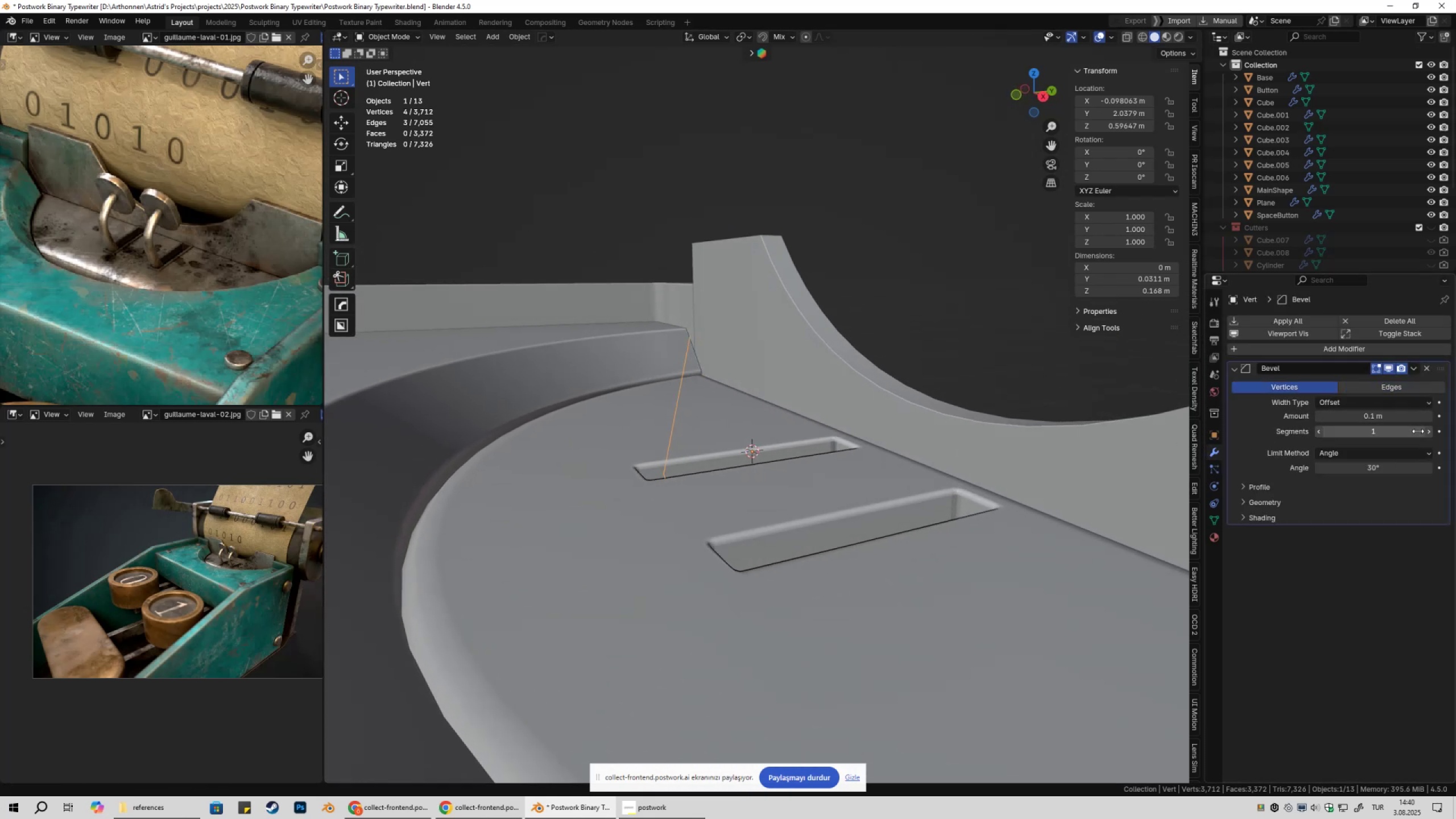 
key(Shift+ShiftLeft)
 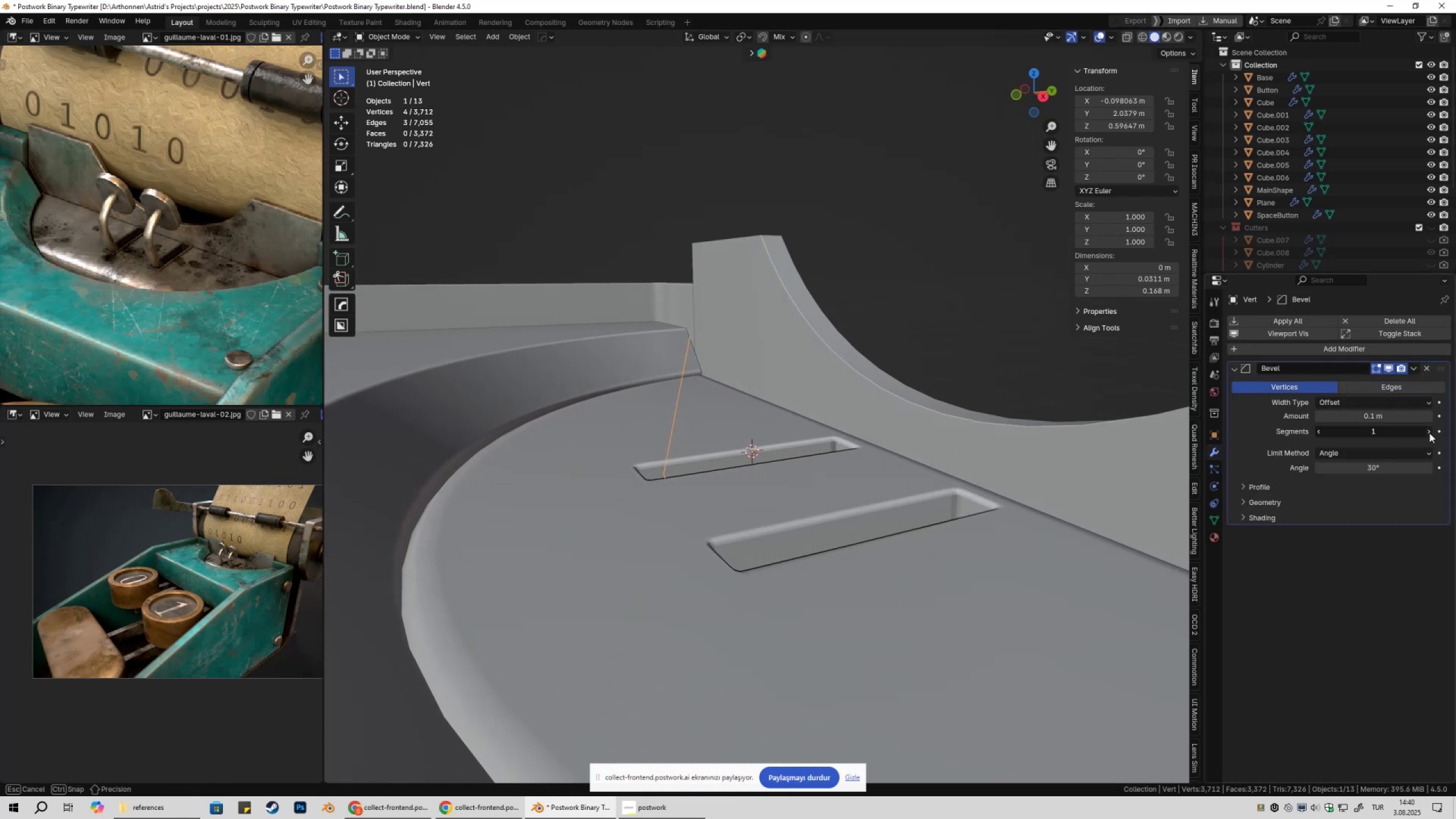 
double_click([1429, 433])
 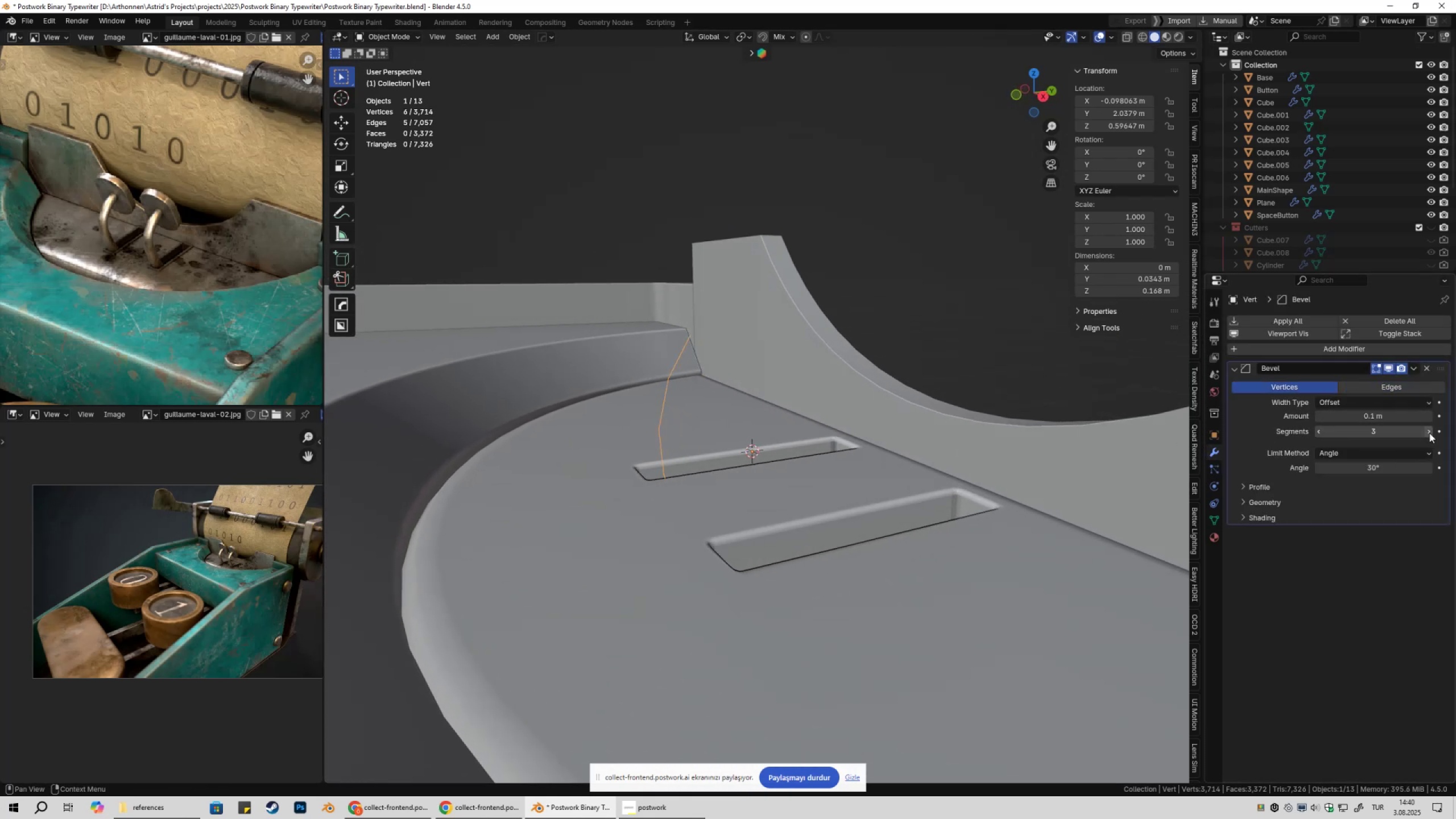 
left_click([1429, 433])
 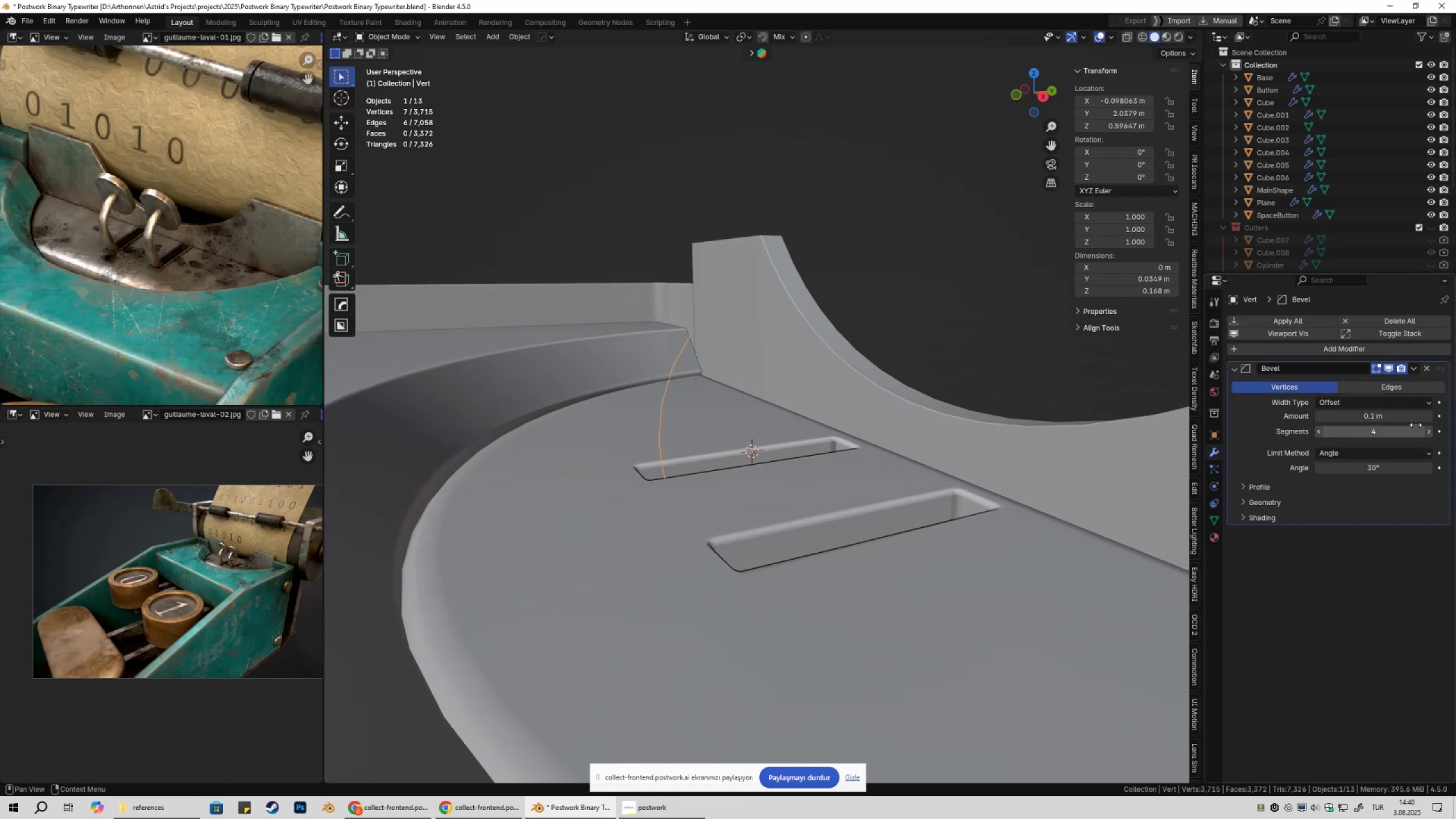 
hold_key(key=ShiftLeft, duration=1.5)
left_click_drag(start_coordinate=[1396, 419], to_coordinate=[197, 421])
 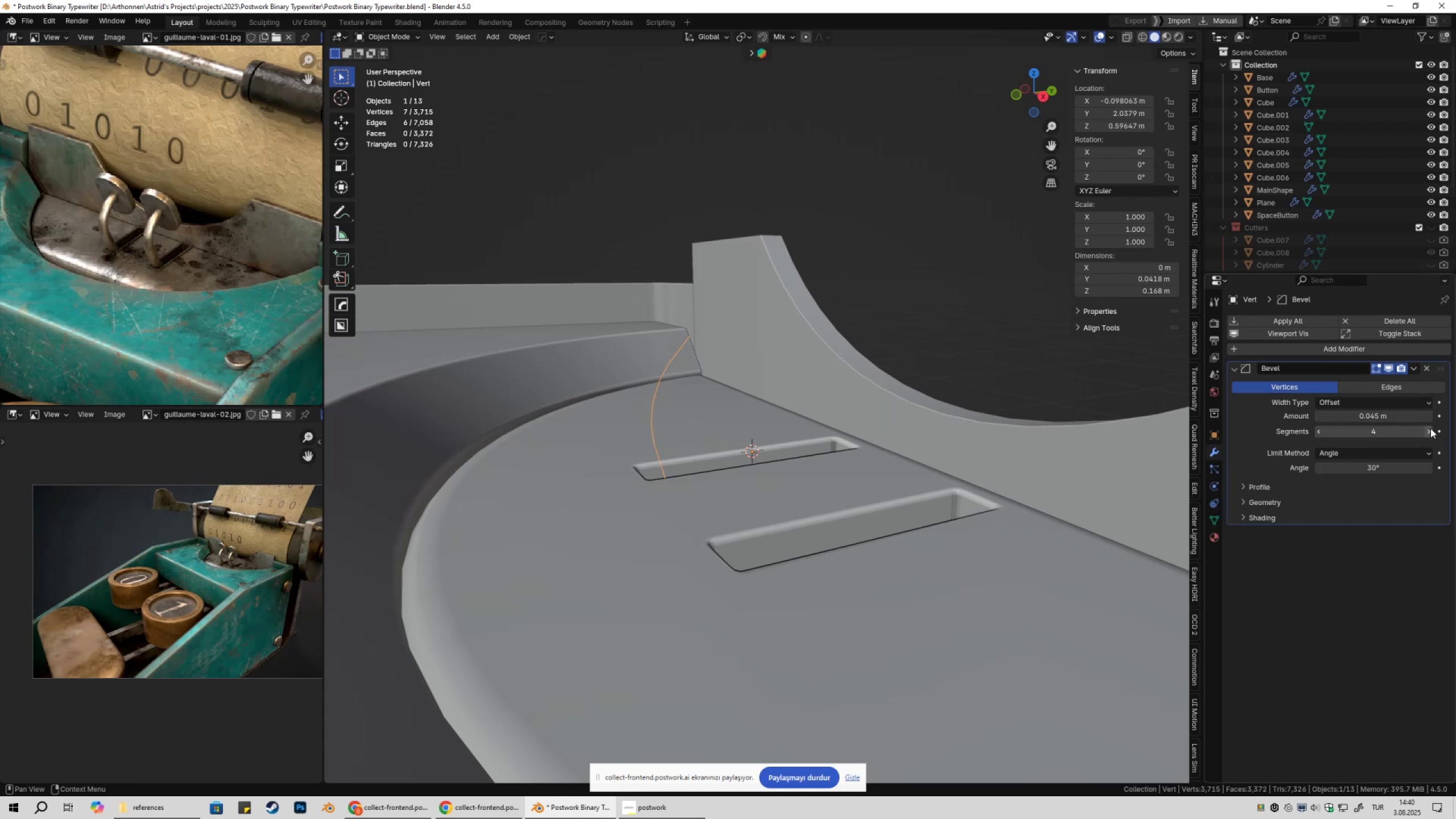 
hold_key(key=ShiftLeft, duration=1.24)
 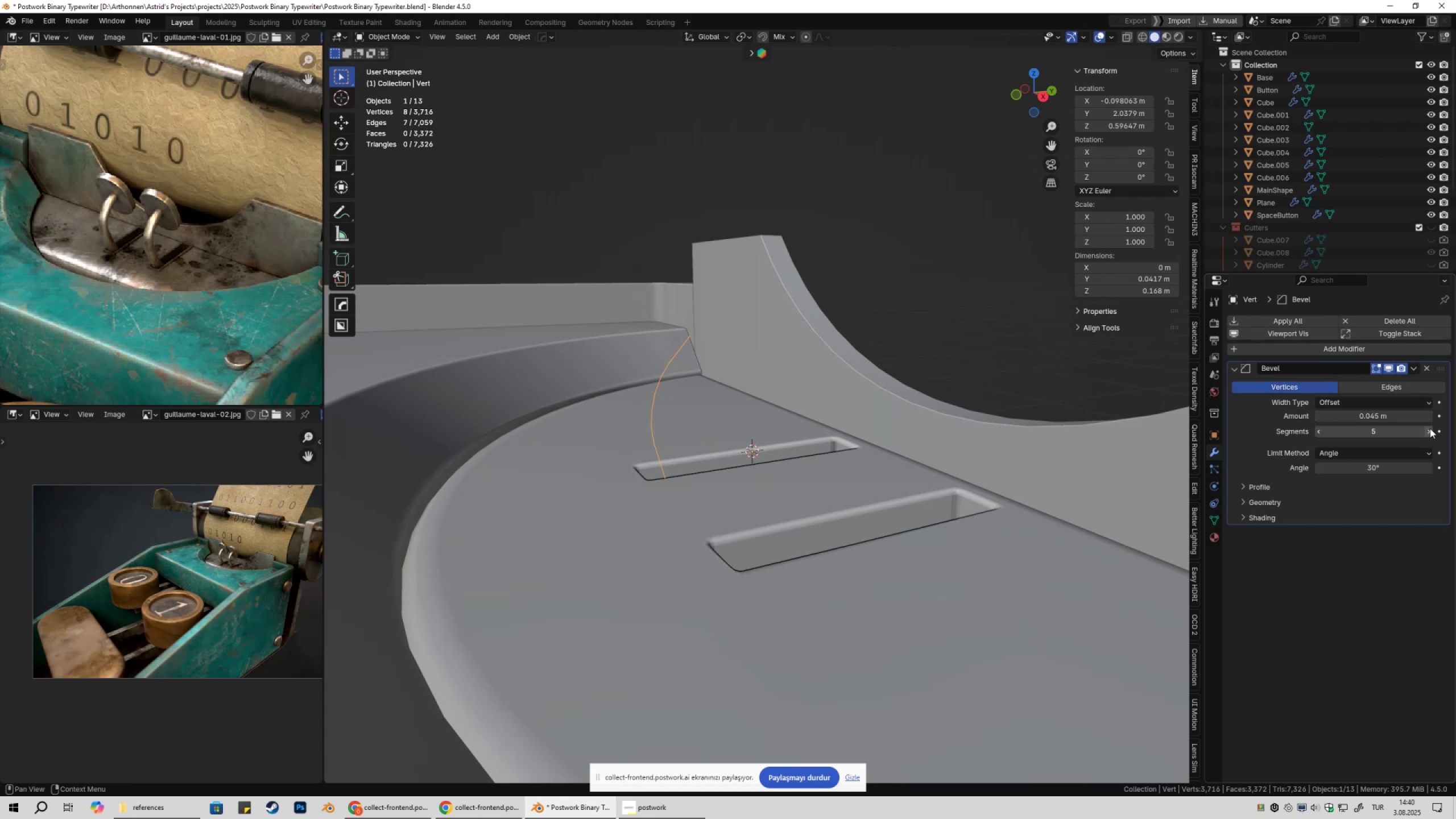 
double_click([1430, 429])
 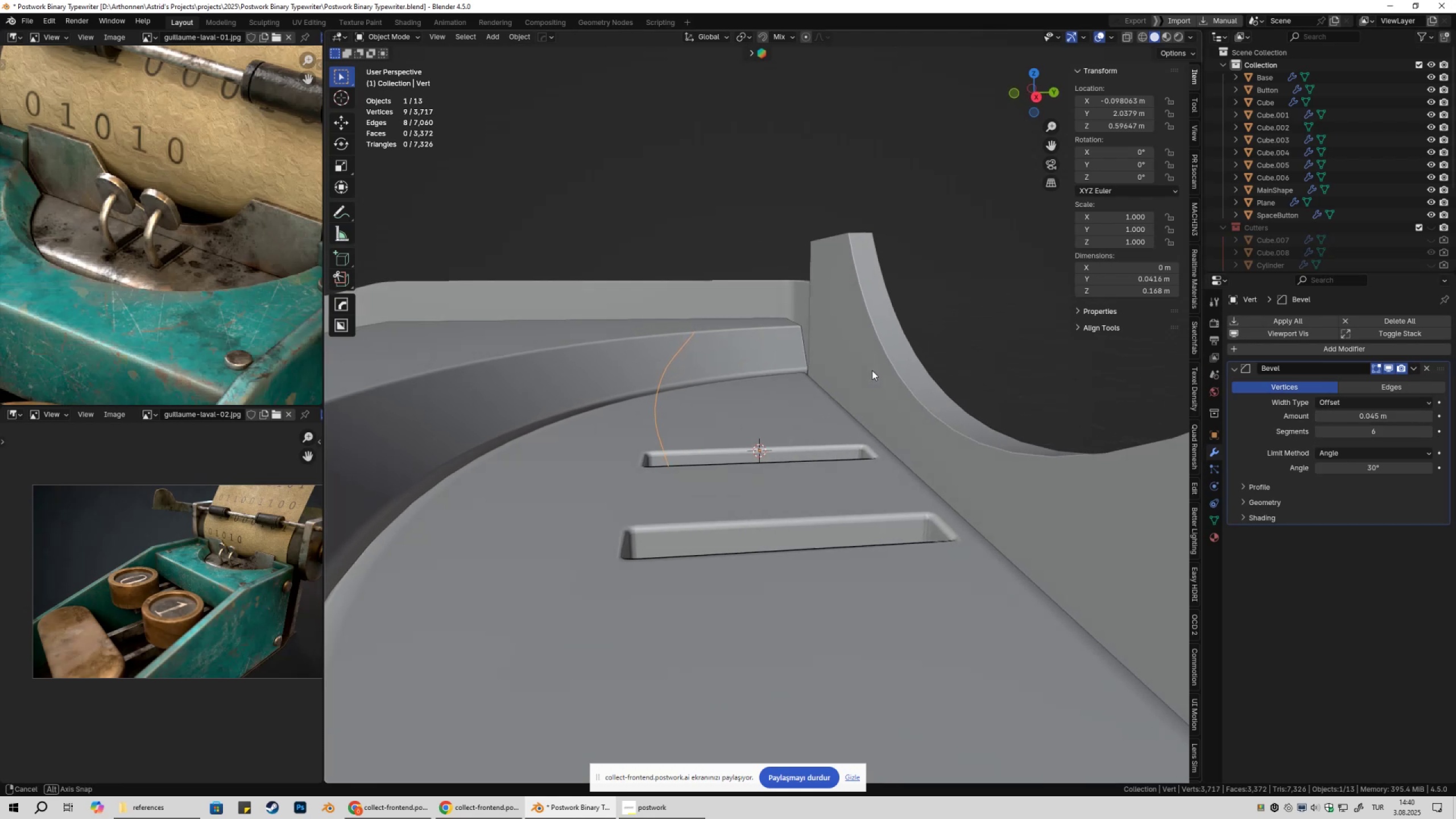 
left_click([925, 314])
 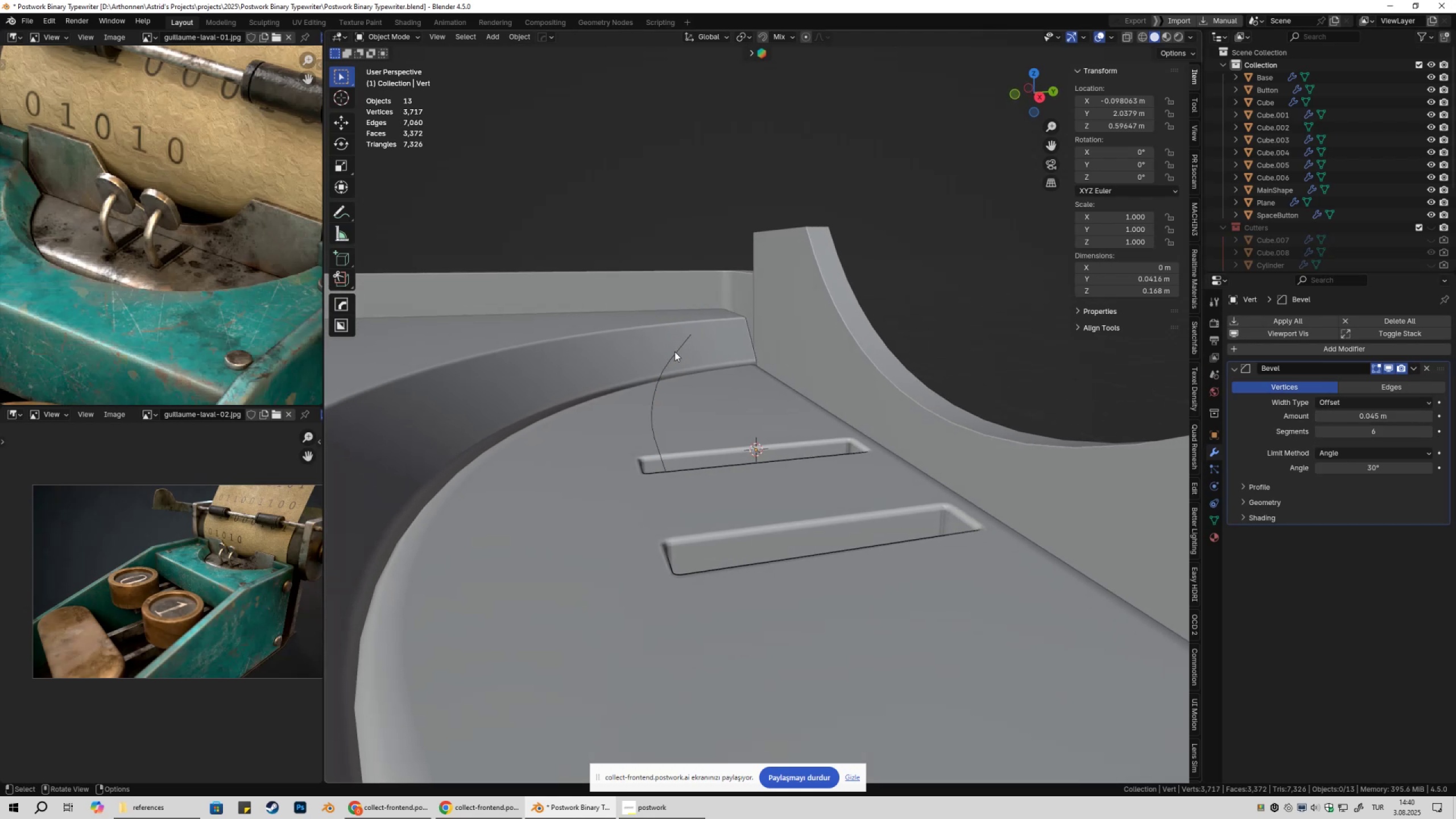 
left_click([675, 352])
 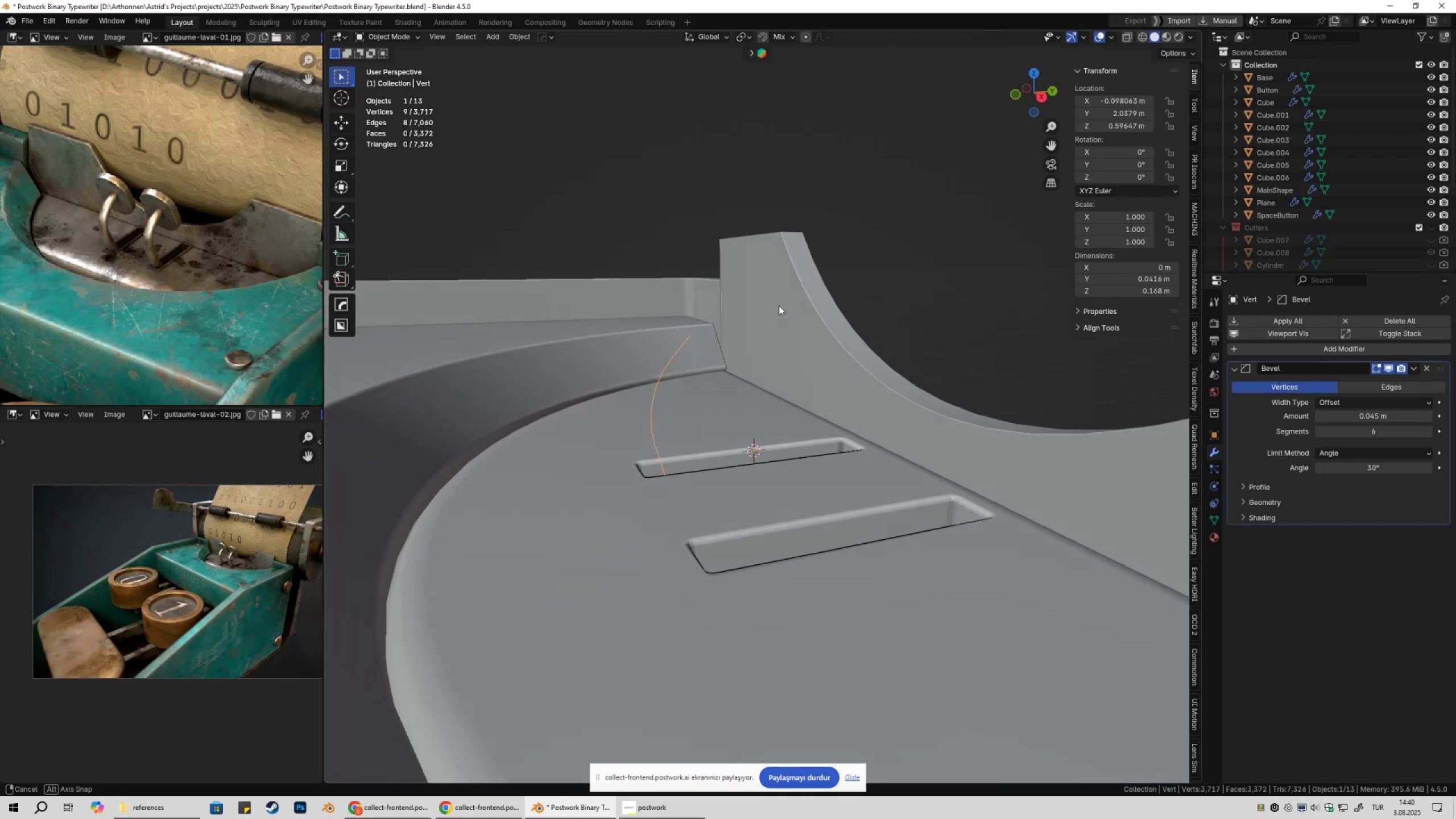 
key(Control+ControlLeft)
 